 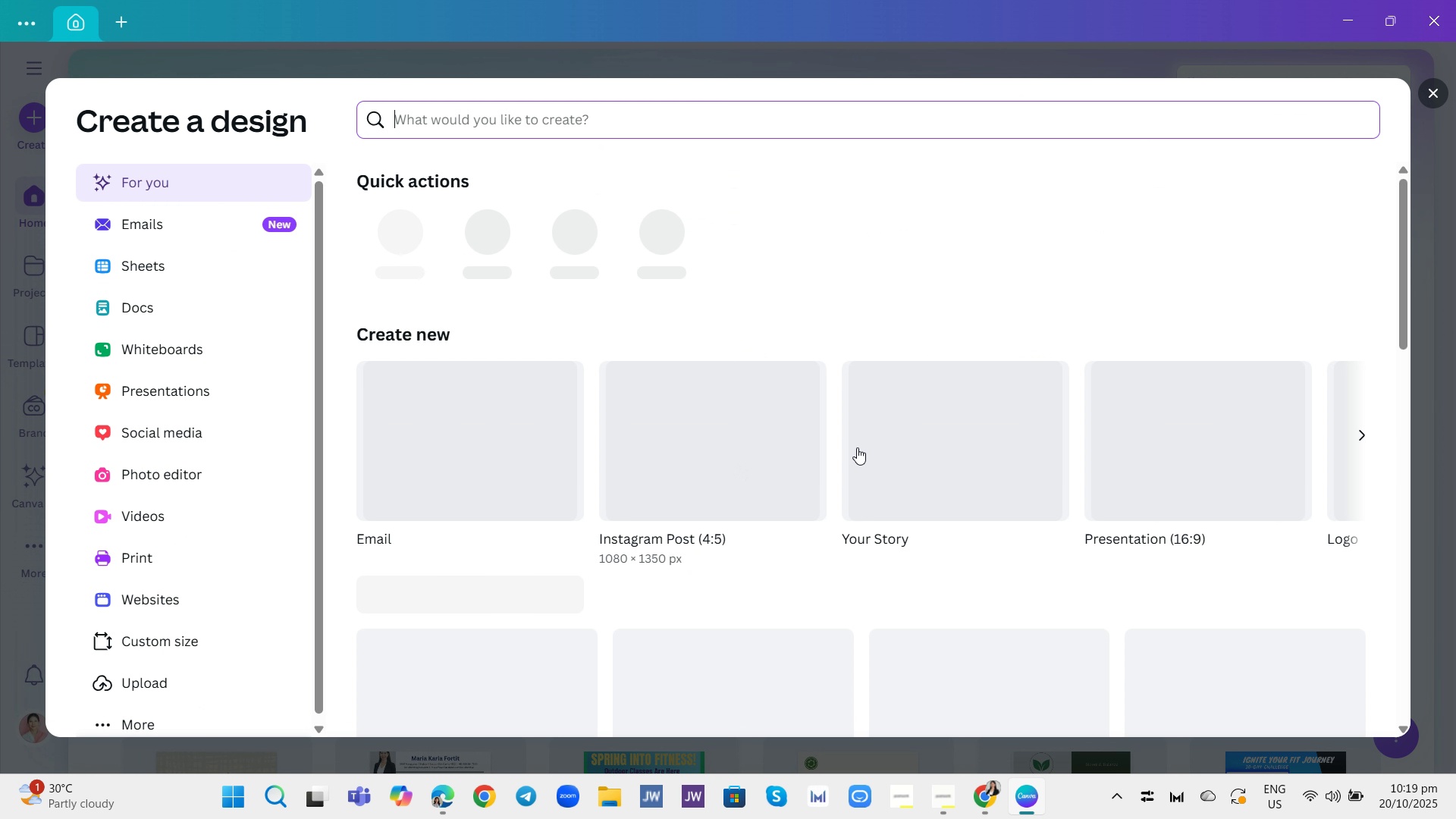 
left_click([1363, 450])
 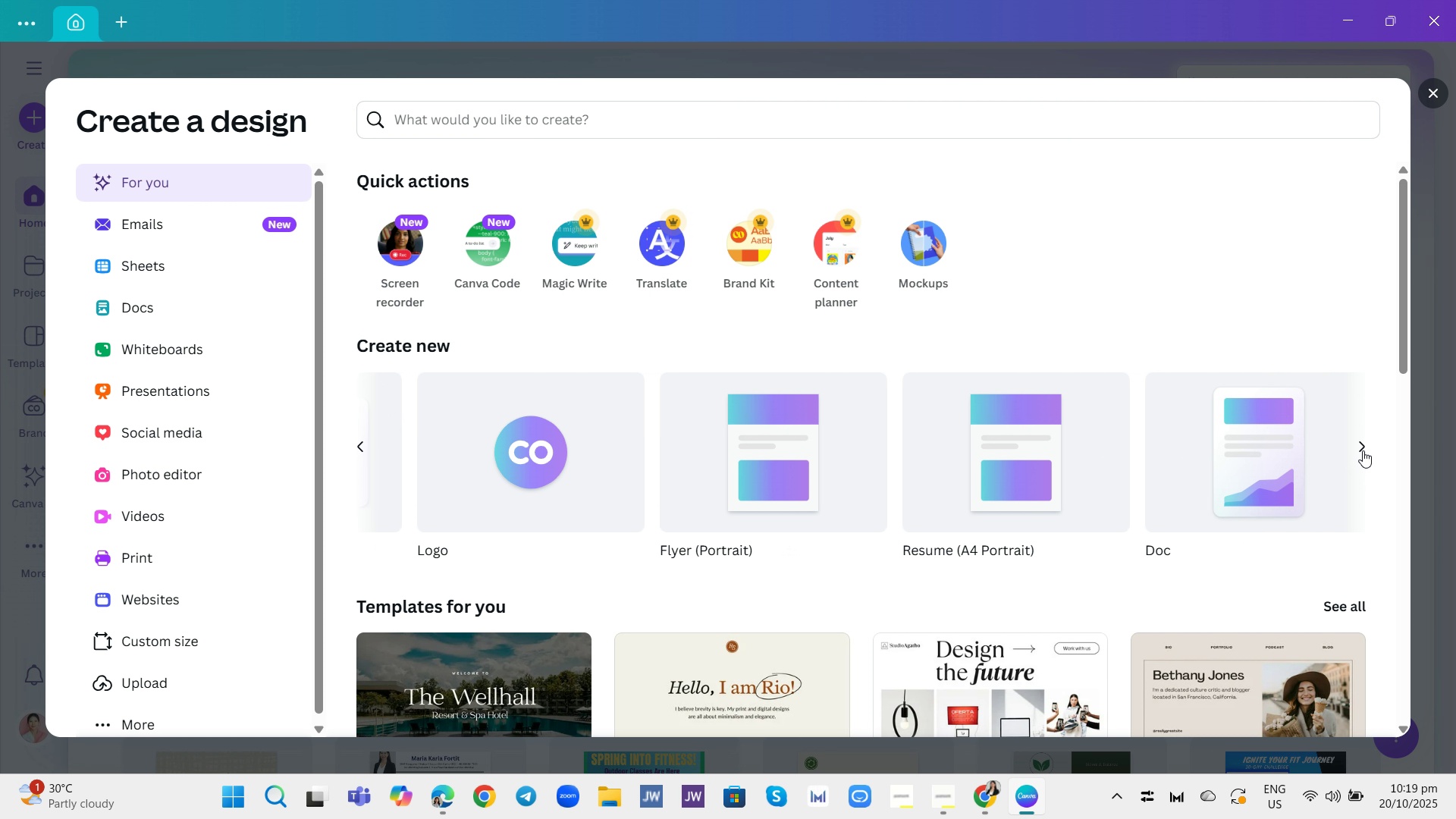 
left_click([1363, 450])
 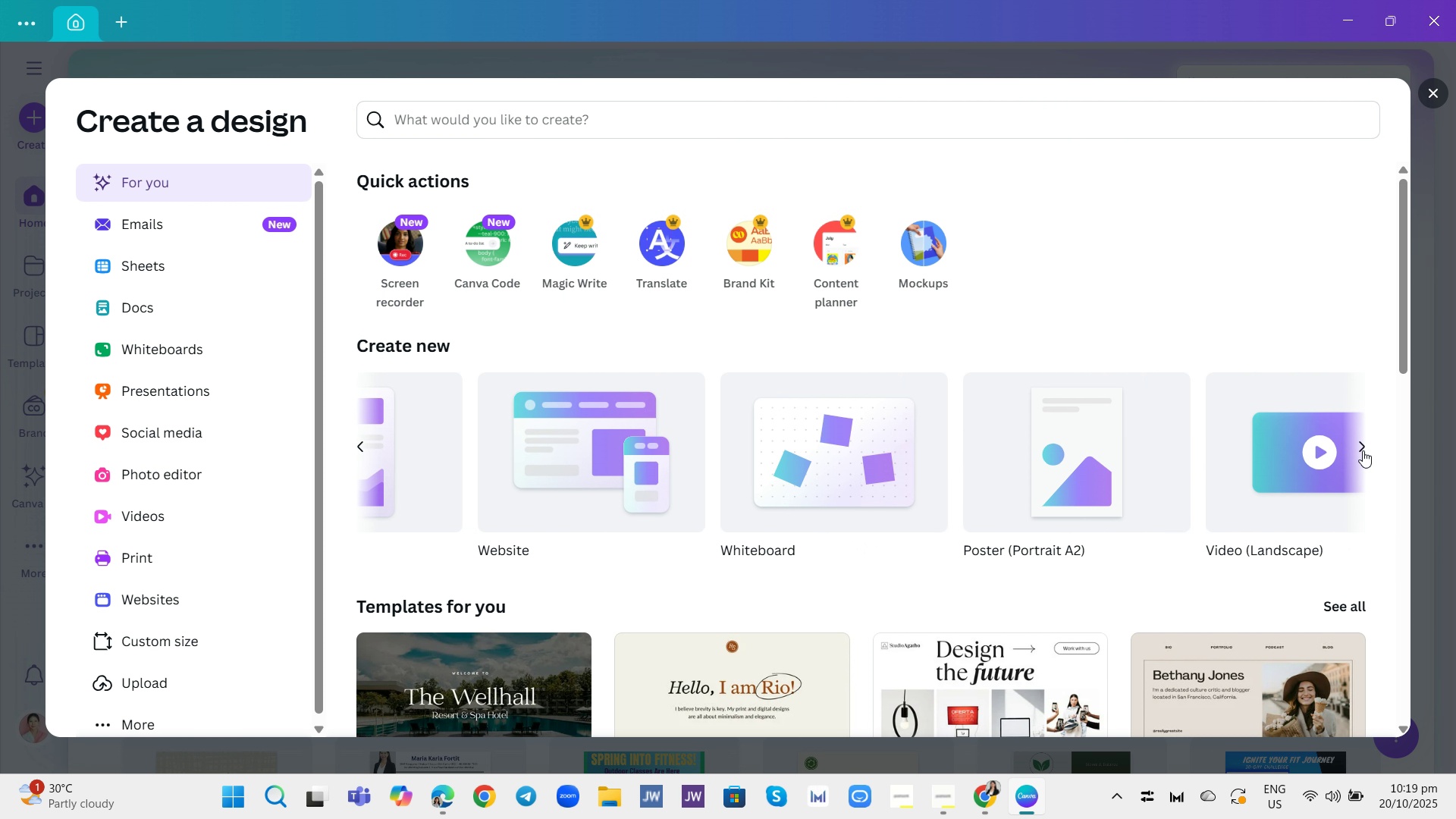 
left_click([1363, 450])
 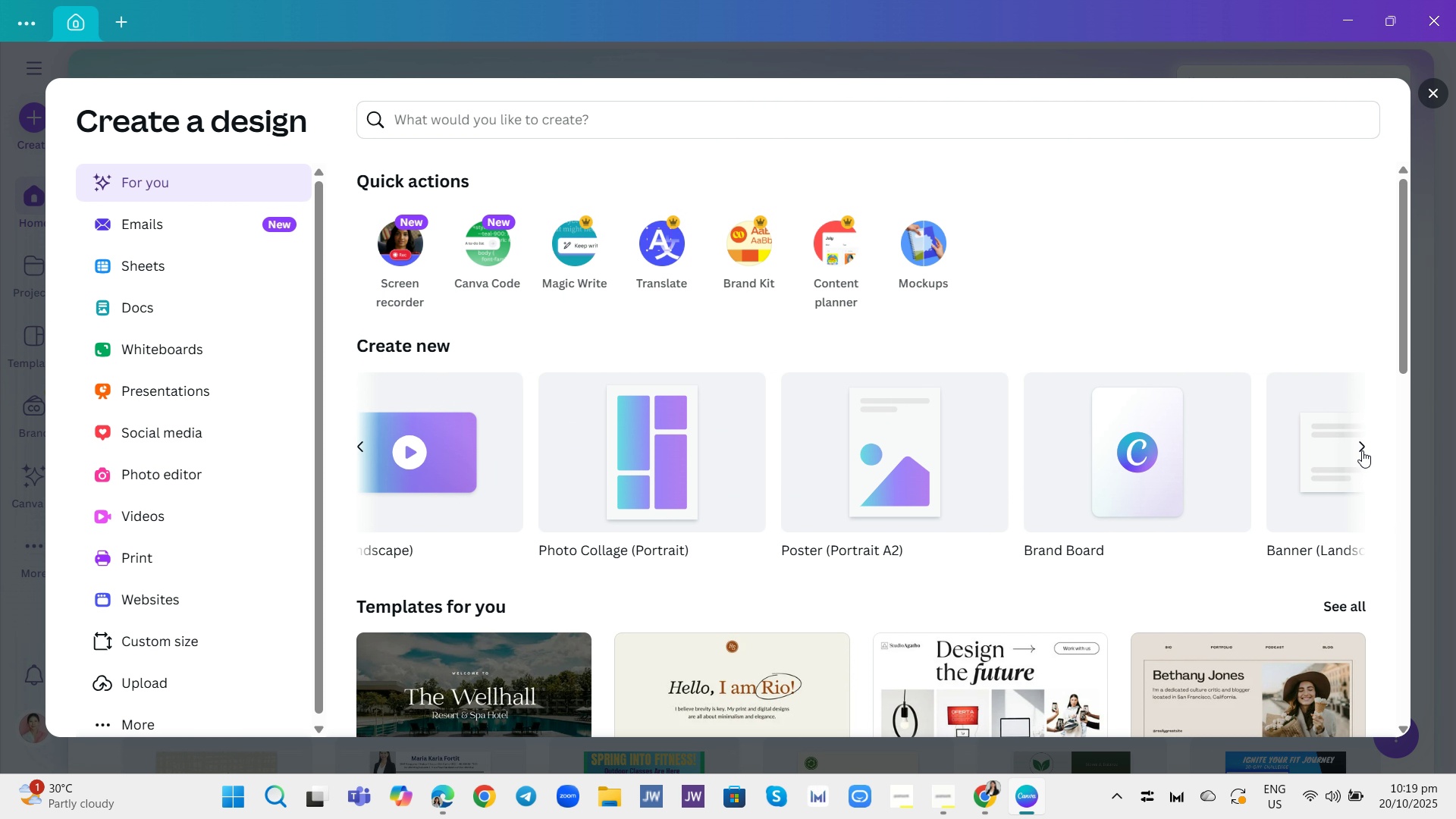 
left_click([1362, 450])
 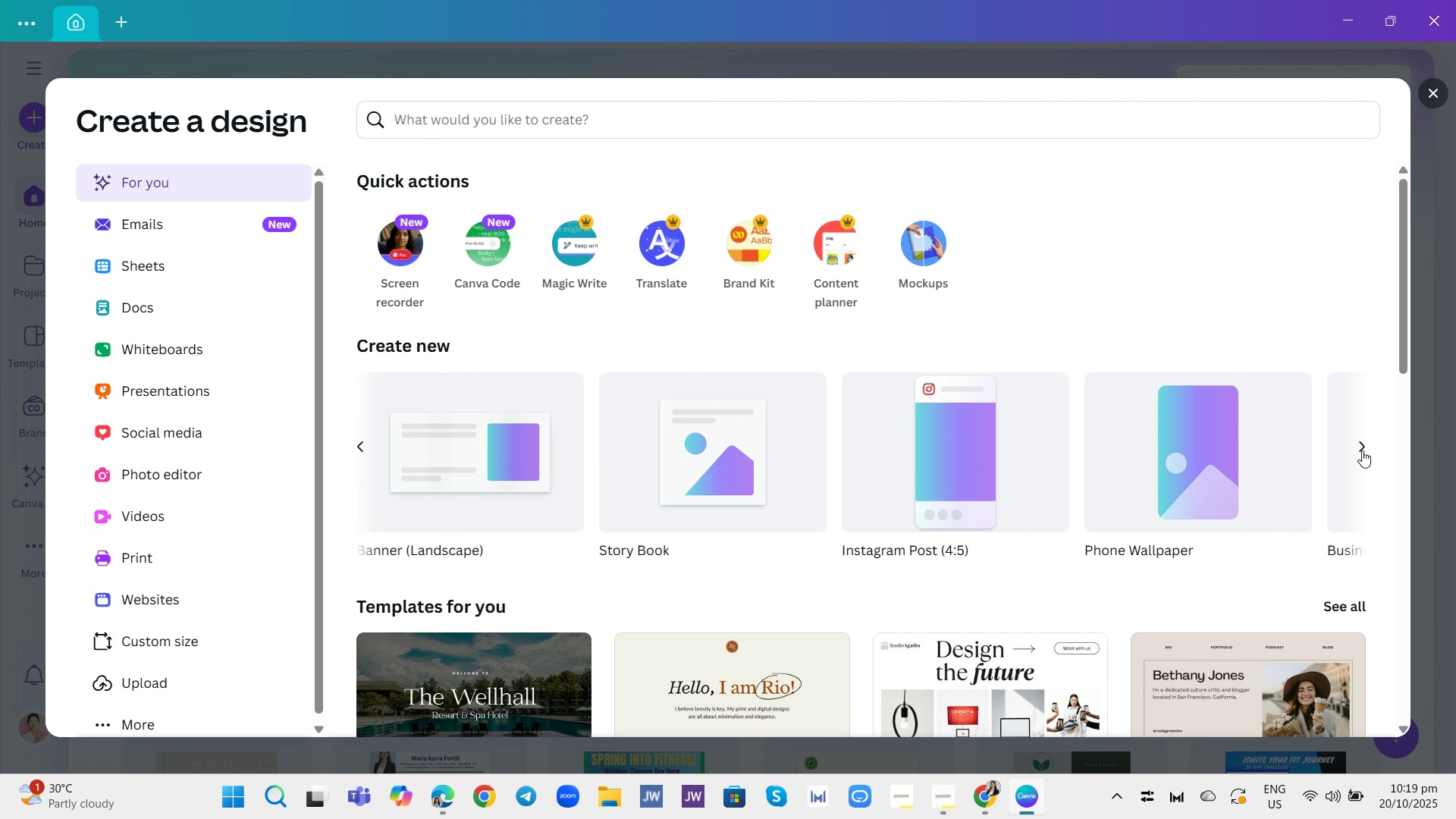 
left_click([1362, 450])
 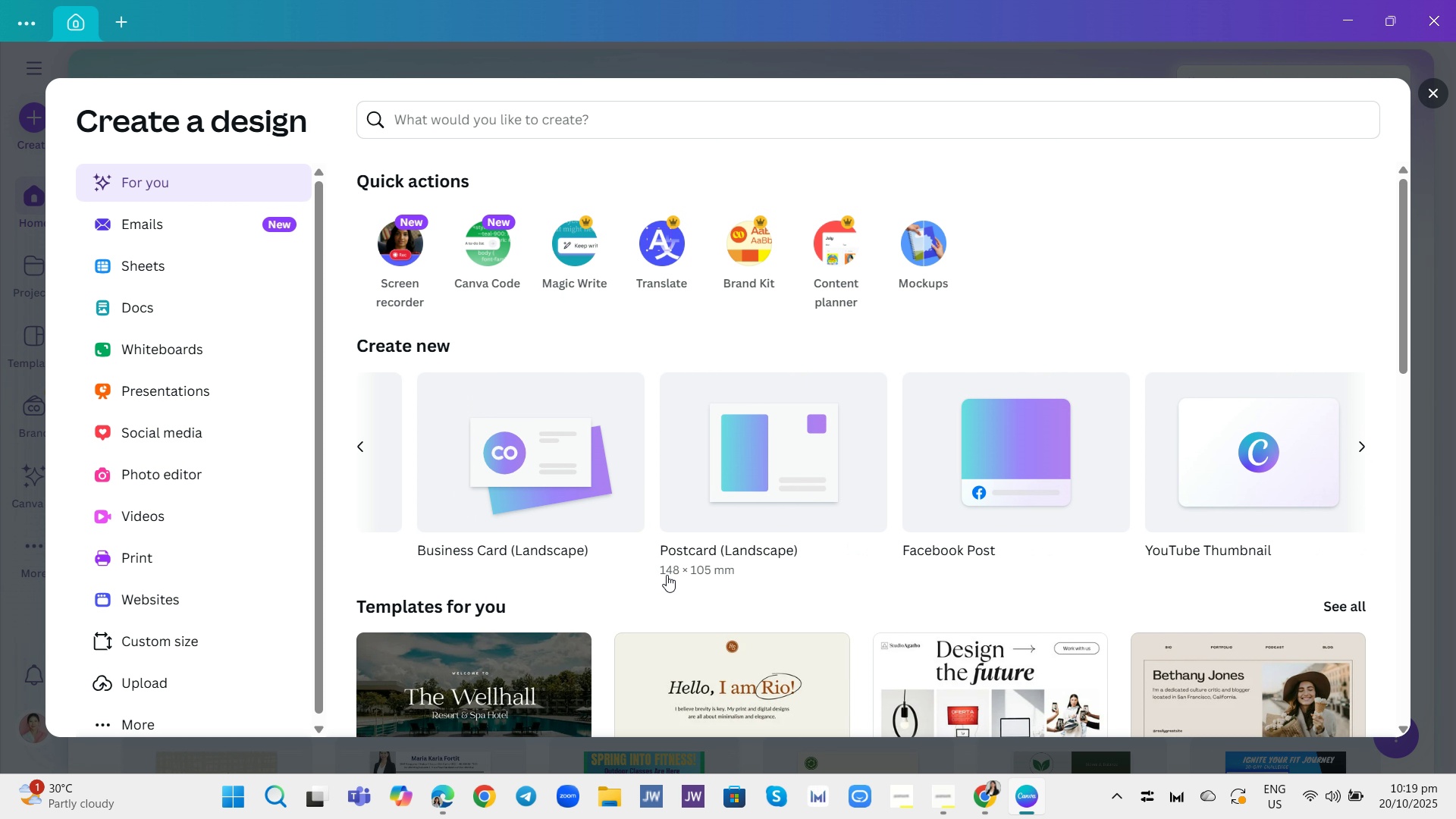 
wait(5.12)
 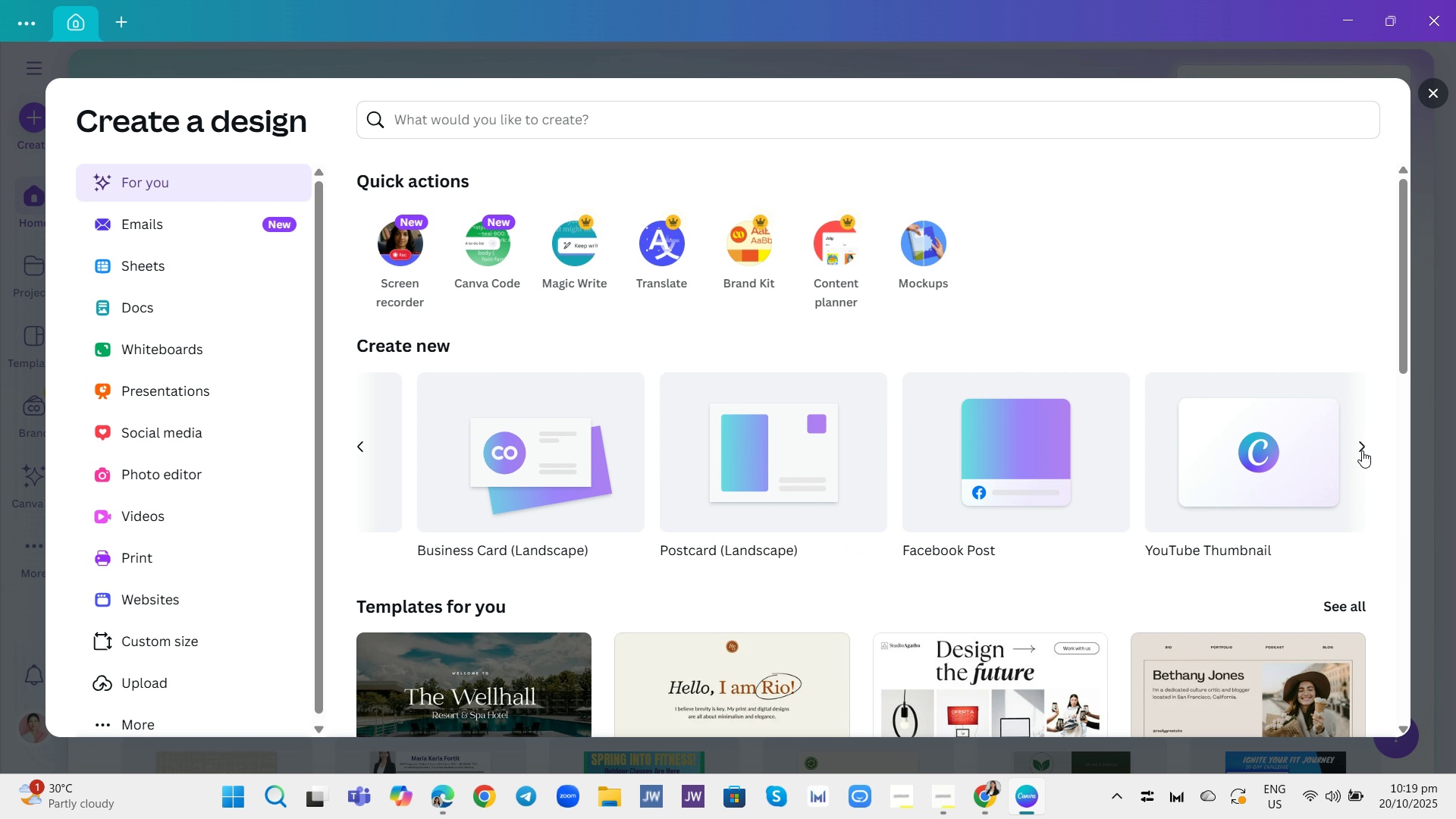 
left_click([564, 488])
 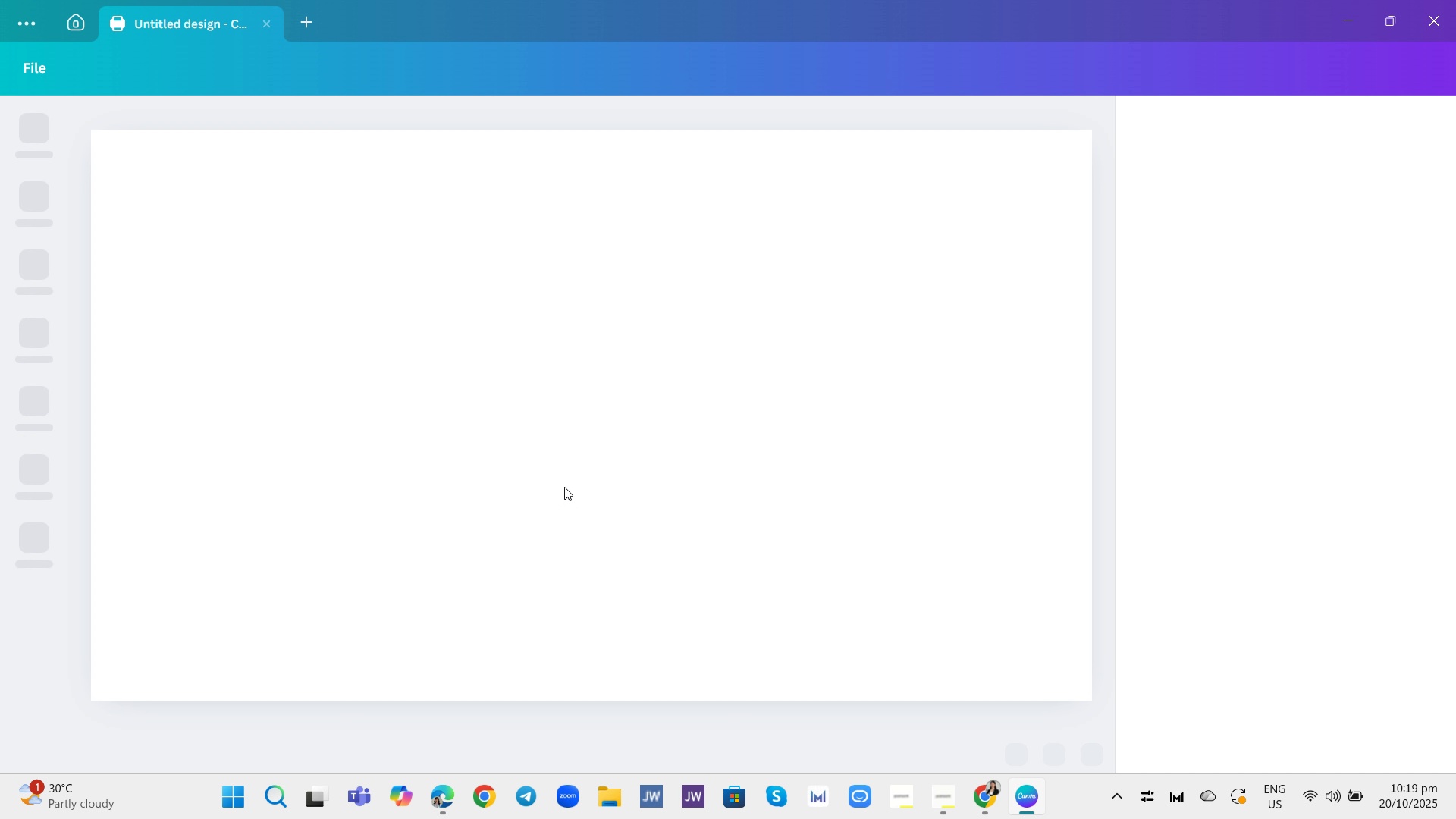 
wait(8.97)
 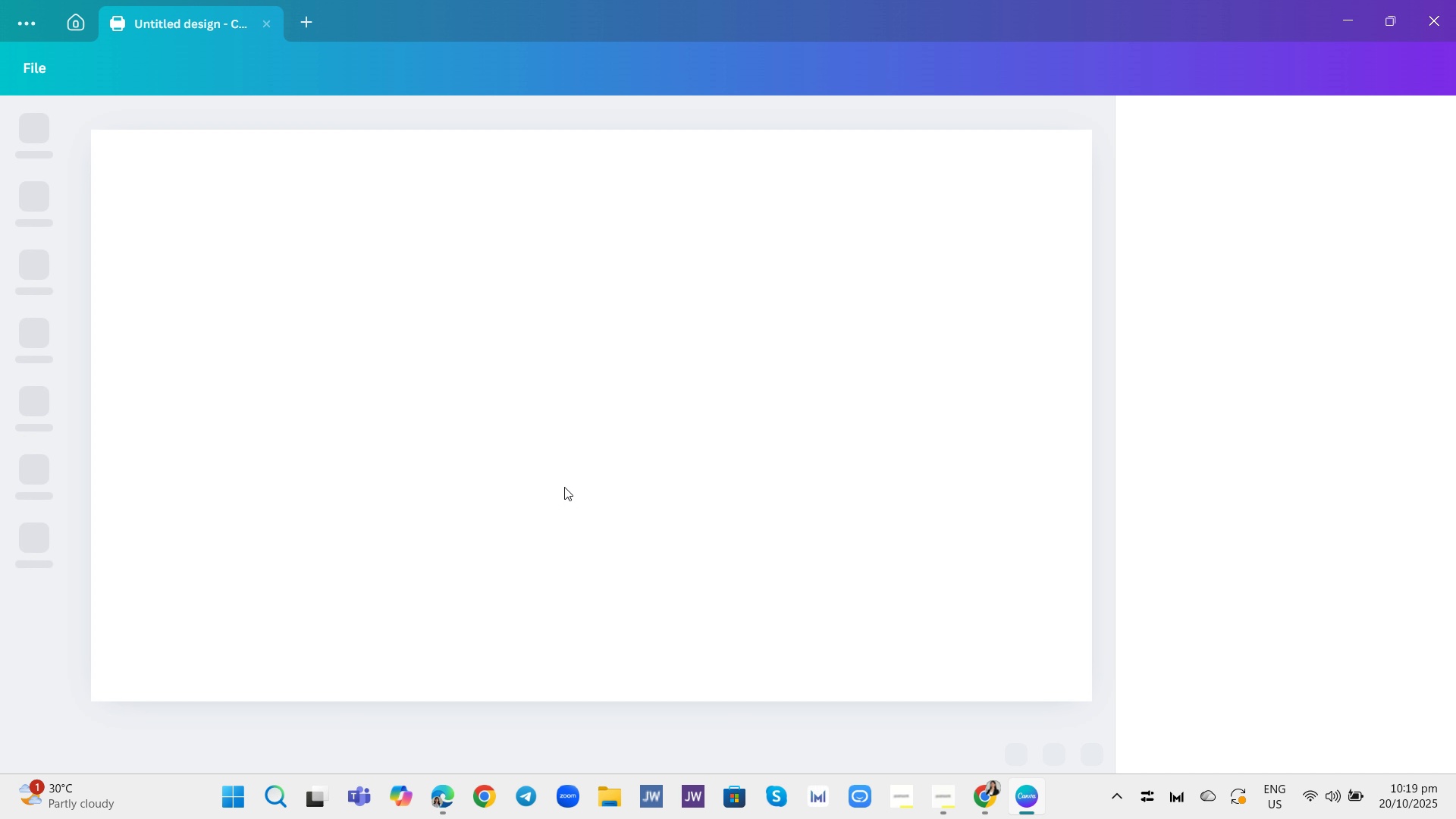 
left_click([169, 64])
 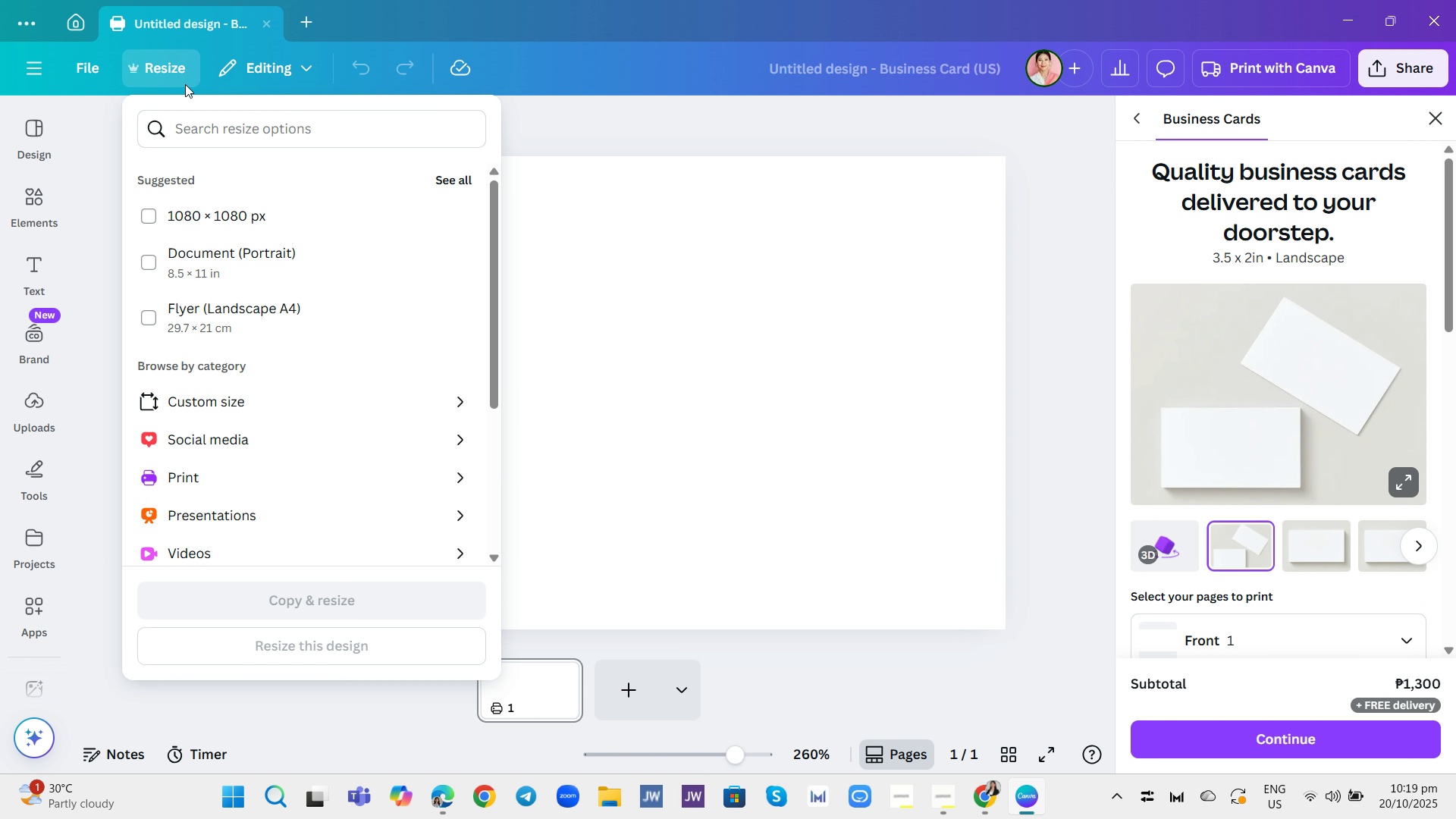 
left_click([736, 228])
 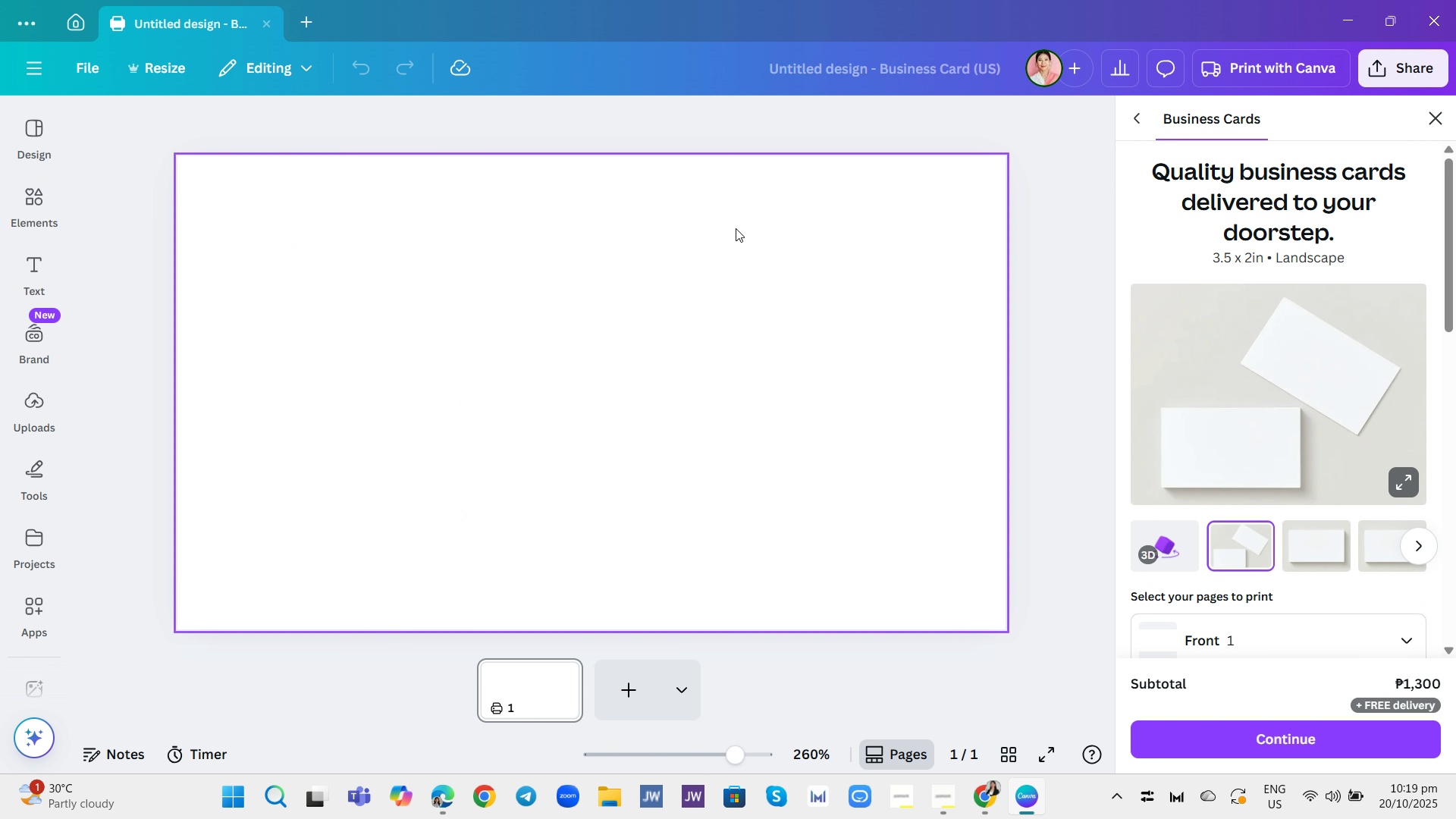 
left_click([736, 228])
 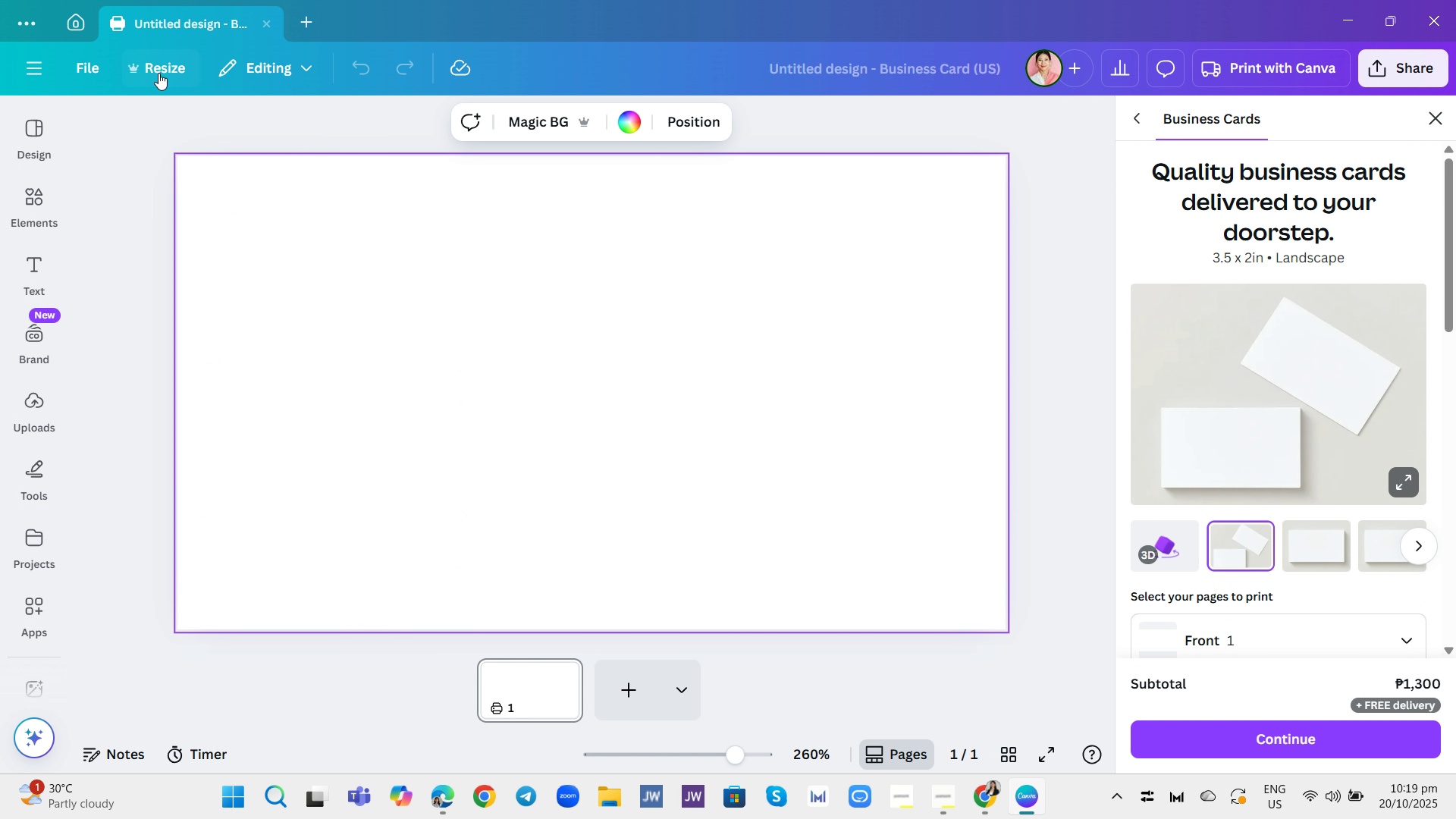 
left_click([158, 73])
 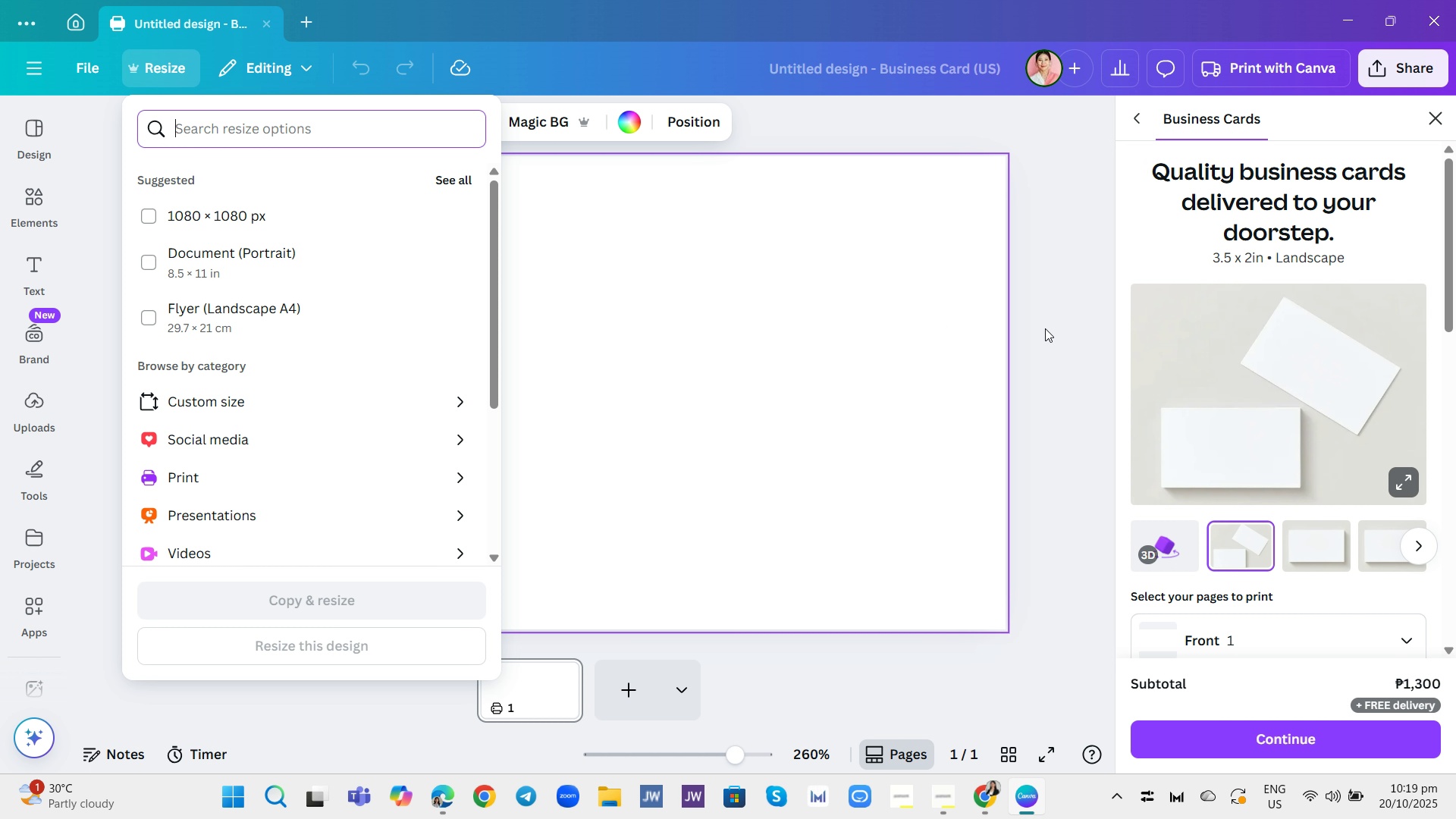 
left_click([1036, 346])
 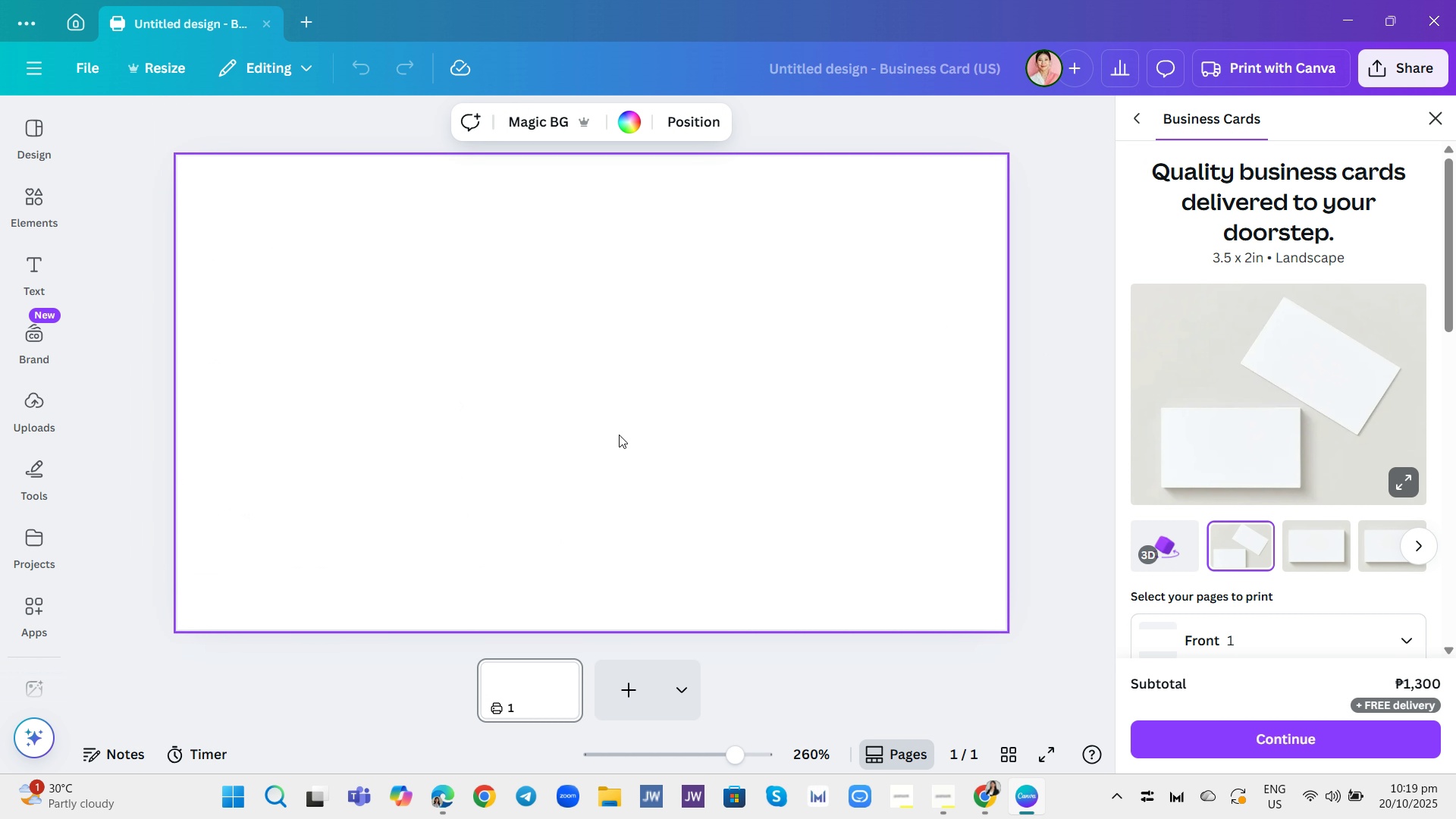 
wait(6.97)
 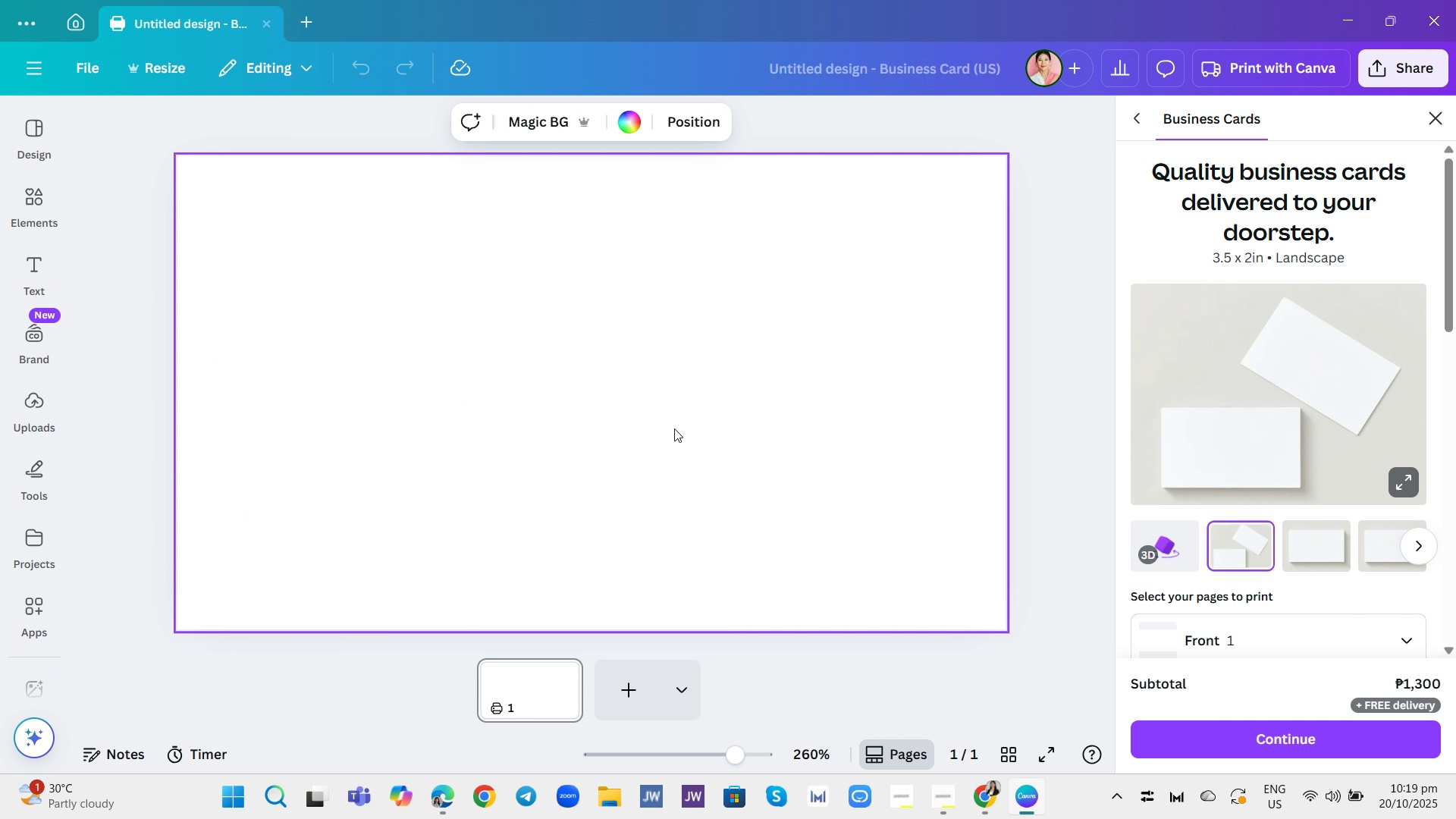 
left_click([628, 127])
 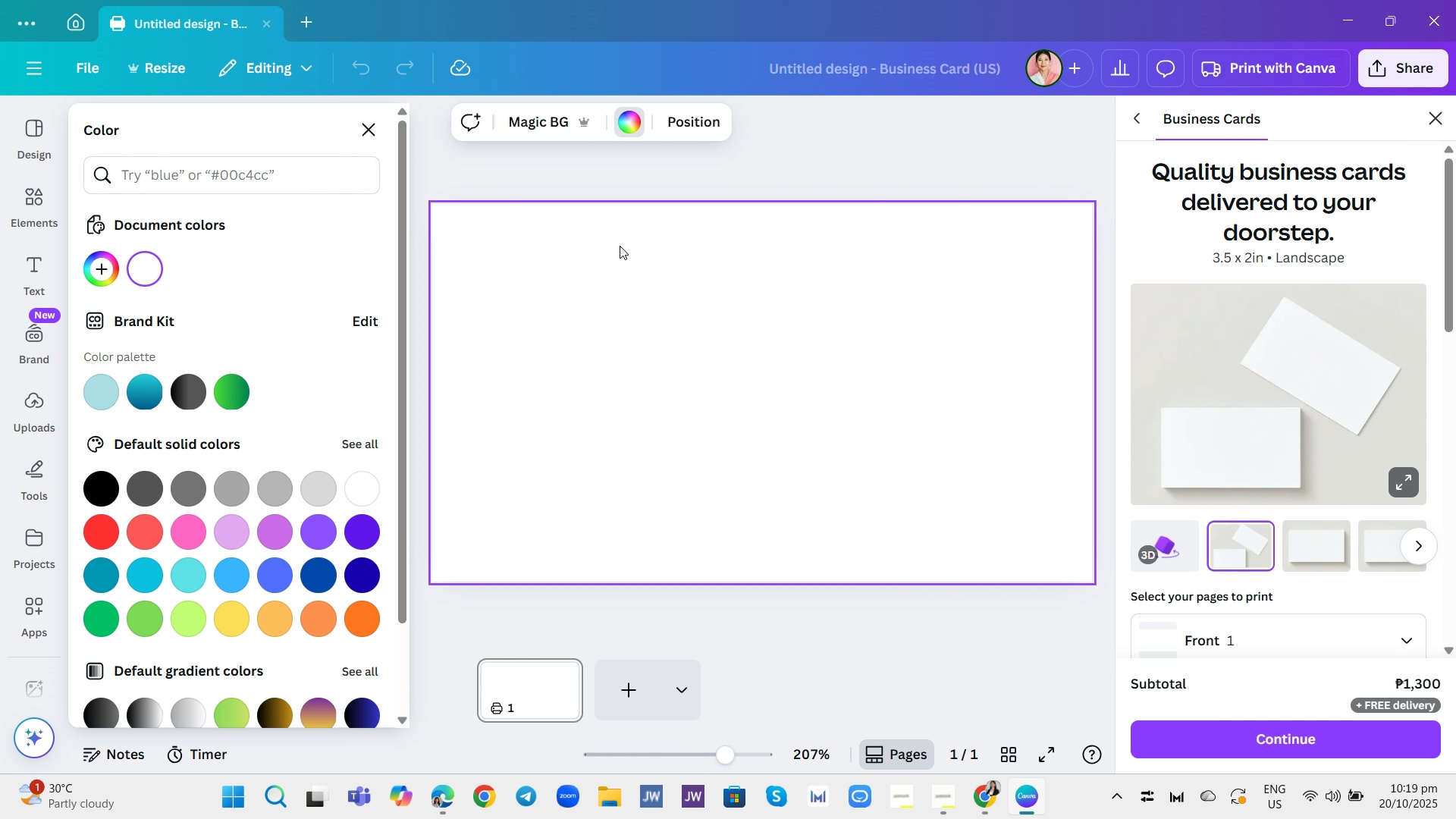 
wait(7.49)
 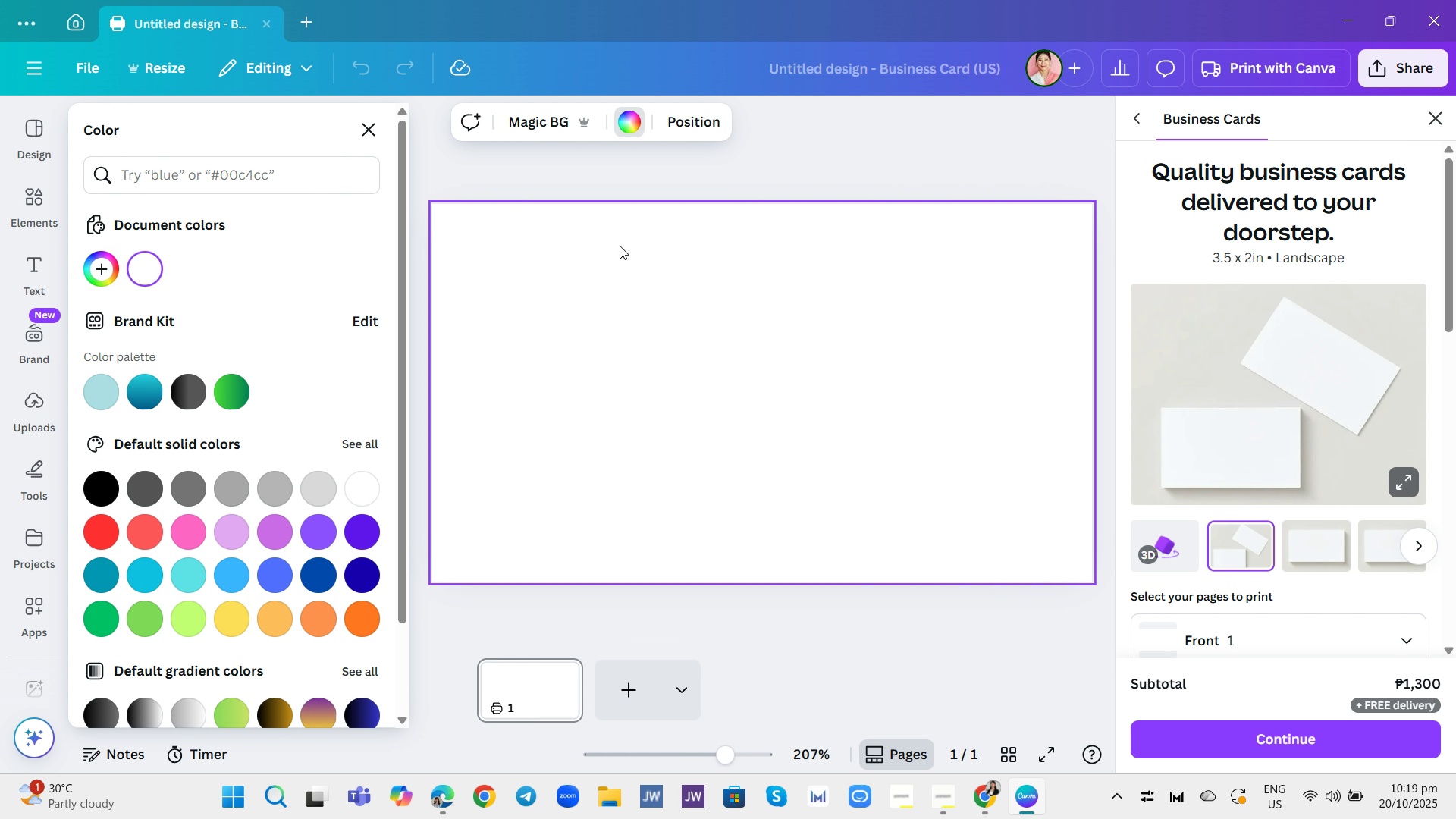 
left_click([318, 159])
 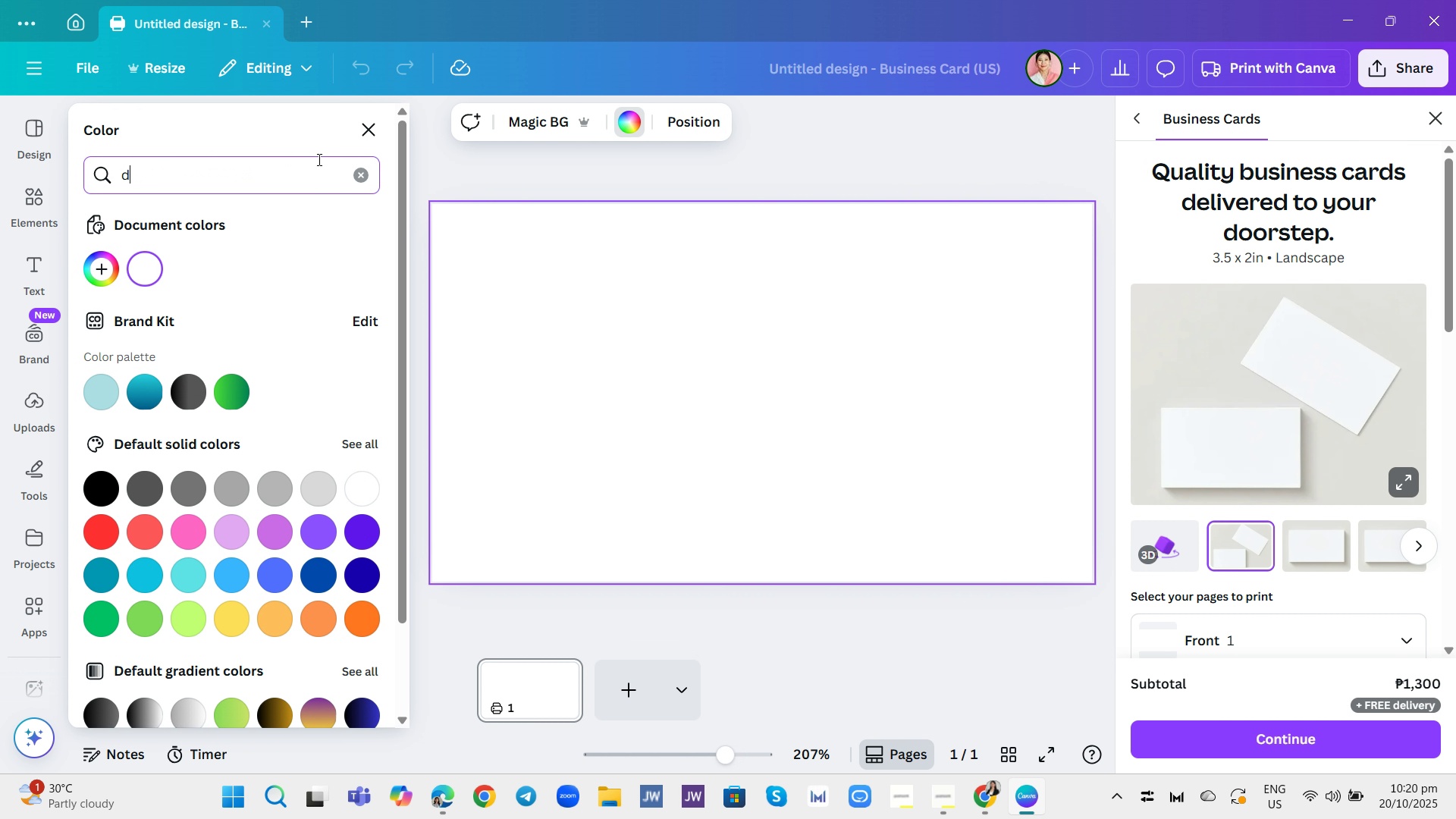 
type(deep blue)
 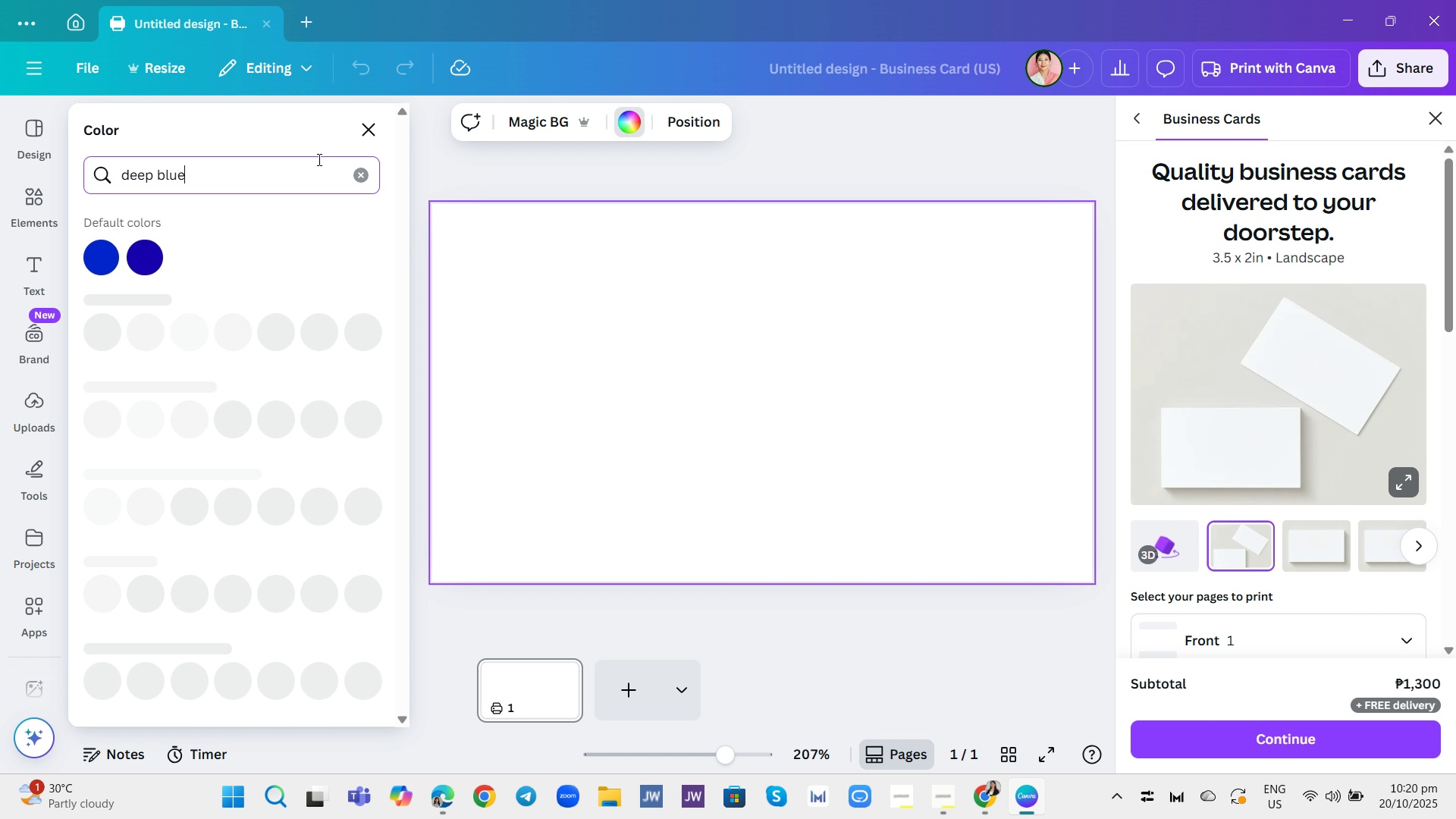 
key(Enter)
 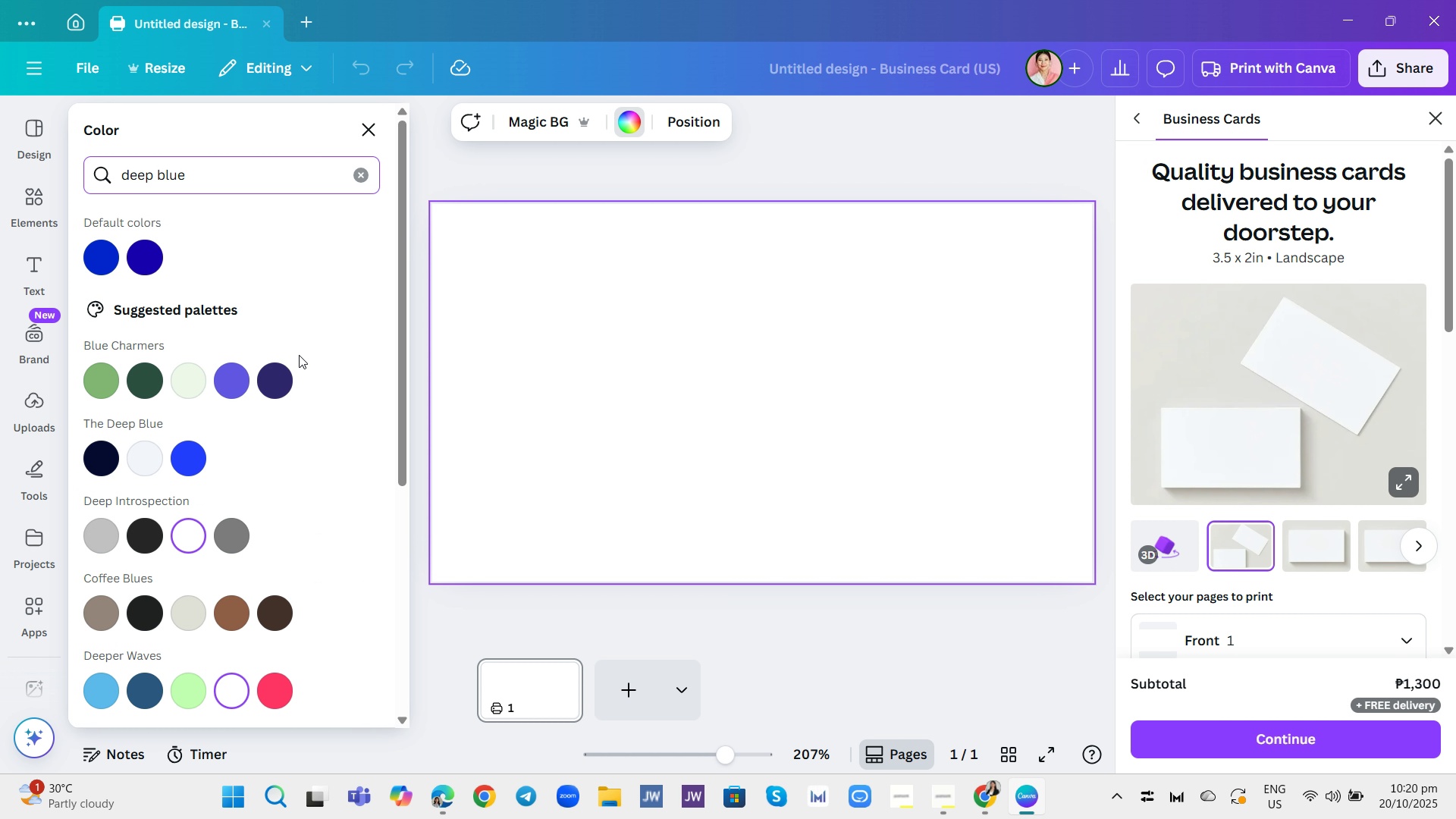 
left_click([281, 373])
 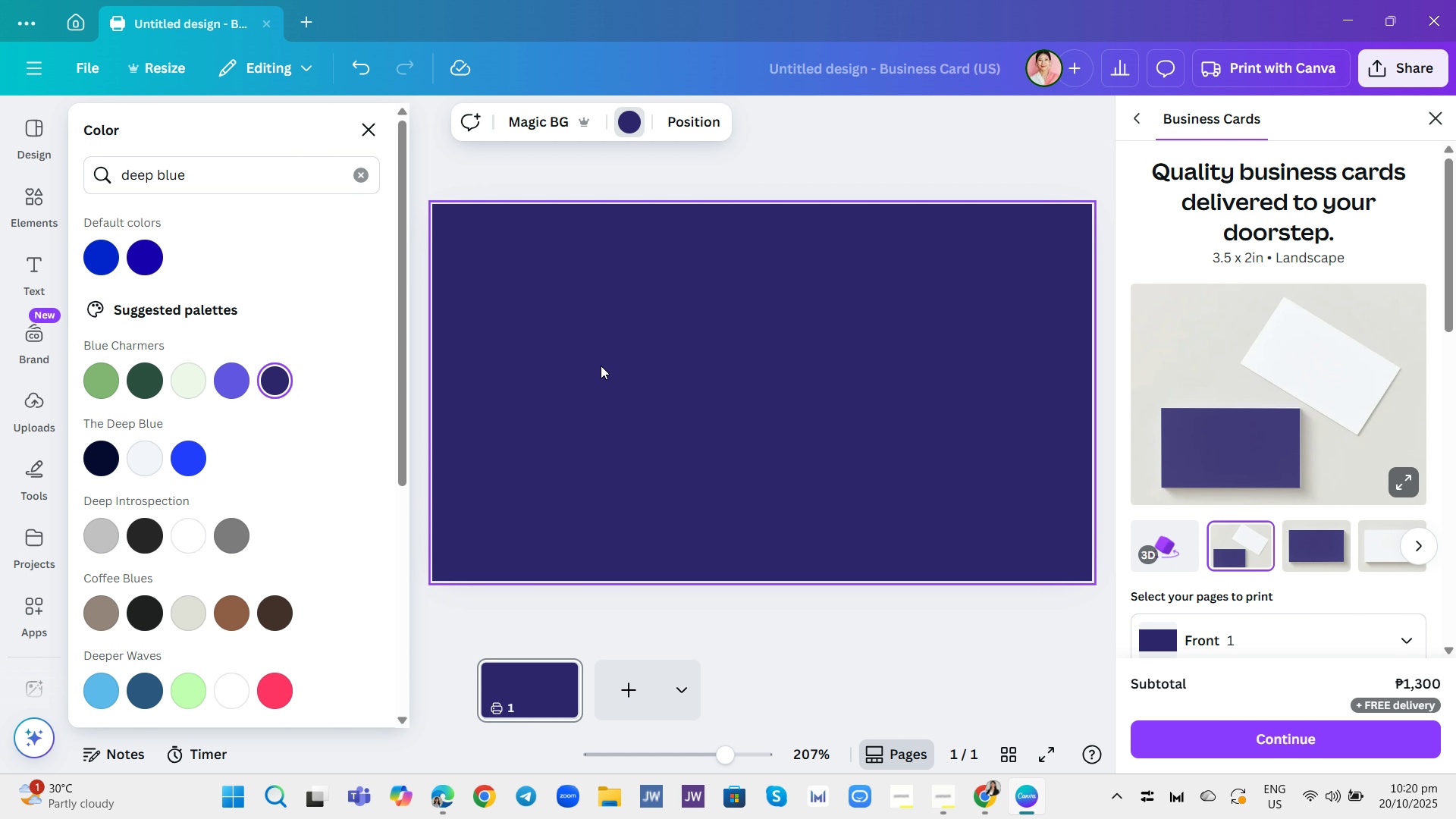 
wait(18.77)
 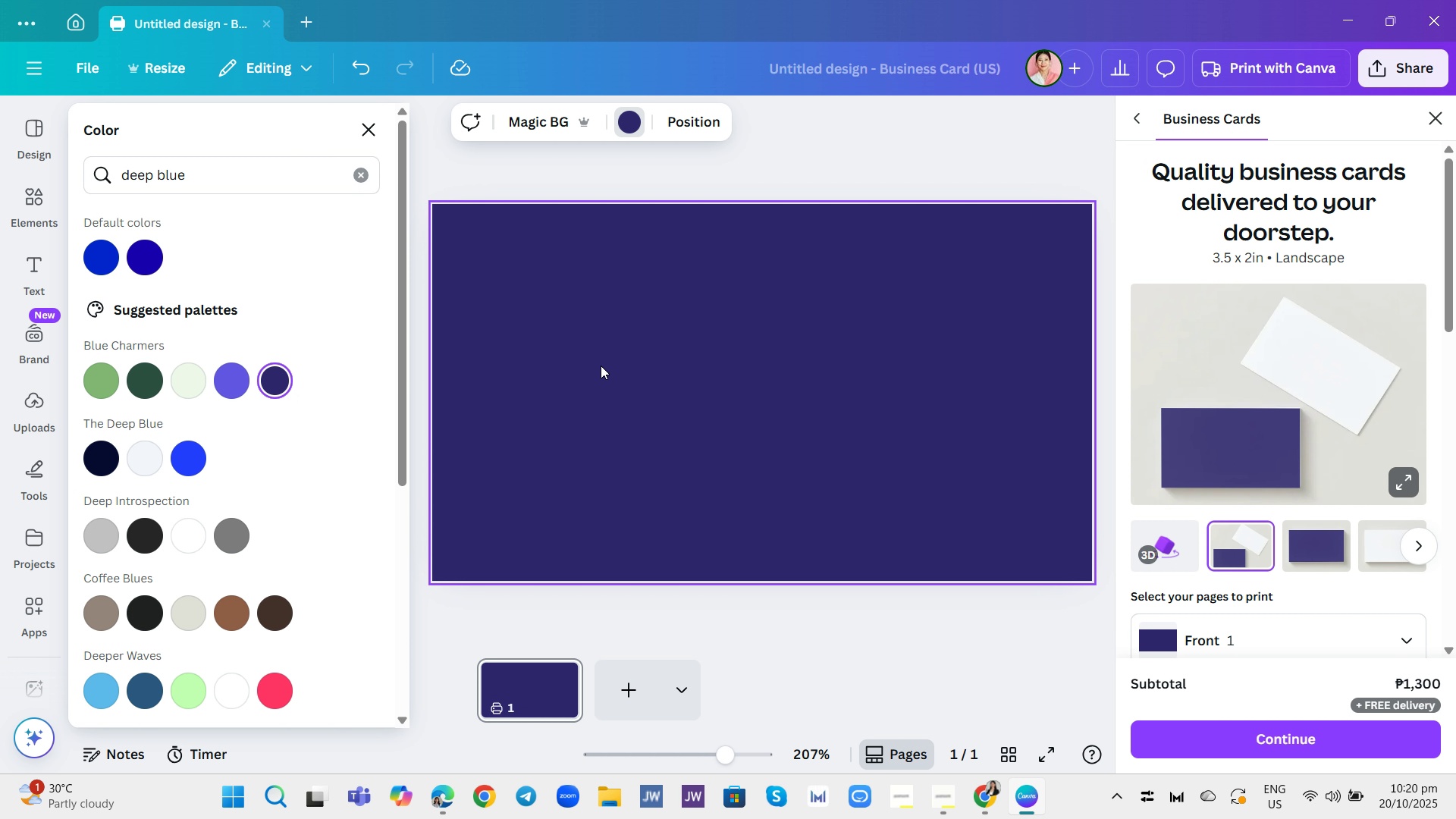 
left_click([37, 271])
 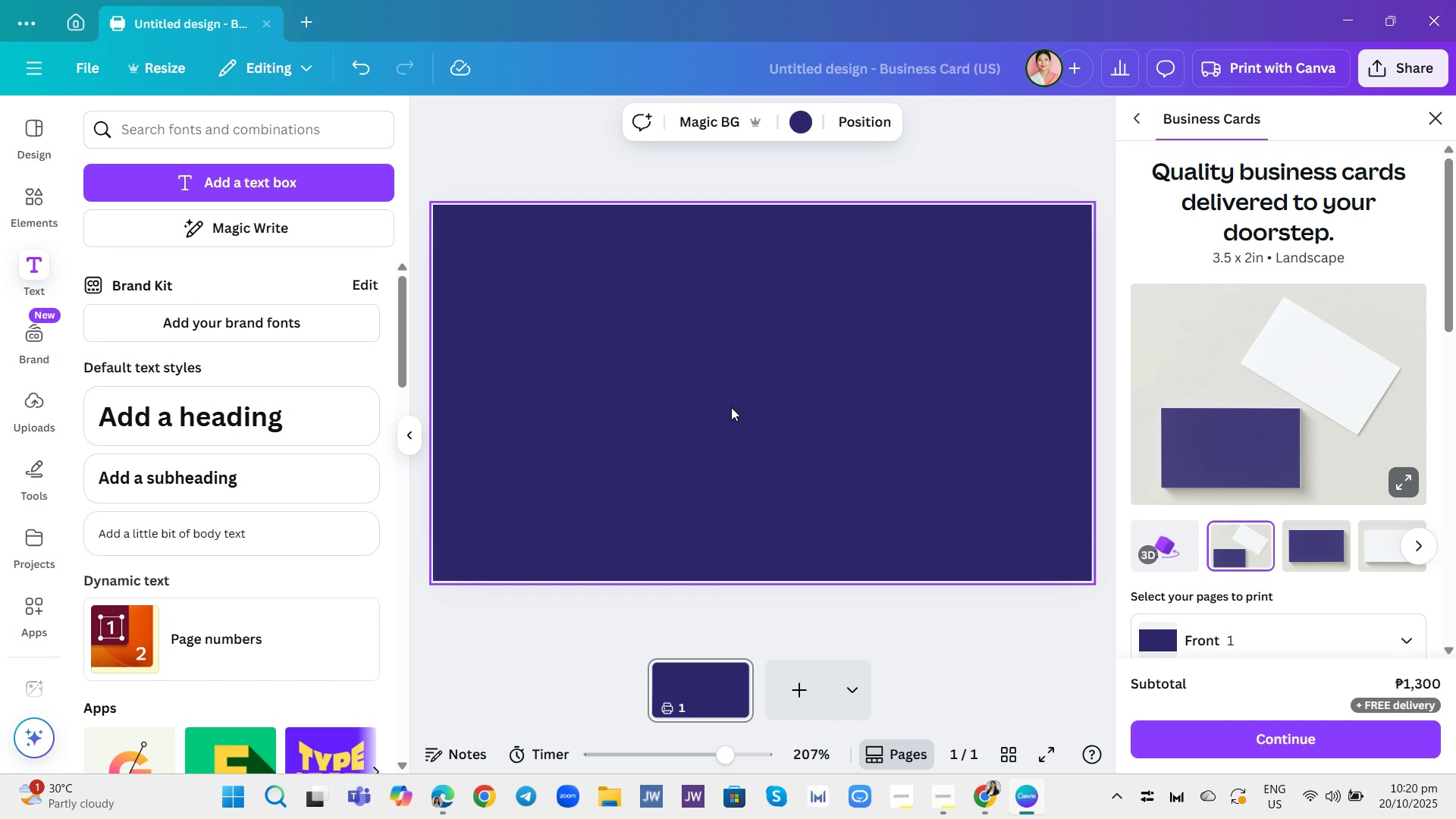 
wait(18.94)
 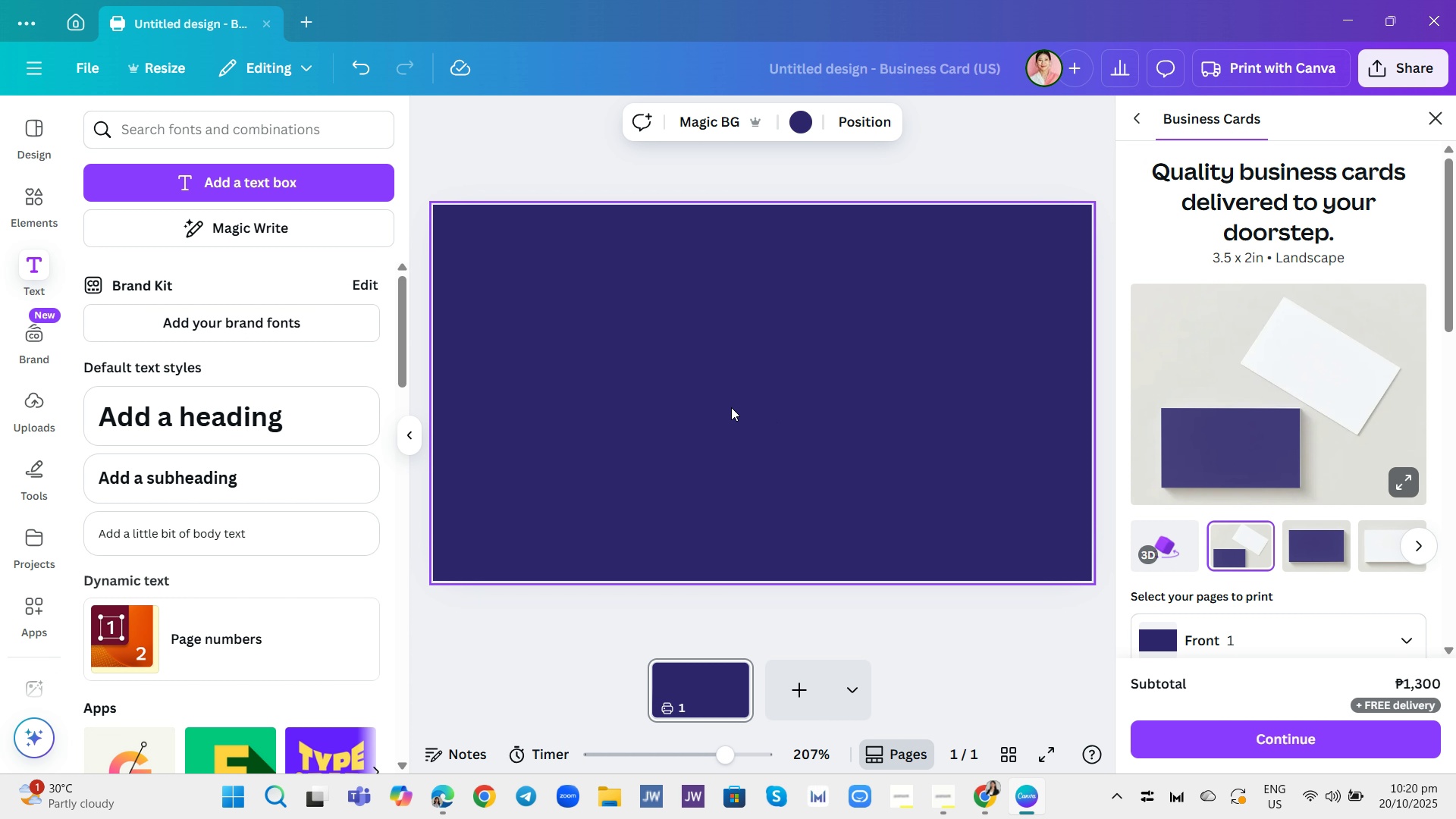 
left_click([237, 431])
 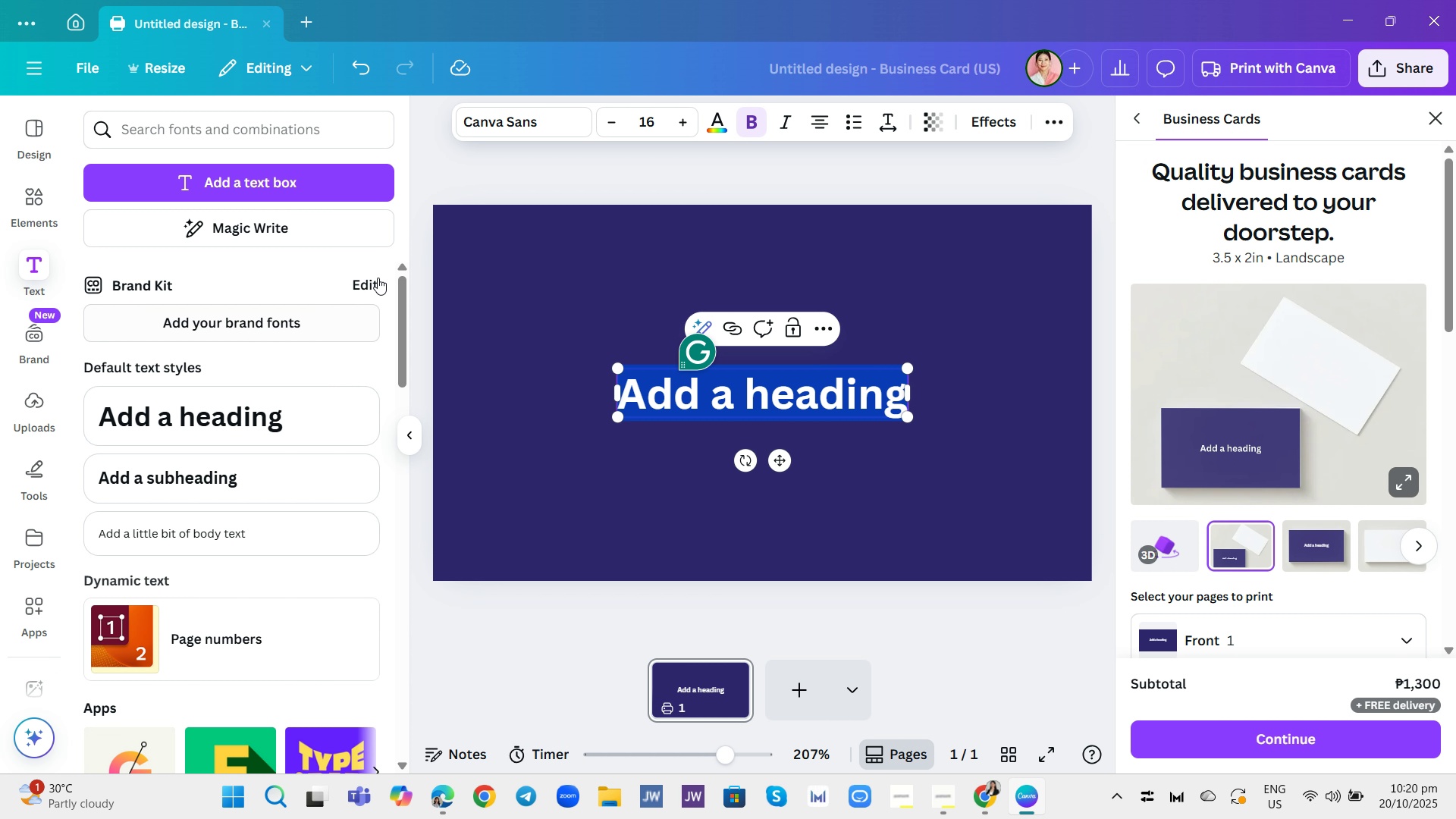 
left_click([493, 118])
 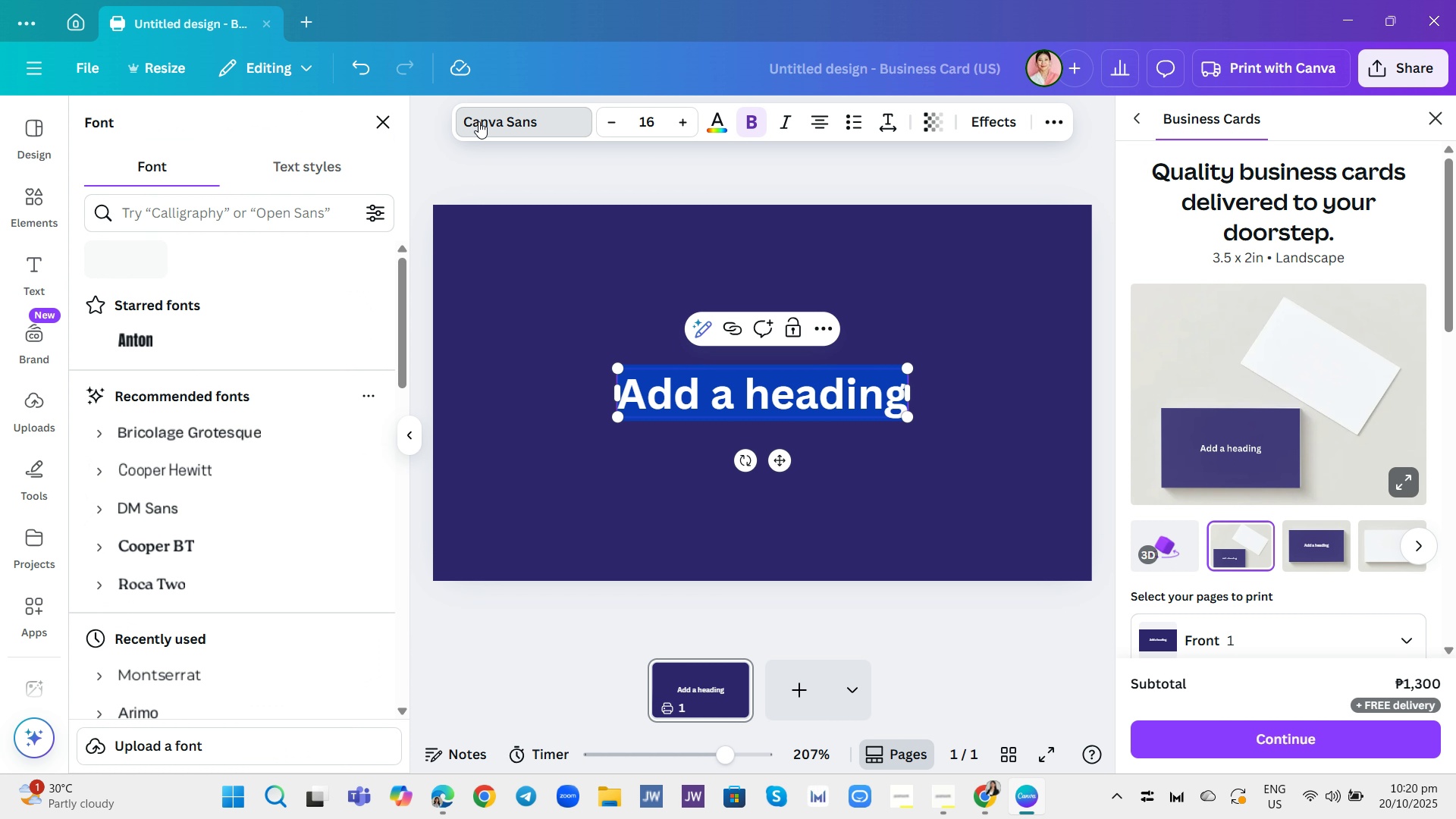 
mouse_move([453, 129])
 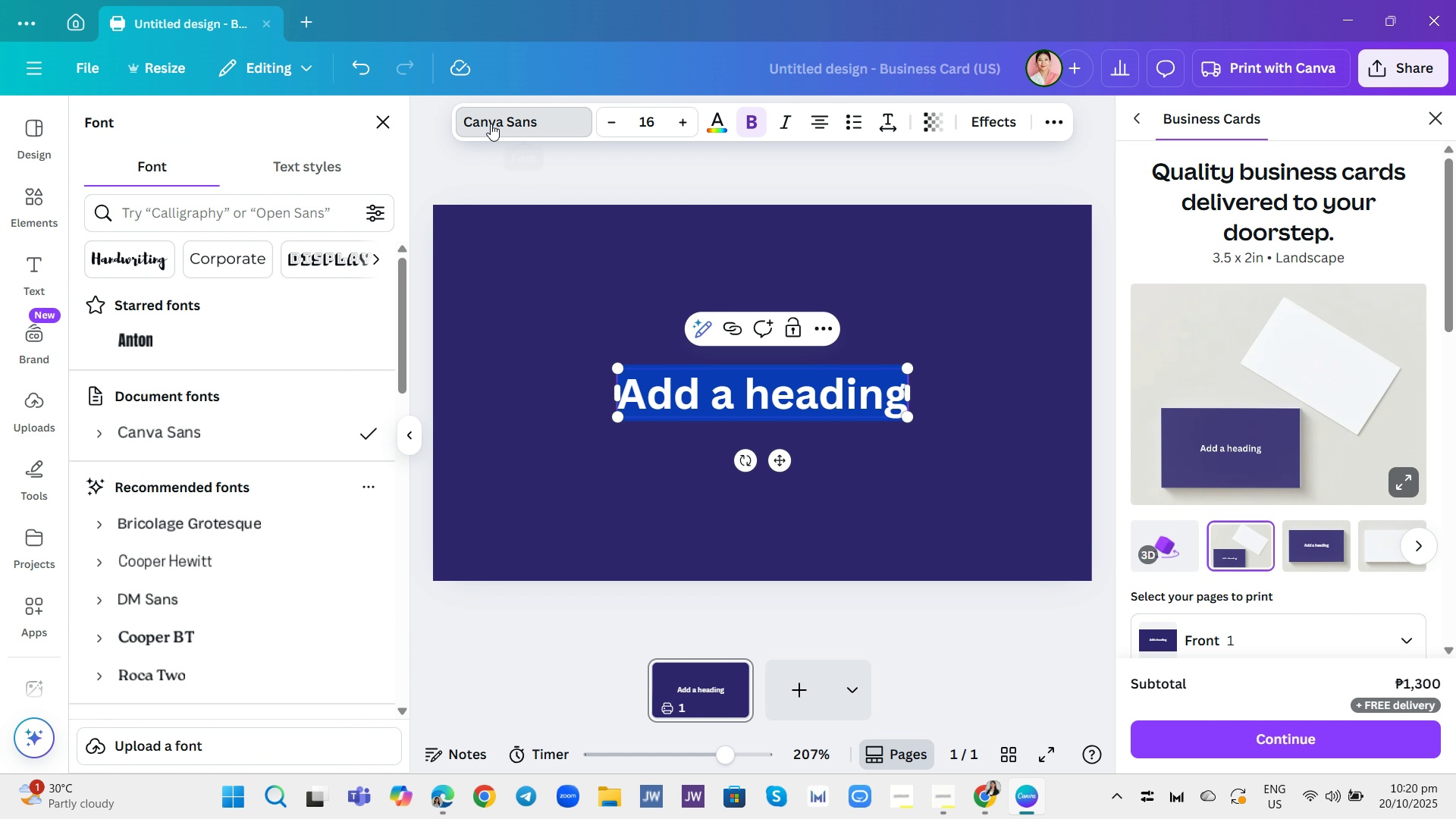 
left_click([491, 124])
 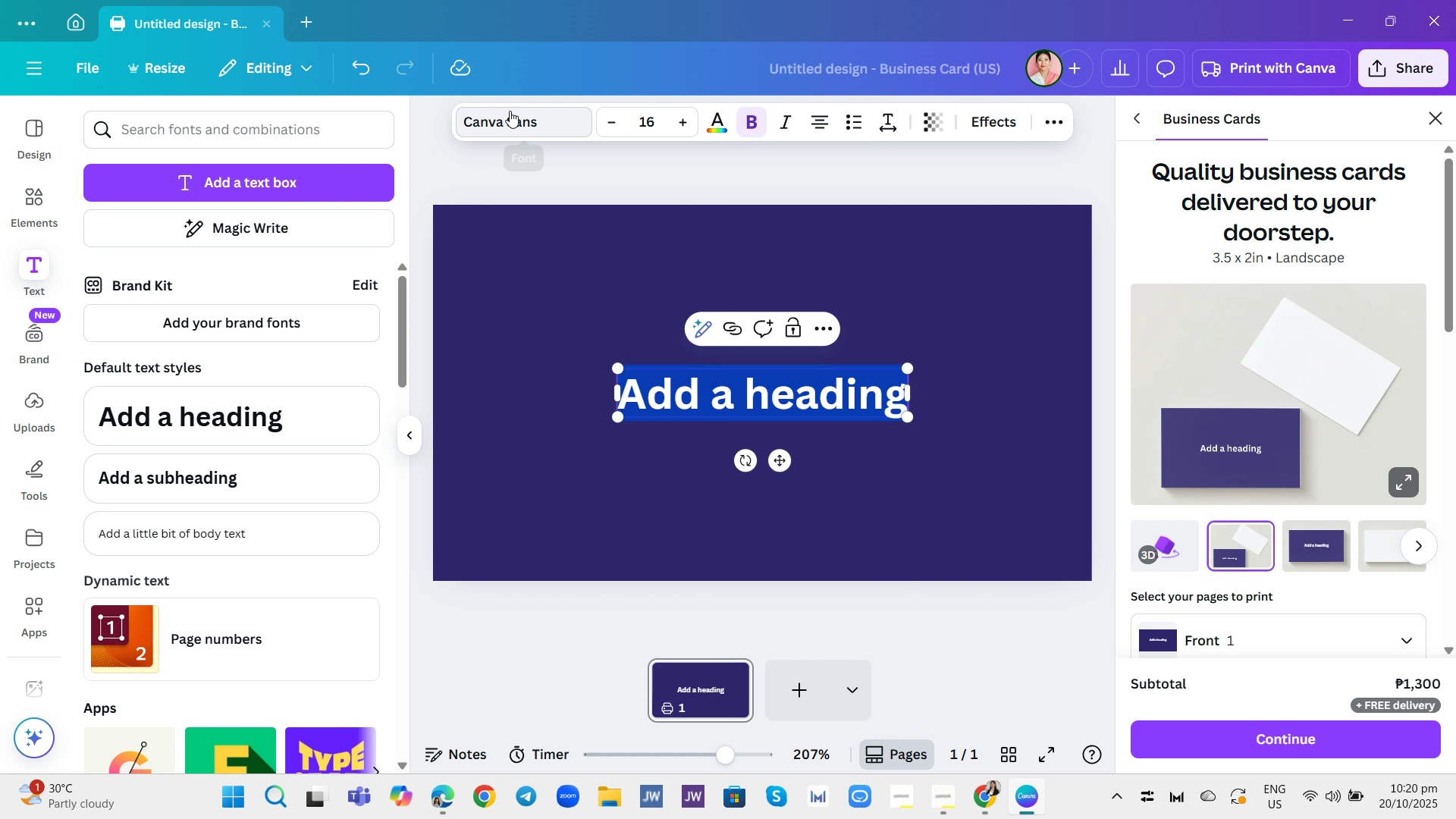 
left_click([510, 111])
 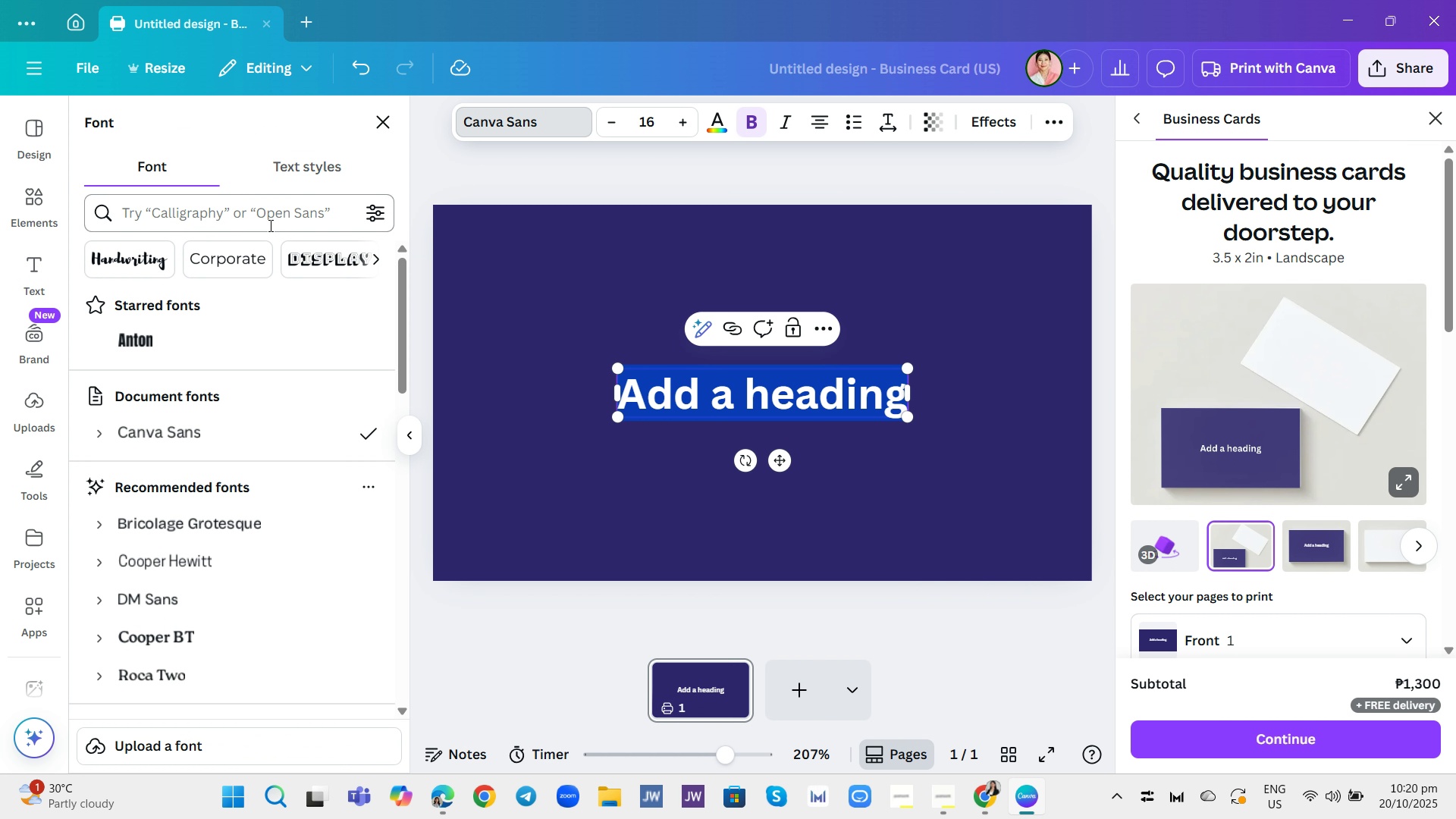 
left_click([269, 225])
 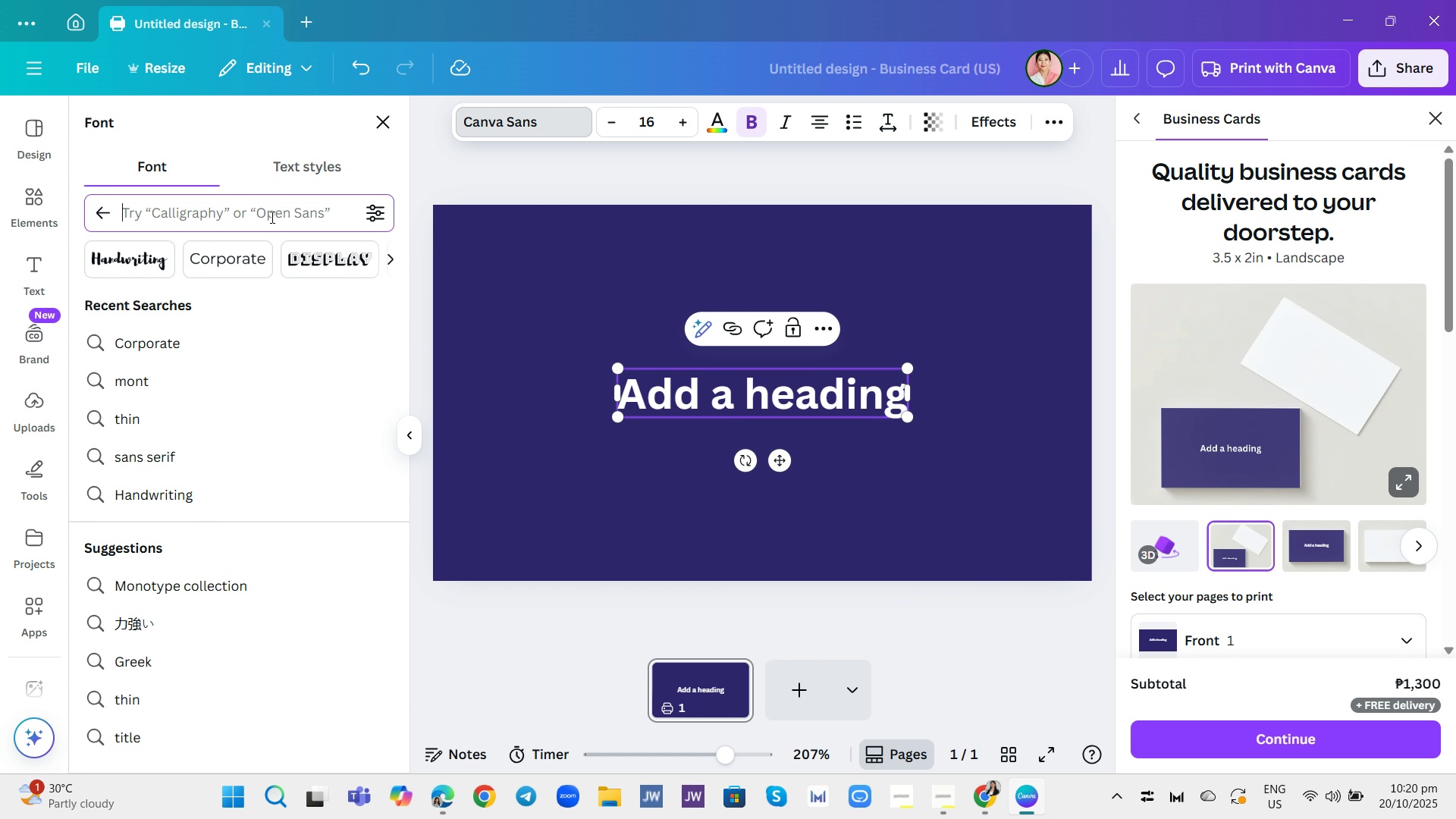 
type(seri8f)
key(Backspace)
key(Backspace)
type(f)
 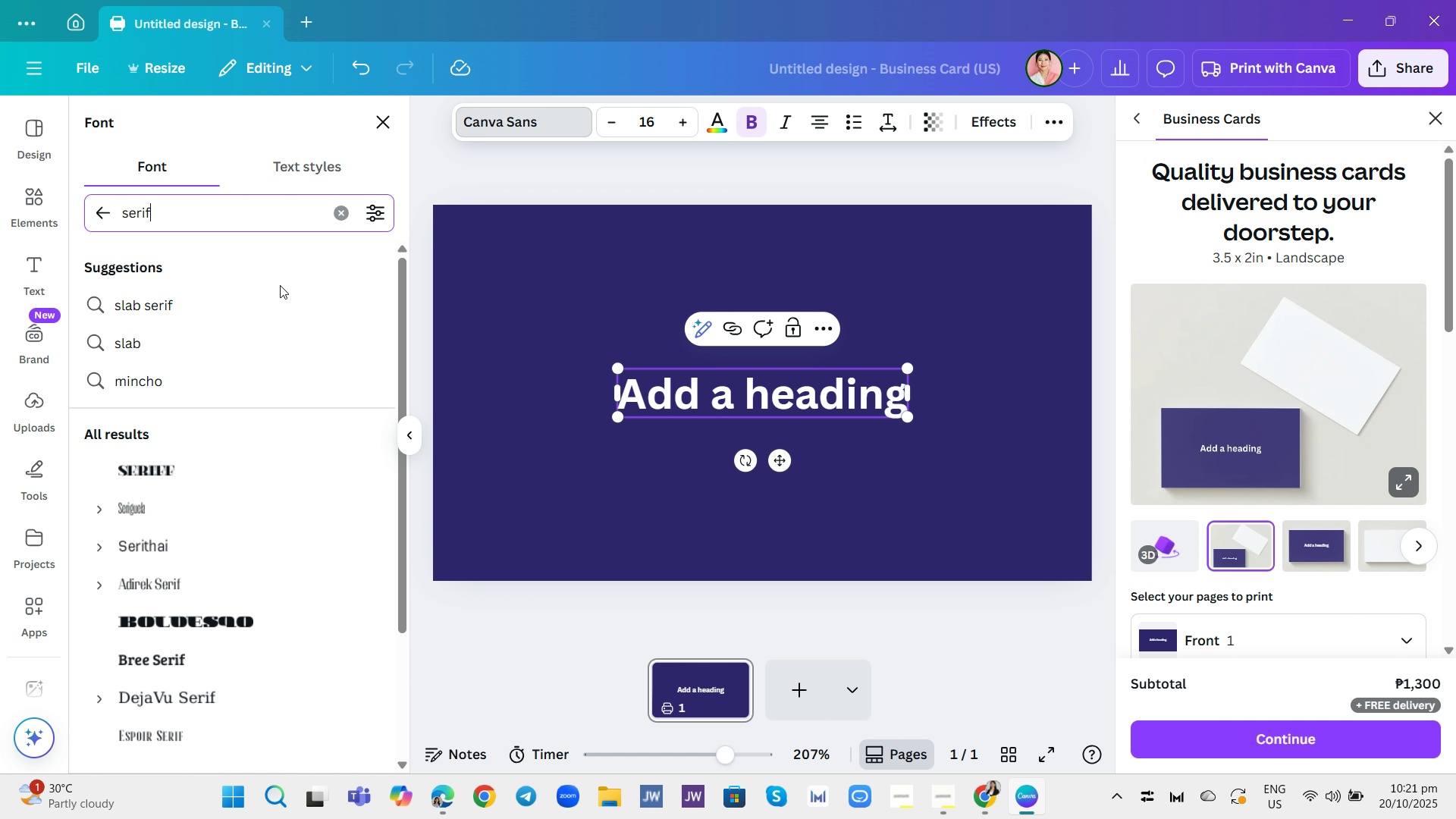 
left_click([272, 300])
 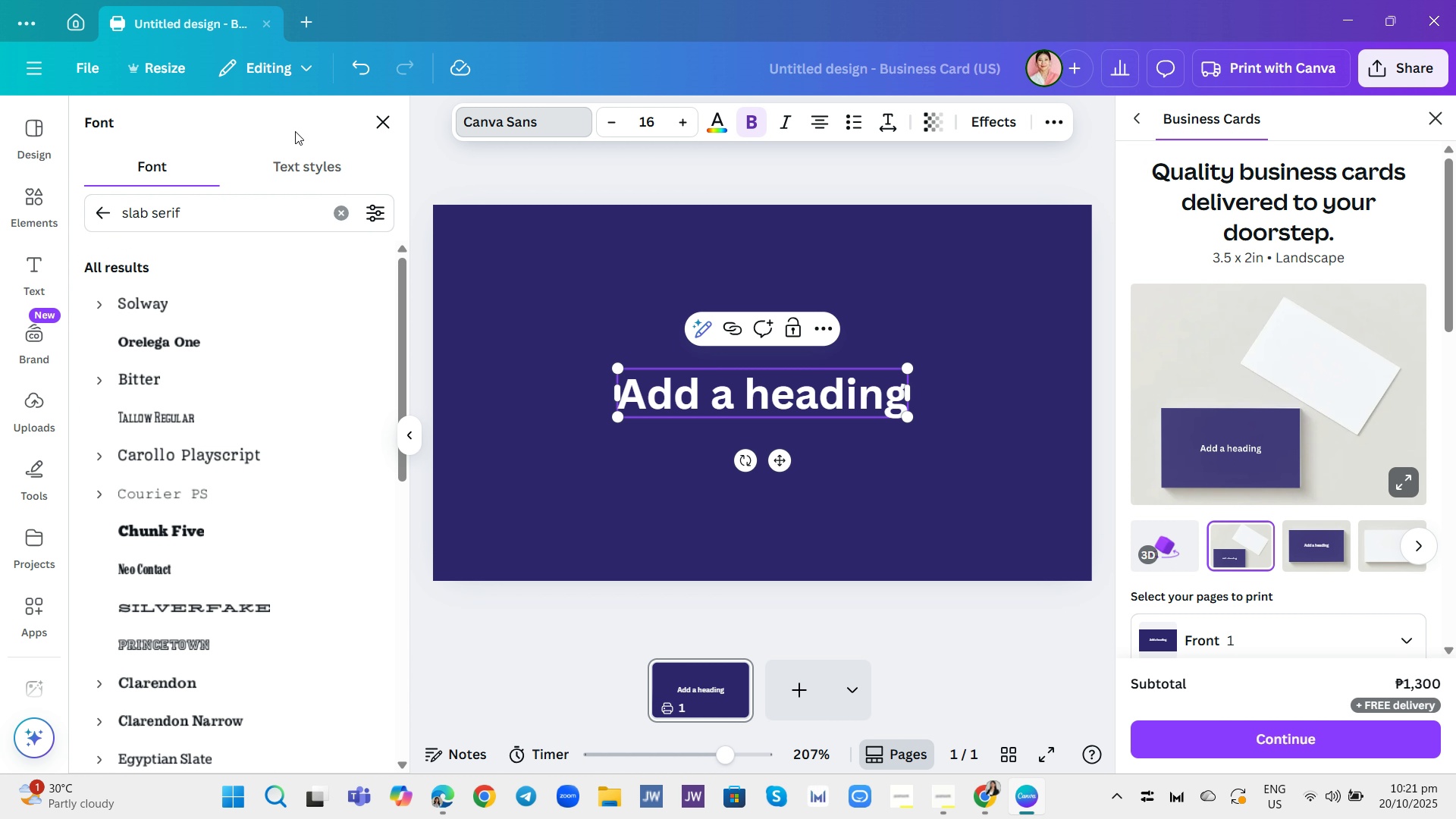 
left_click([343, 208])
 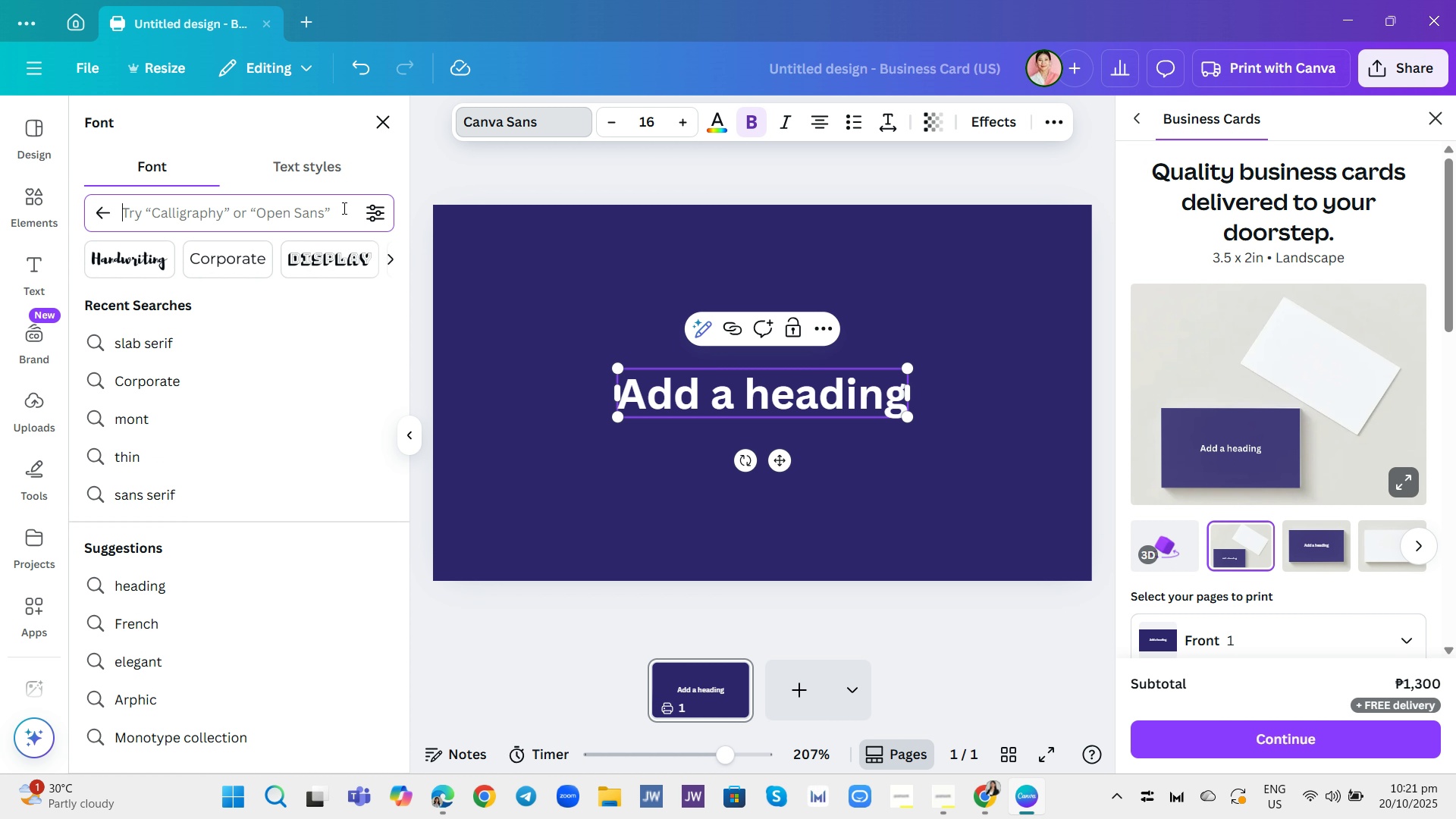 
type(serif)
 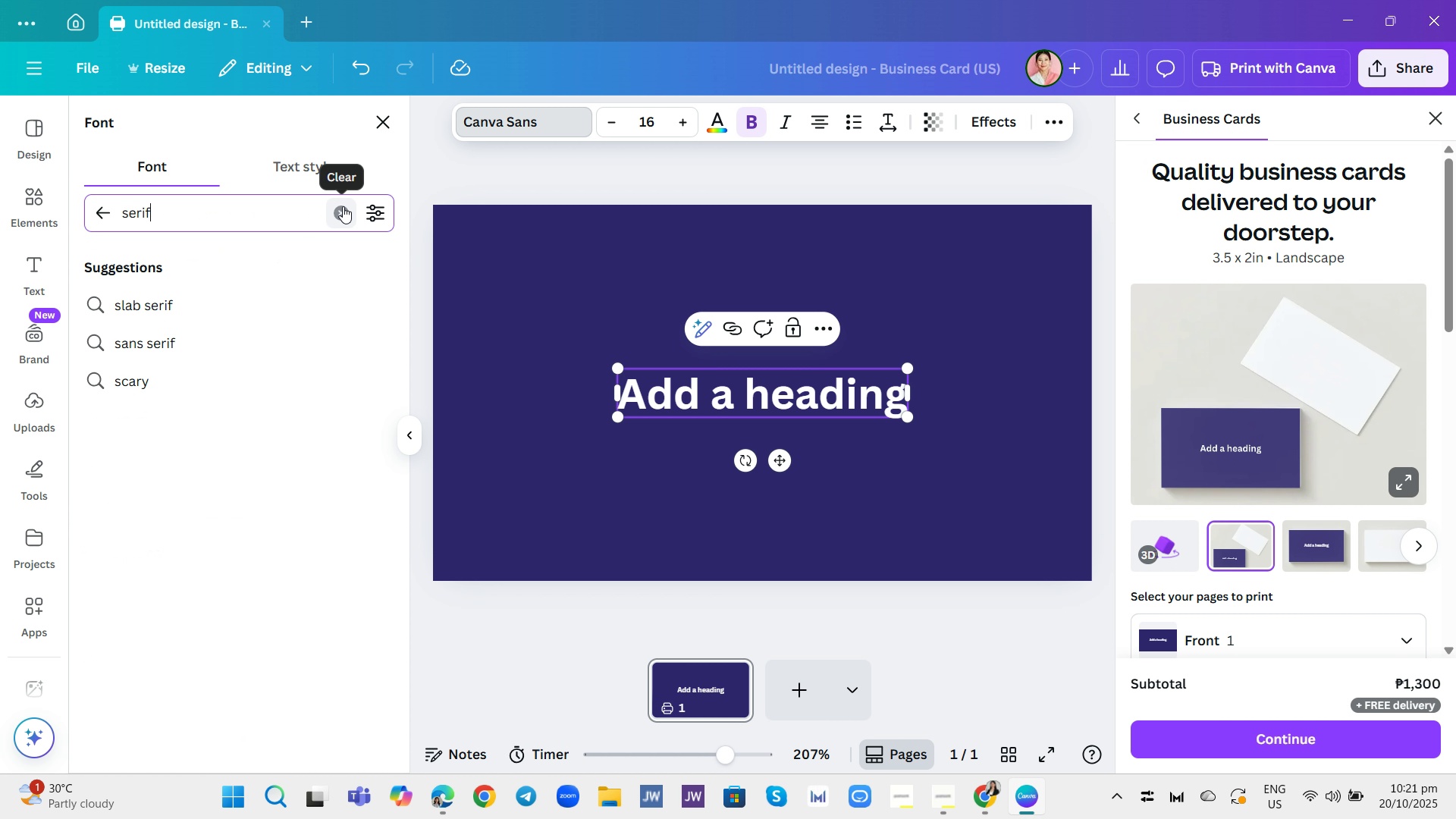 
key(Enter)
 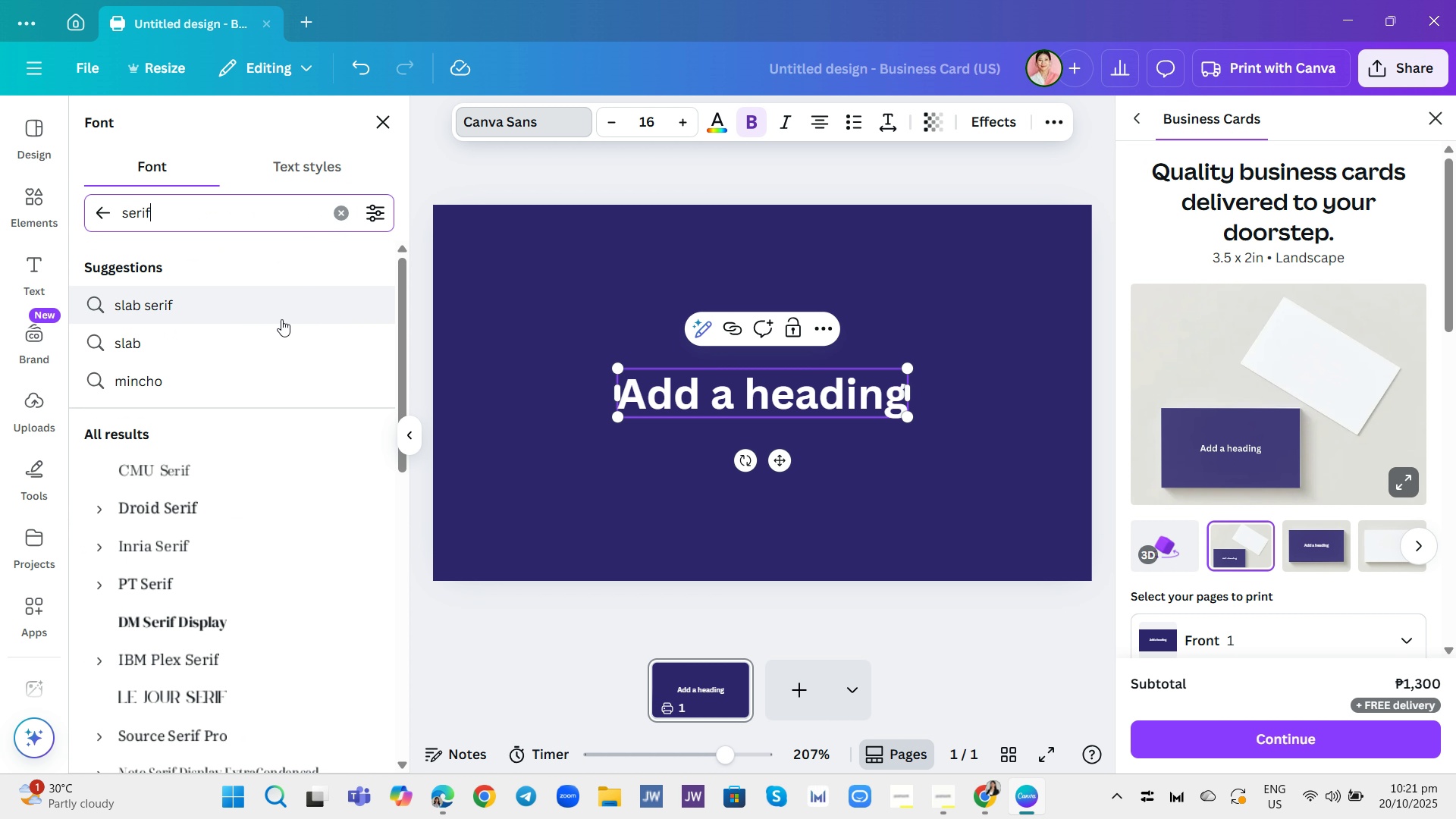 
wait(7.07)
 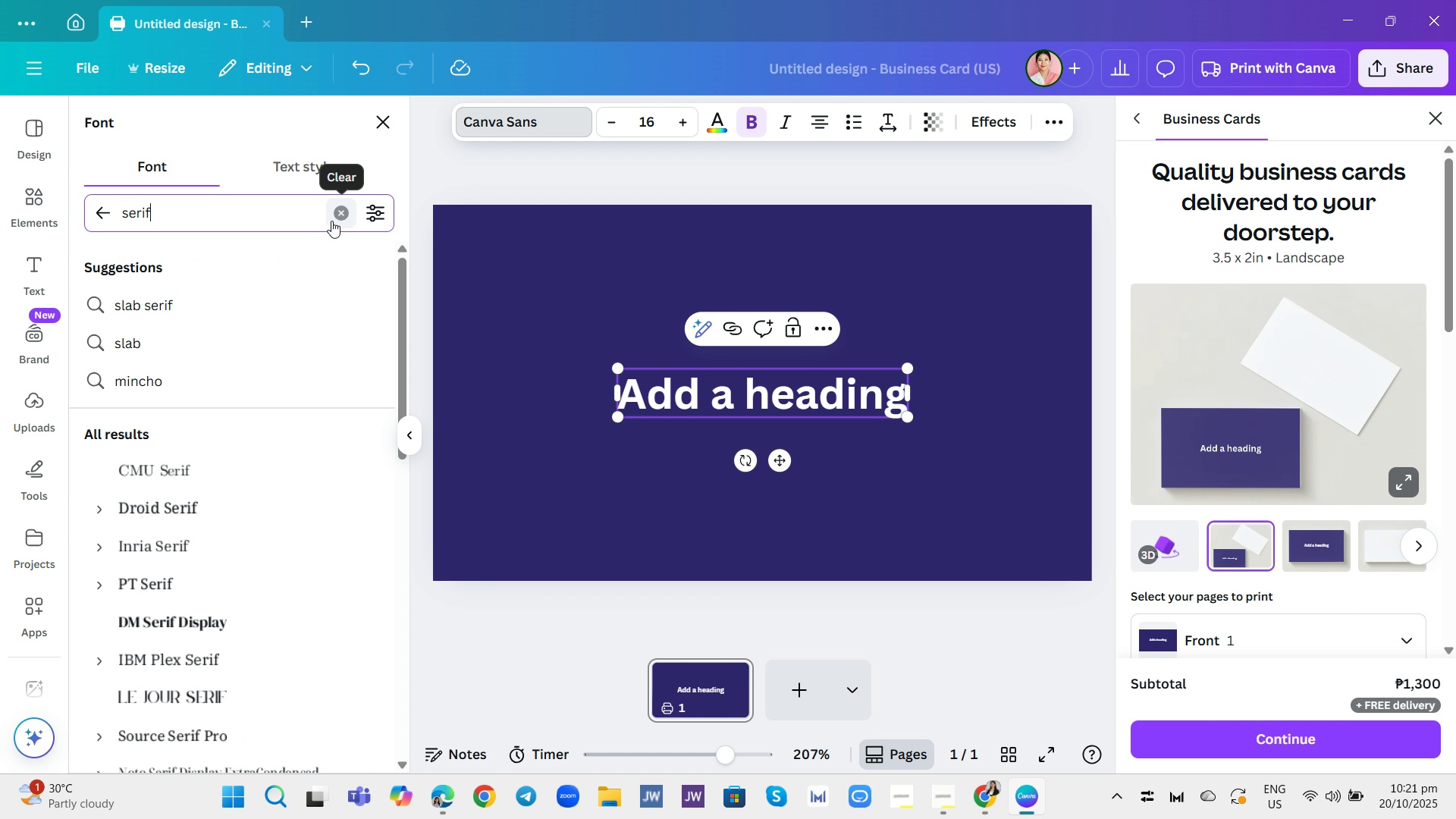 
left_click([231, 218])
 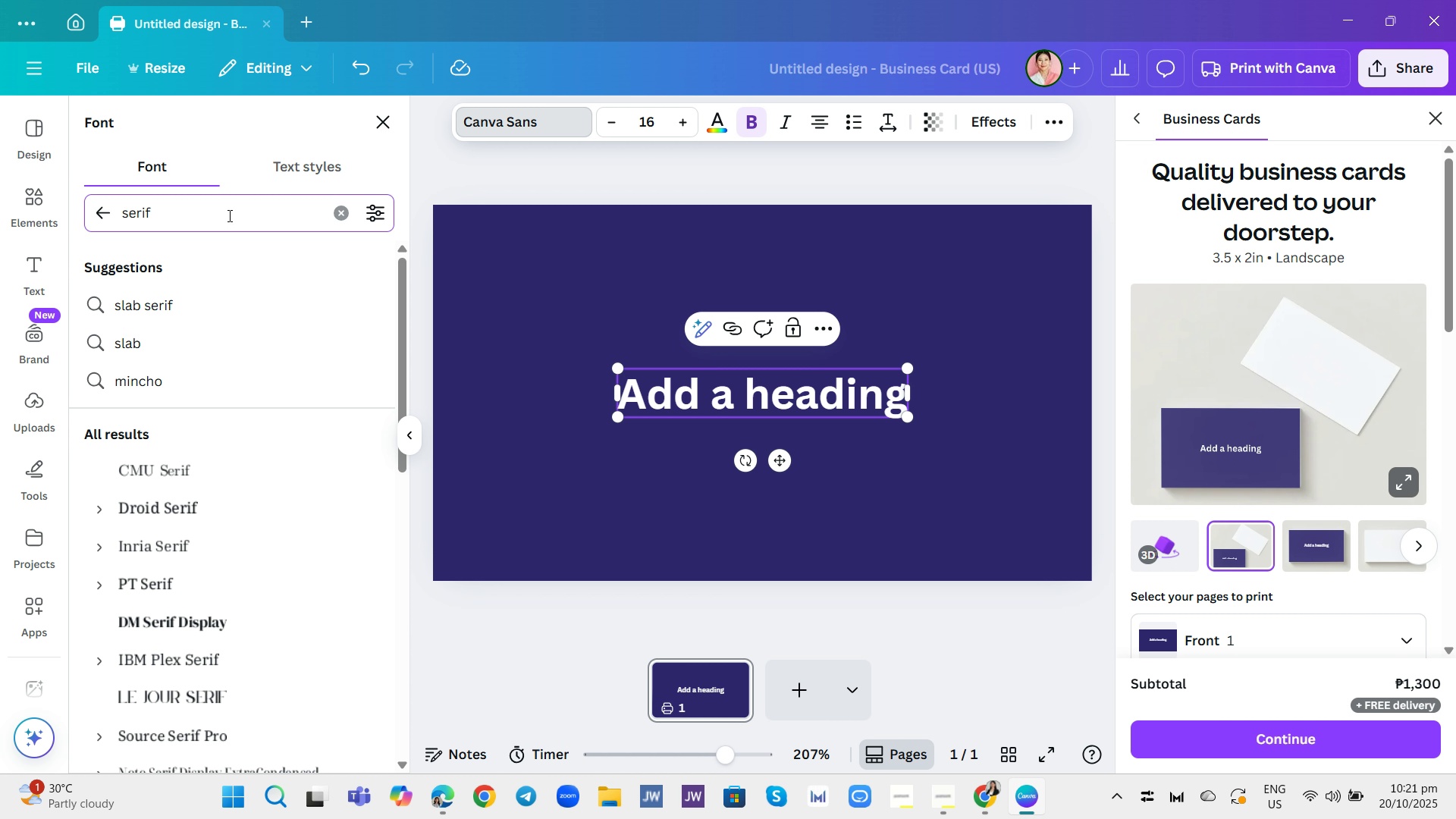 
hold_key(key=Backspace, duration=0.92)
 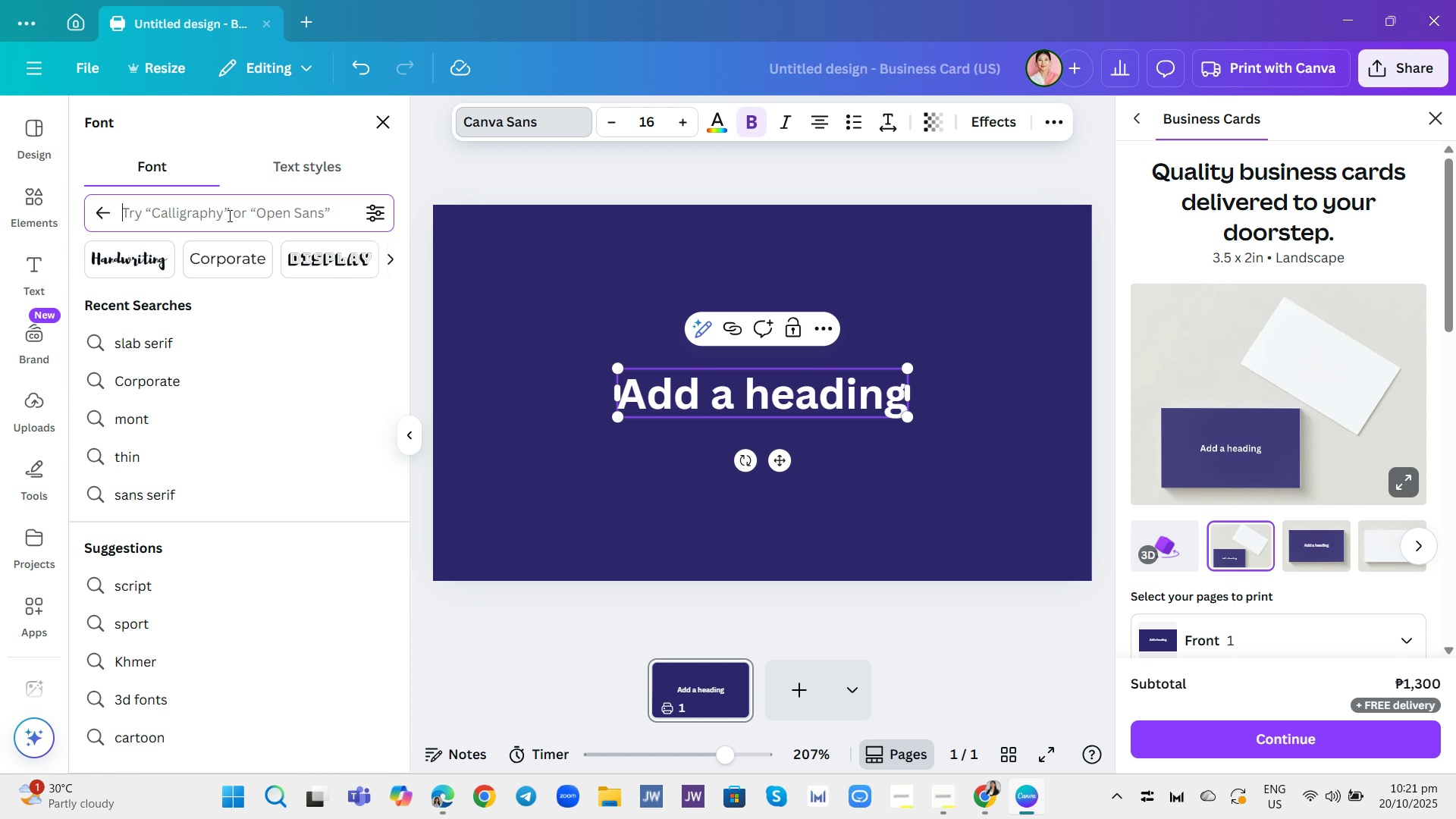 
type(garamond)
 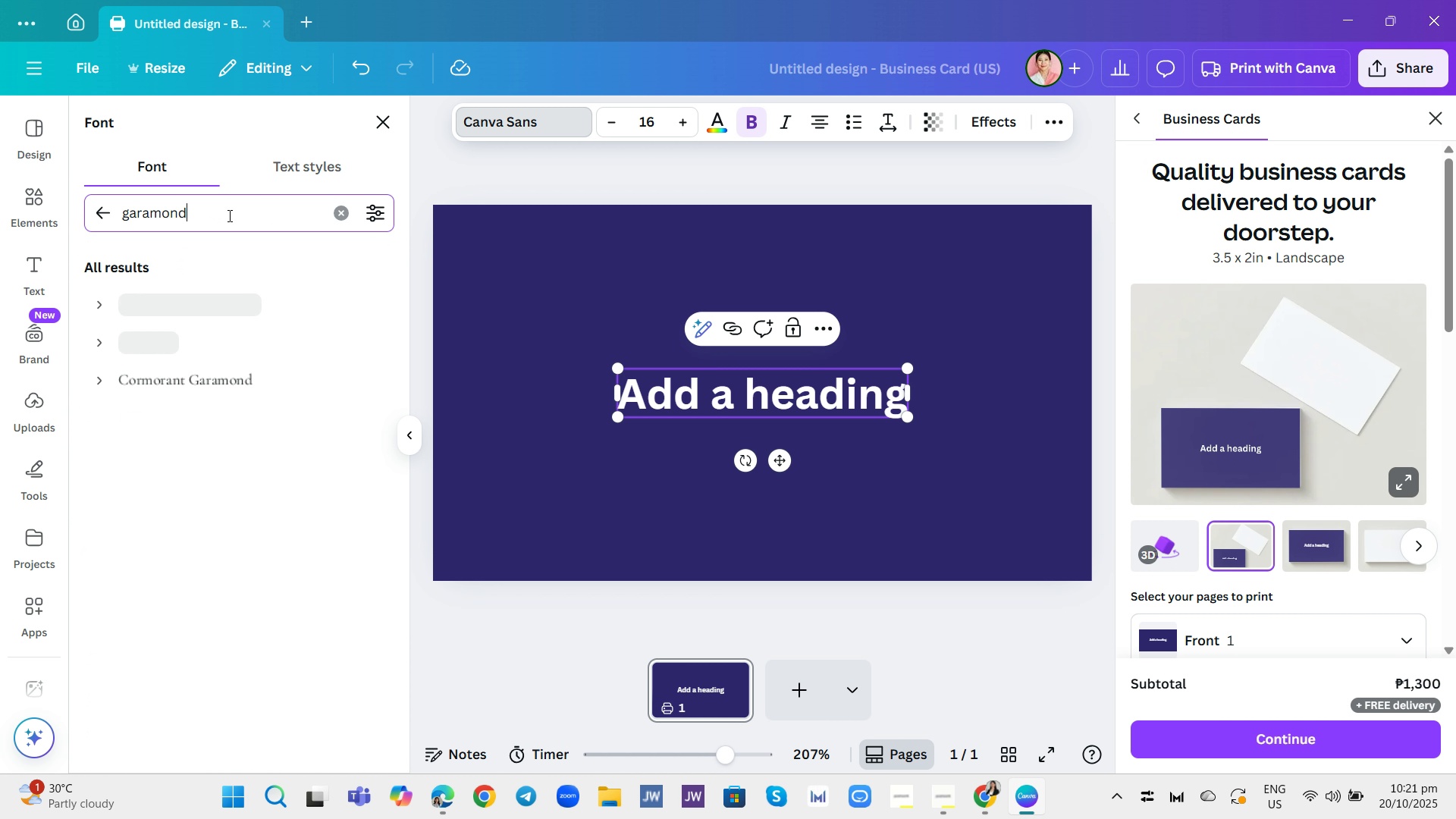 
key(Enter)
 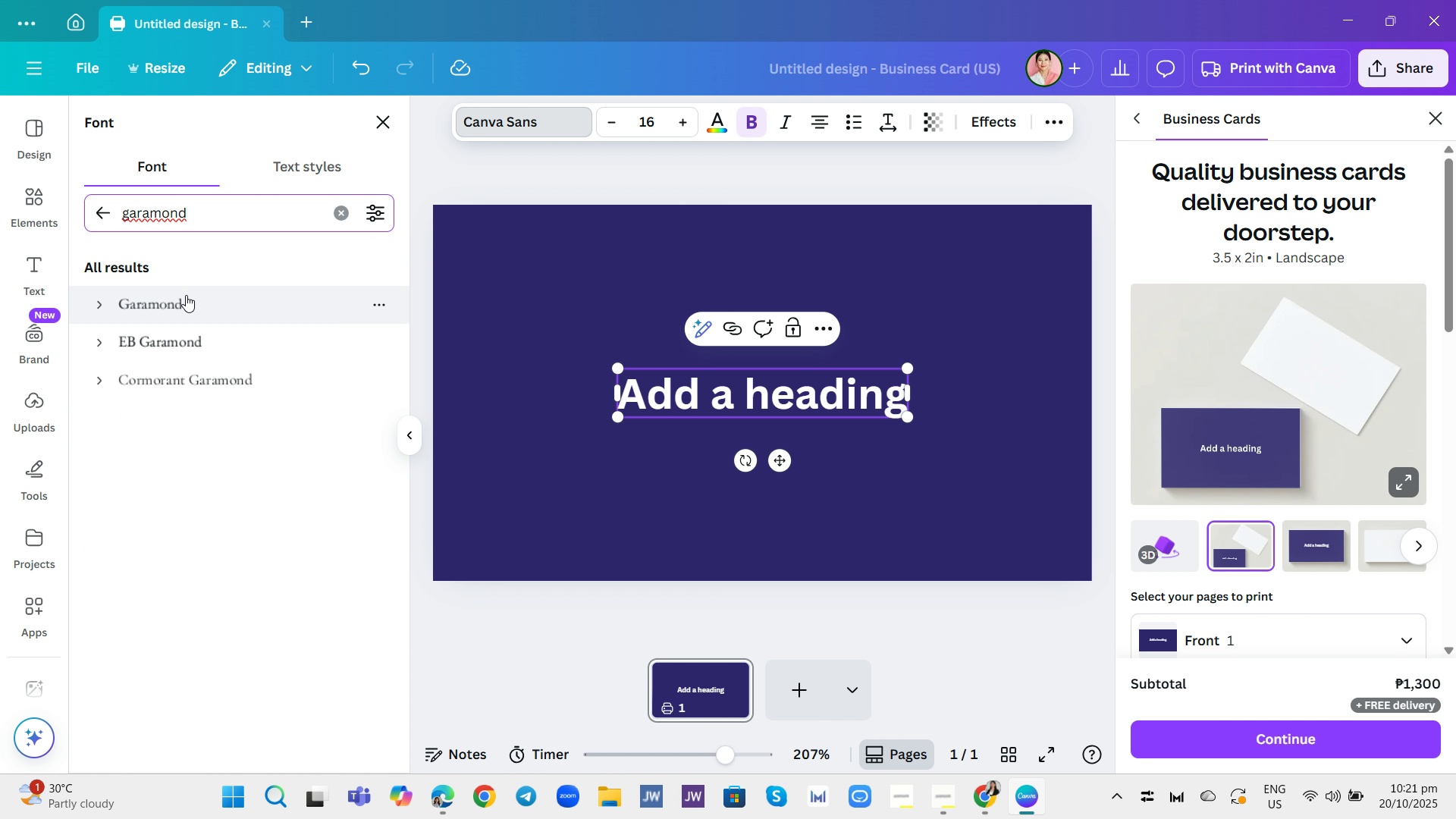 
left_click([186, 295])
 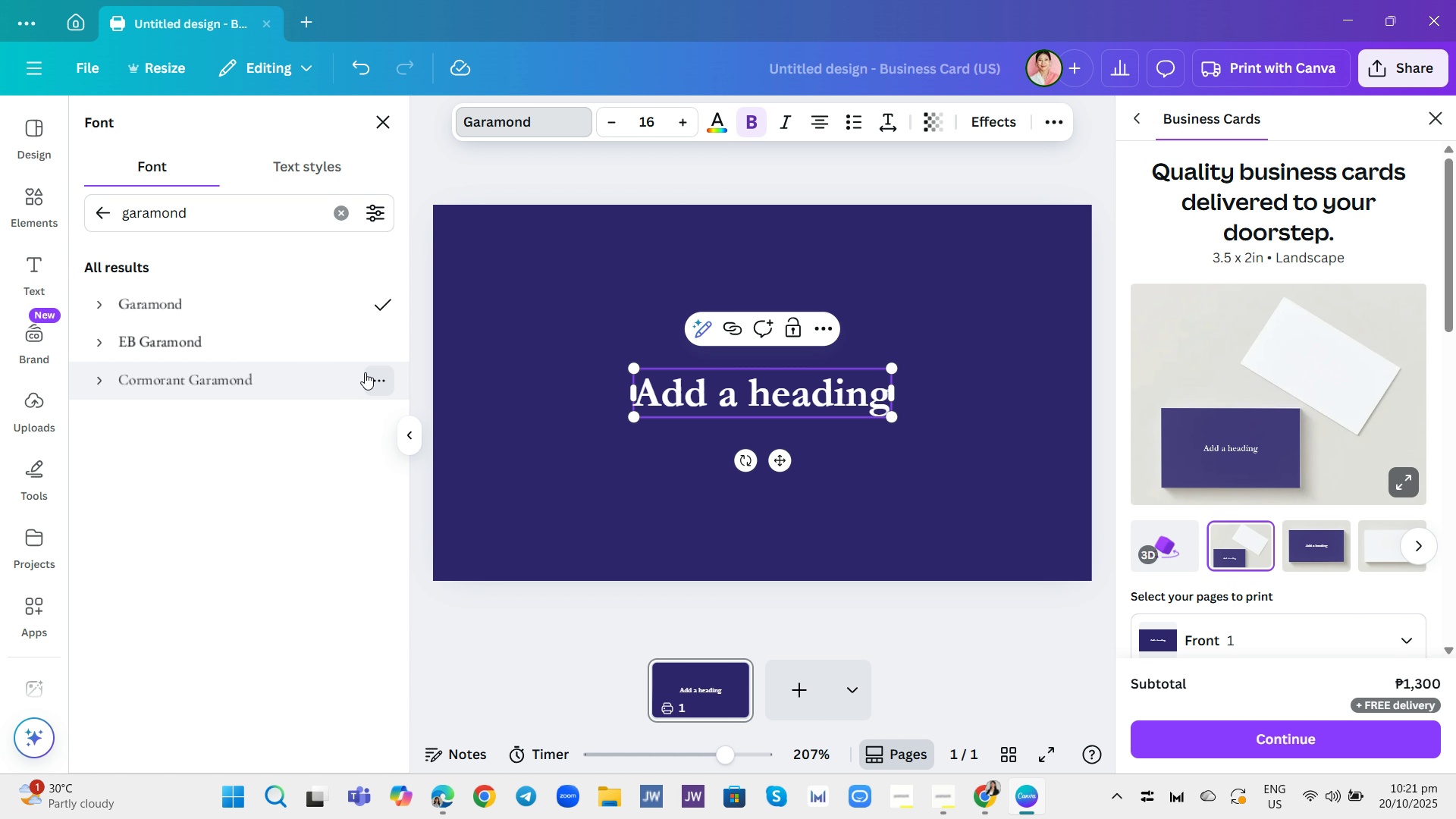 
wait(27.12)
 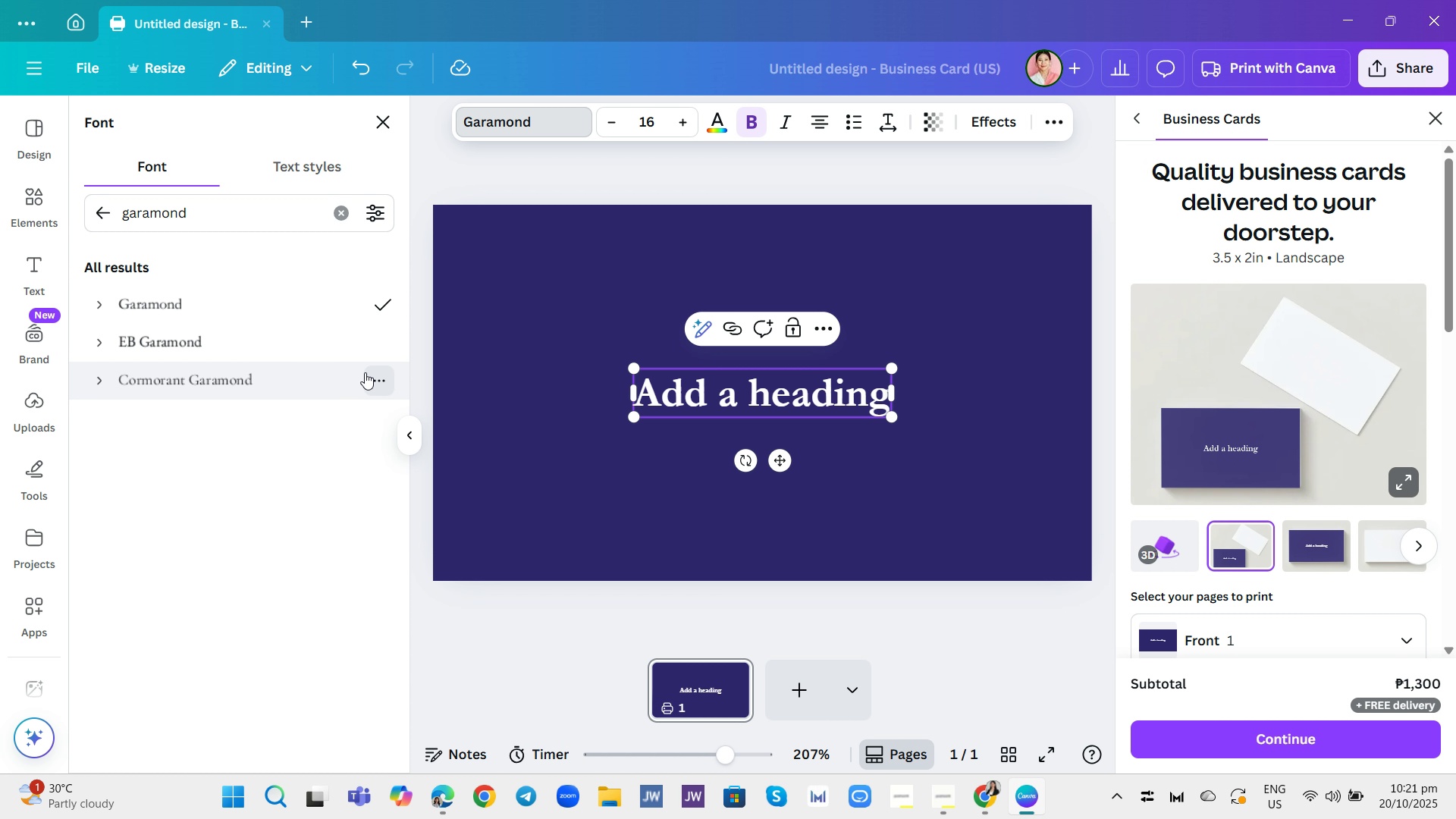 
type(Ka)
 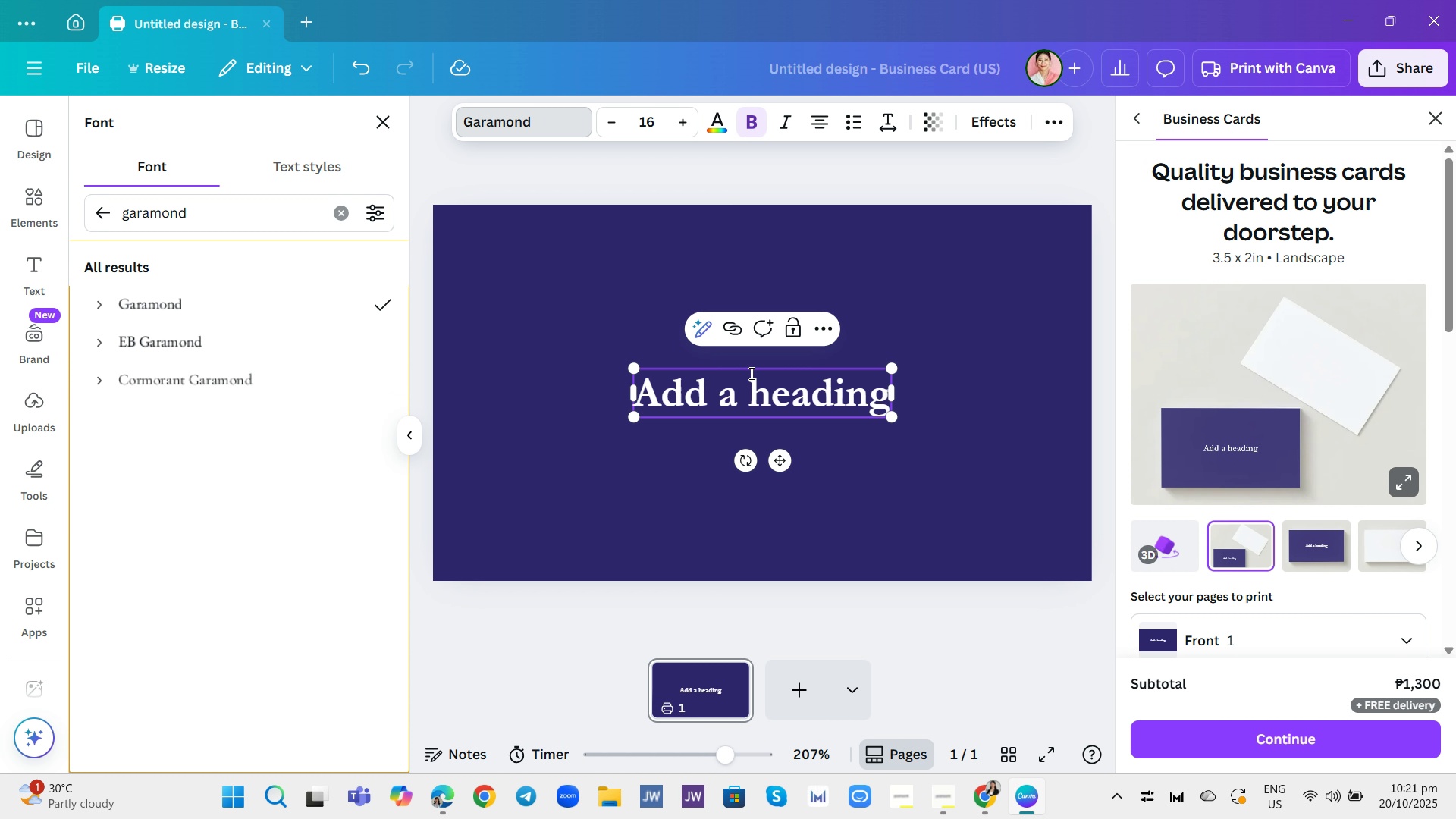 
left_click([750, 392])
 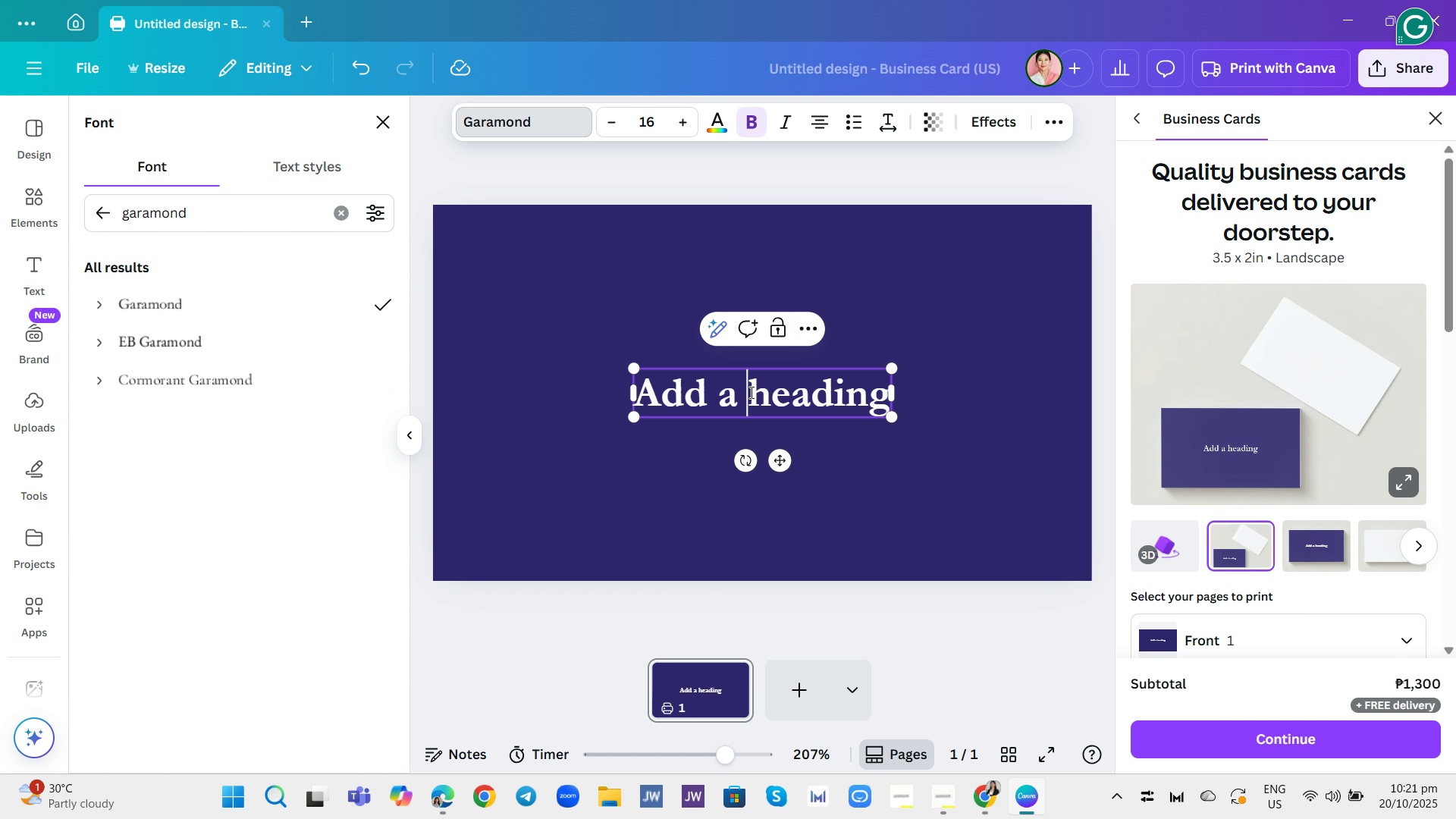 
double_click([750, 392])
 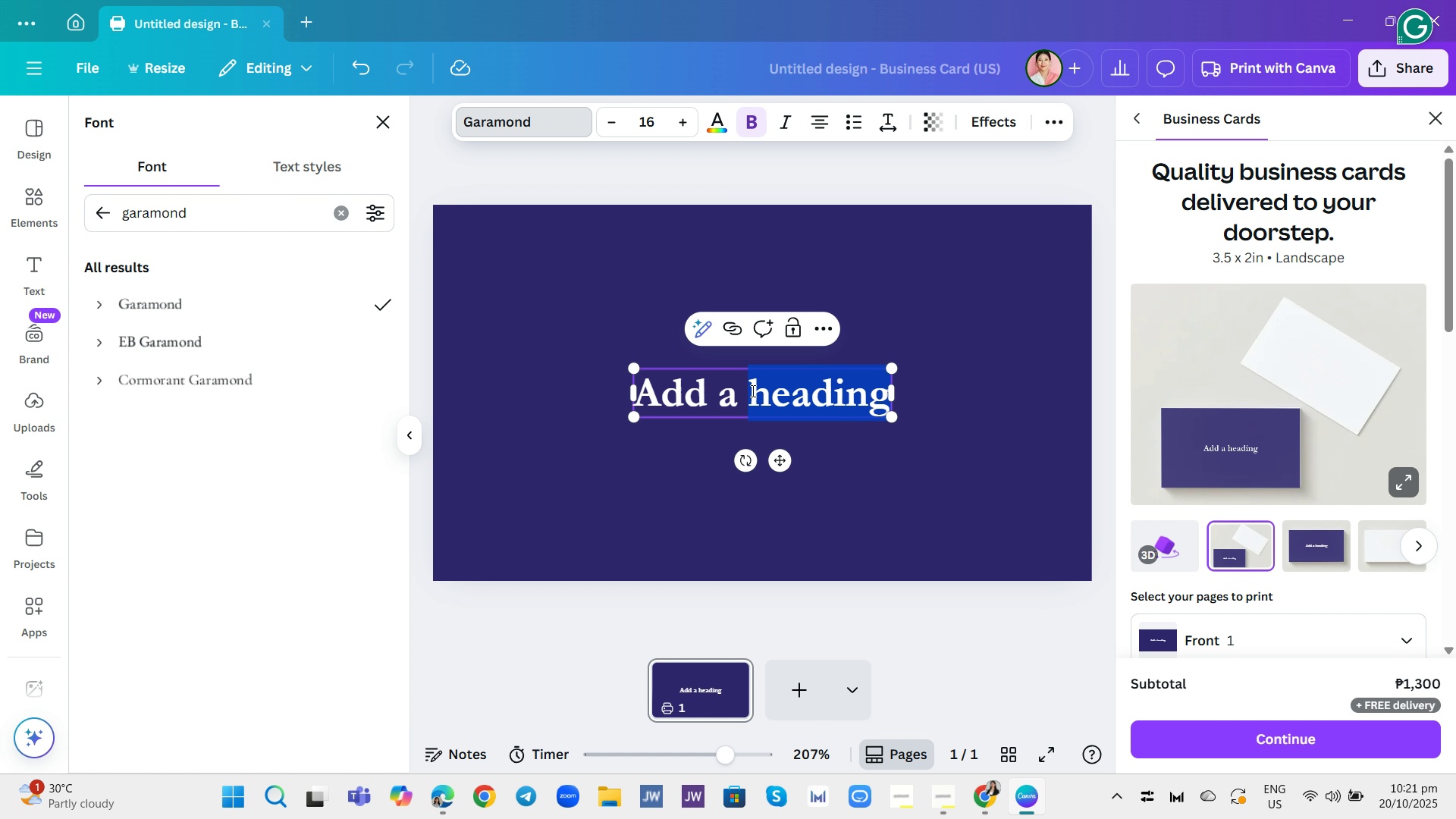 
double_click([752, 391])
 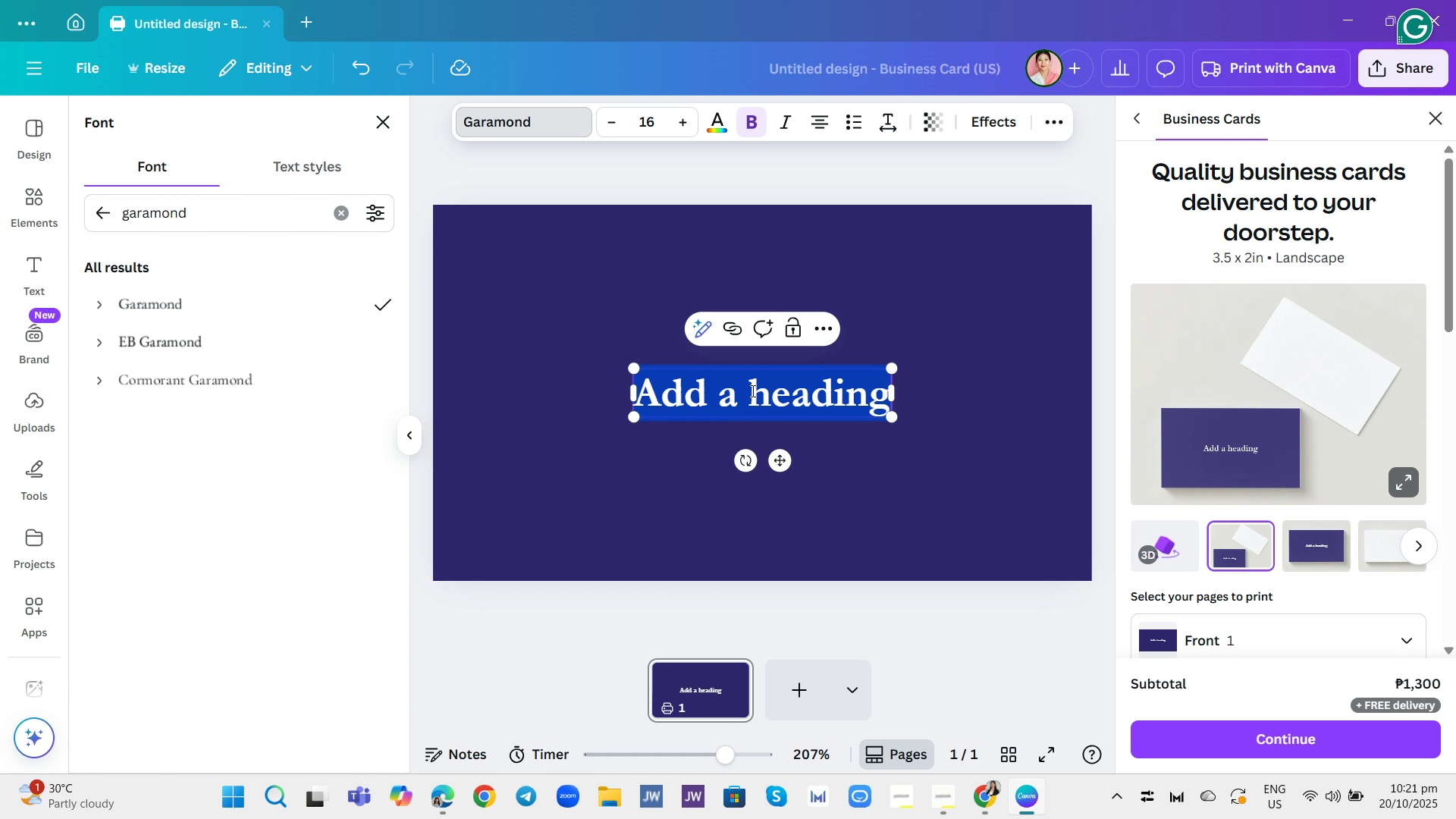 
triple_click([752, 391])
 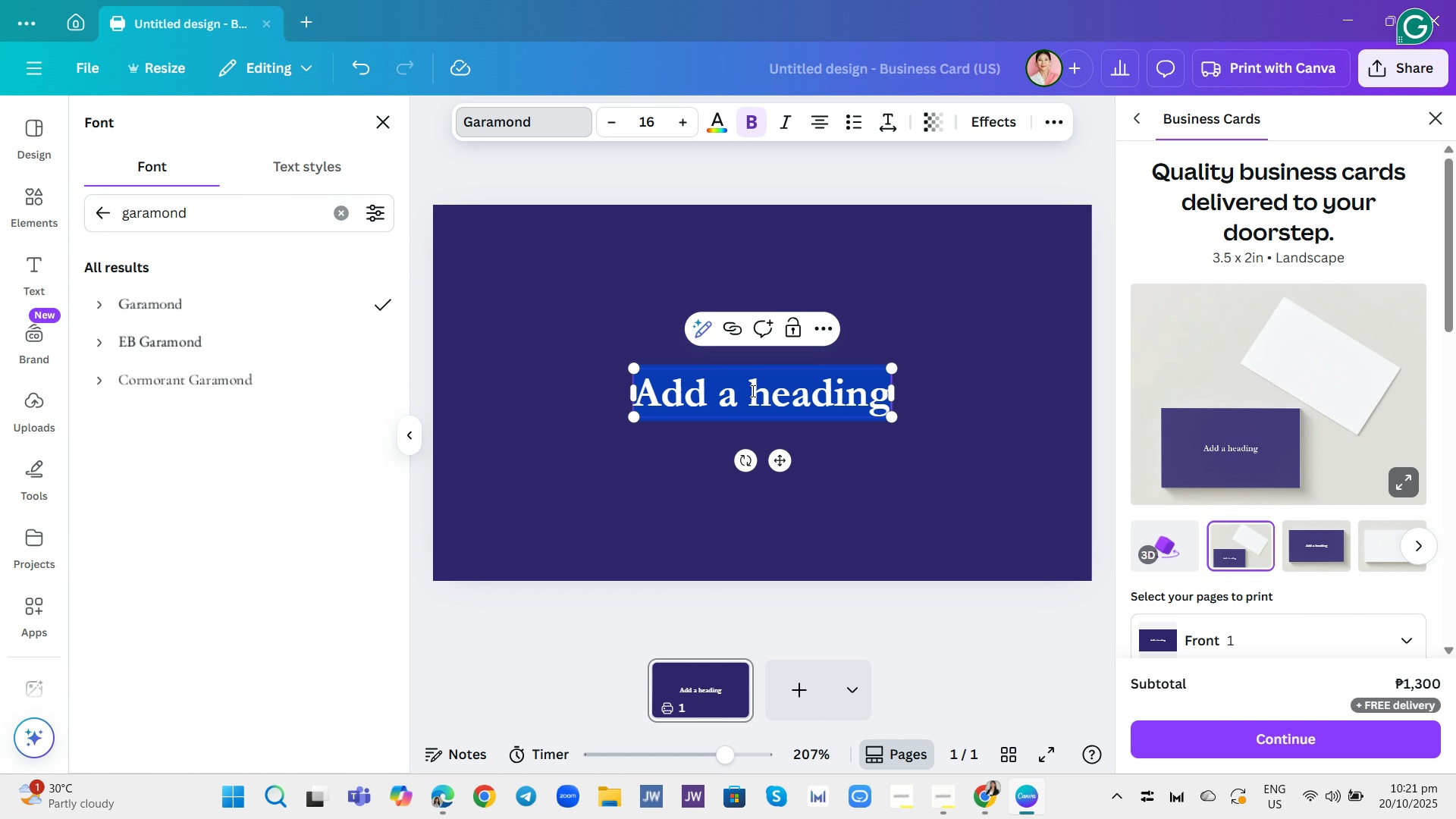 
type(Kate )
 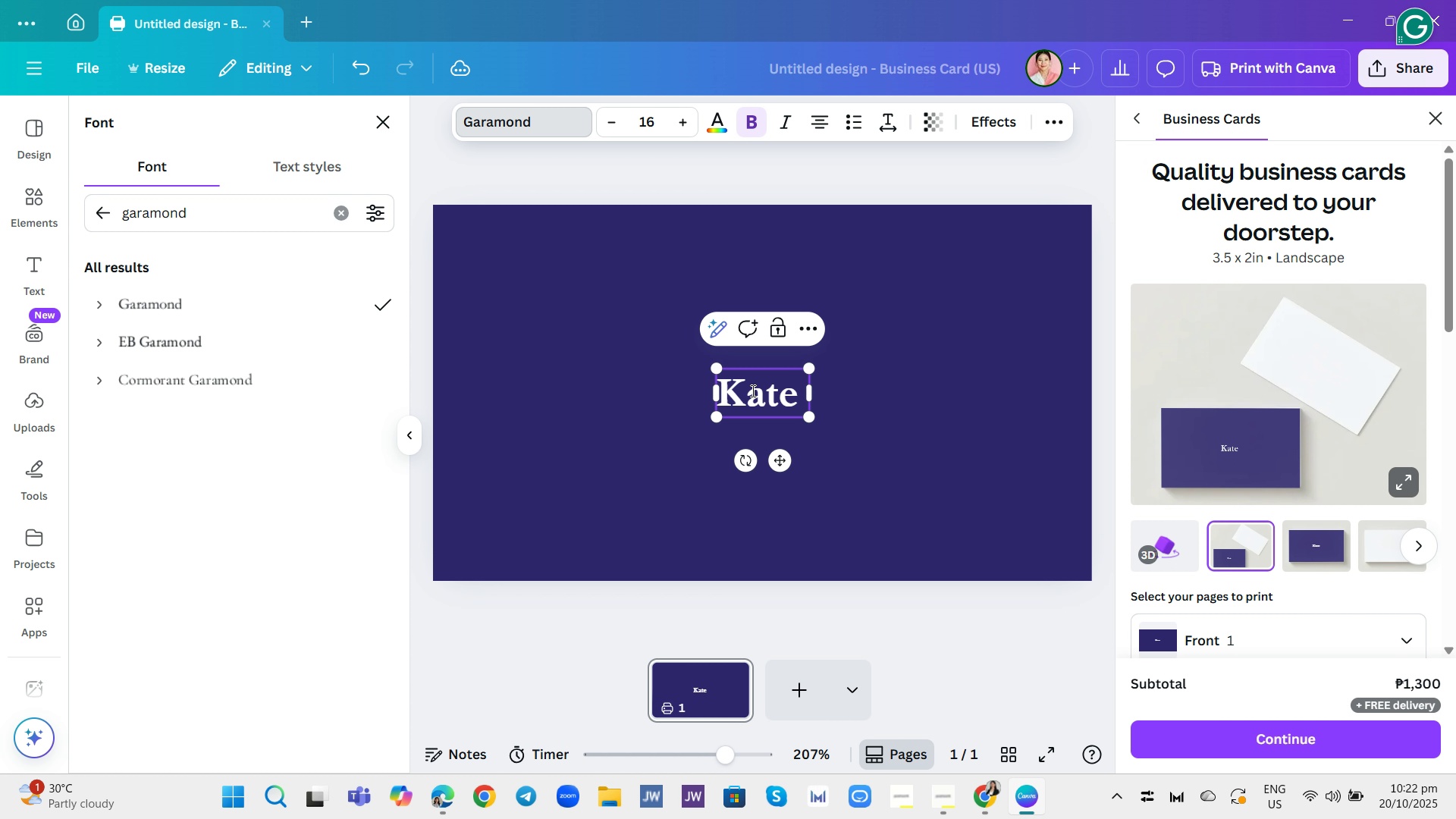 
wait(5.05)
 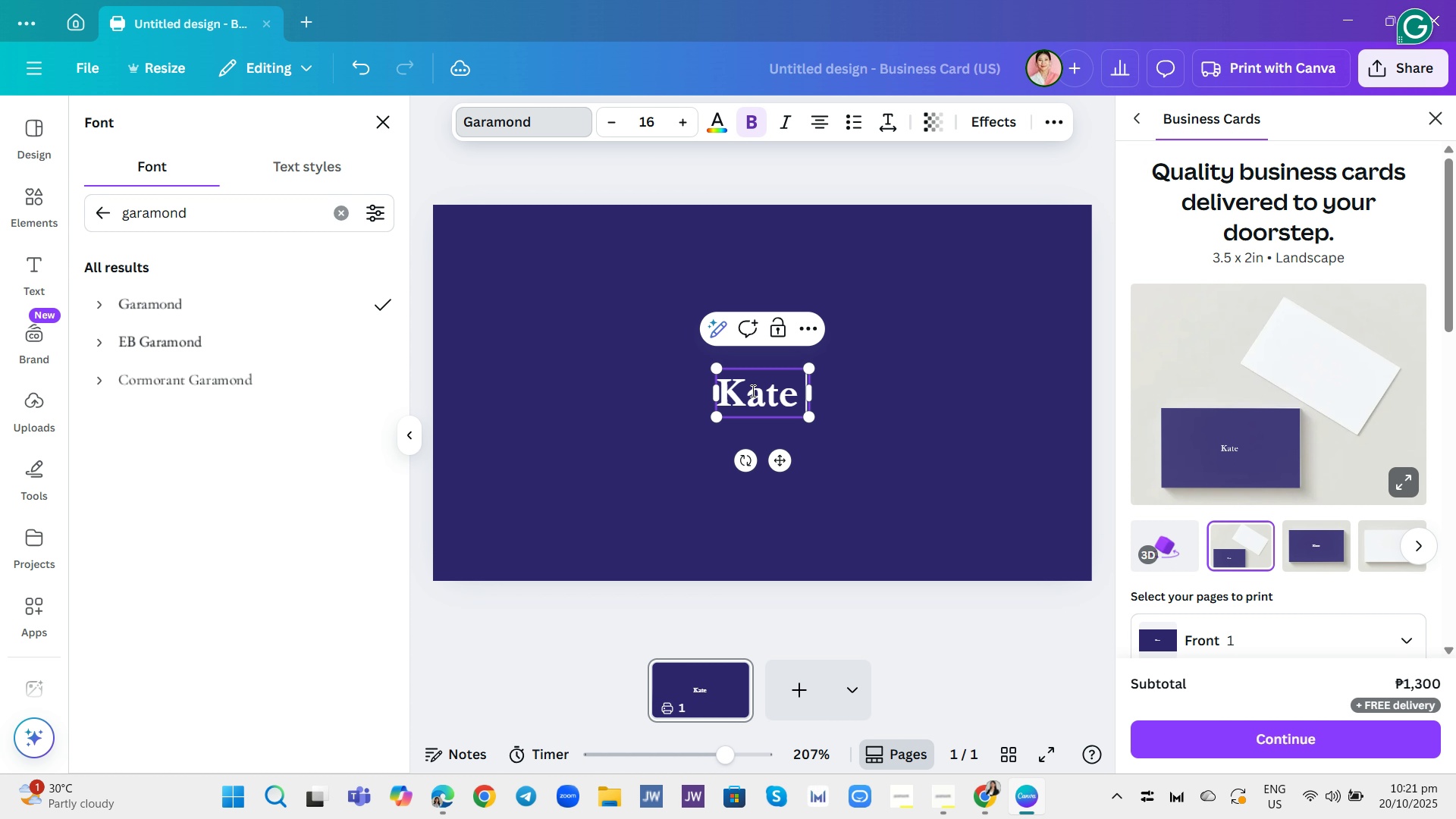 
type(Fort)
 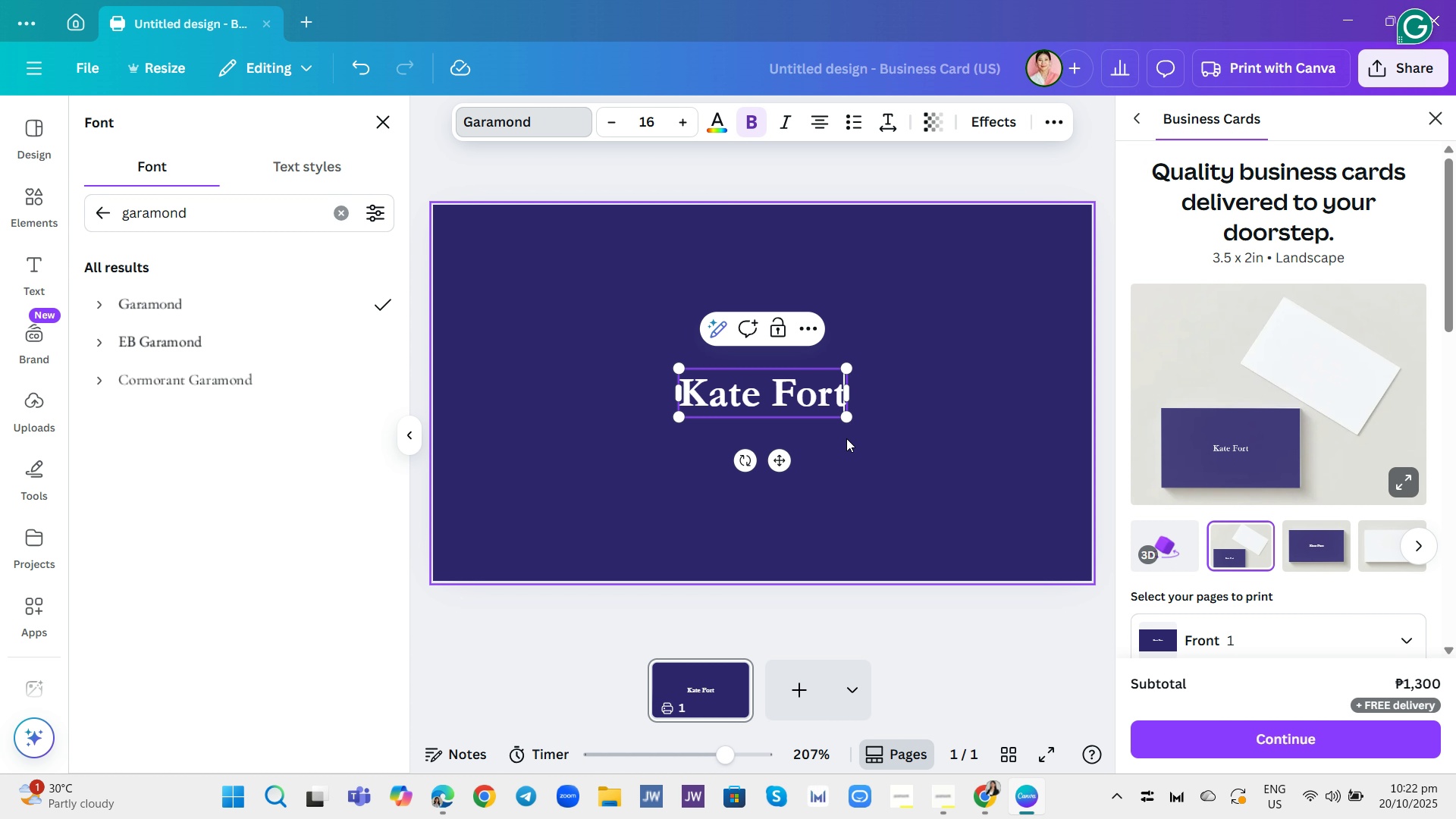 
wait(18.83)
 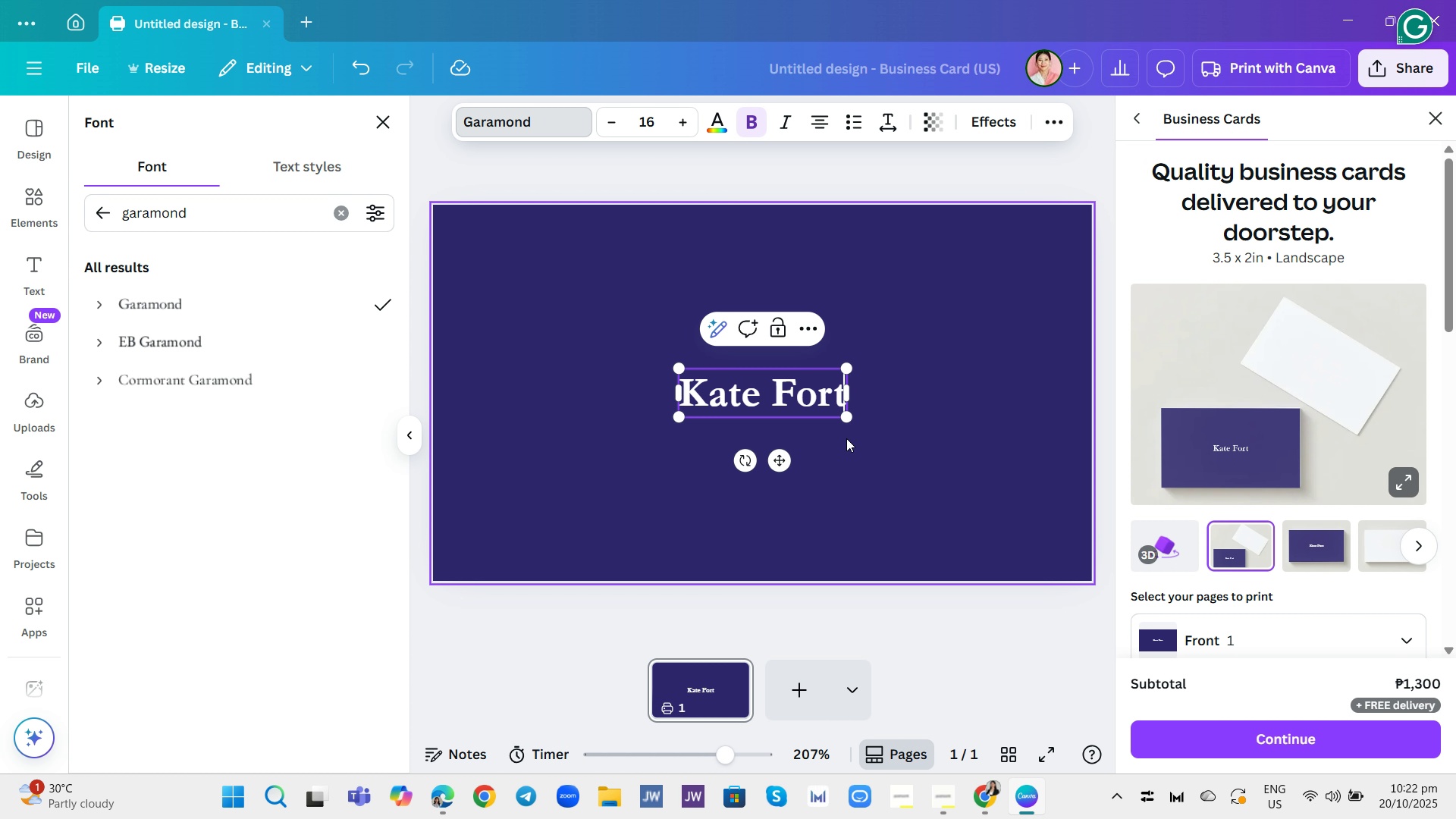 
double_click([827, 400])
 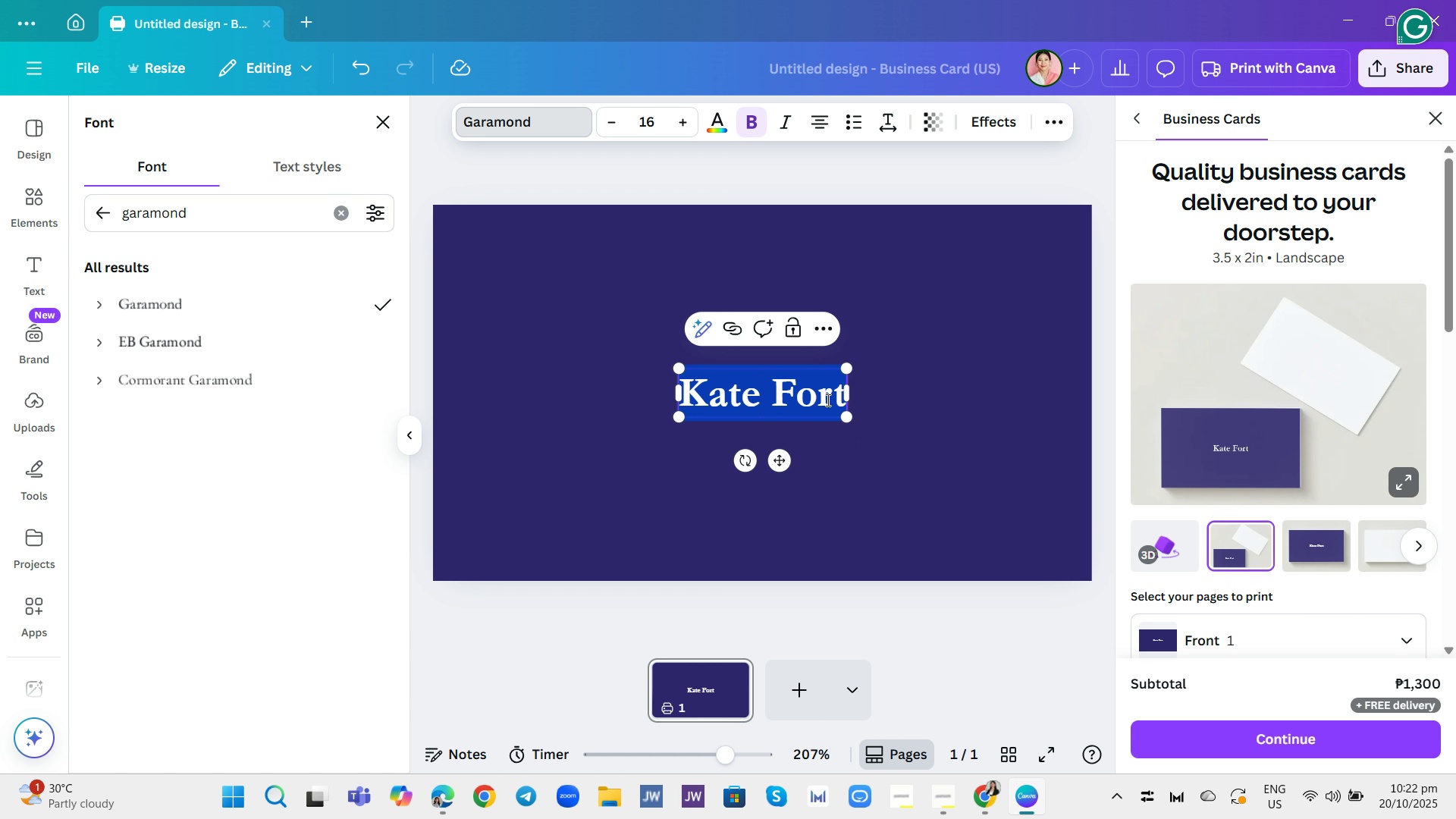 
triple_click([827, 400])
 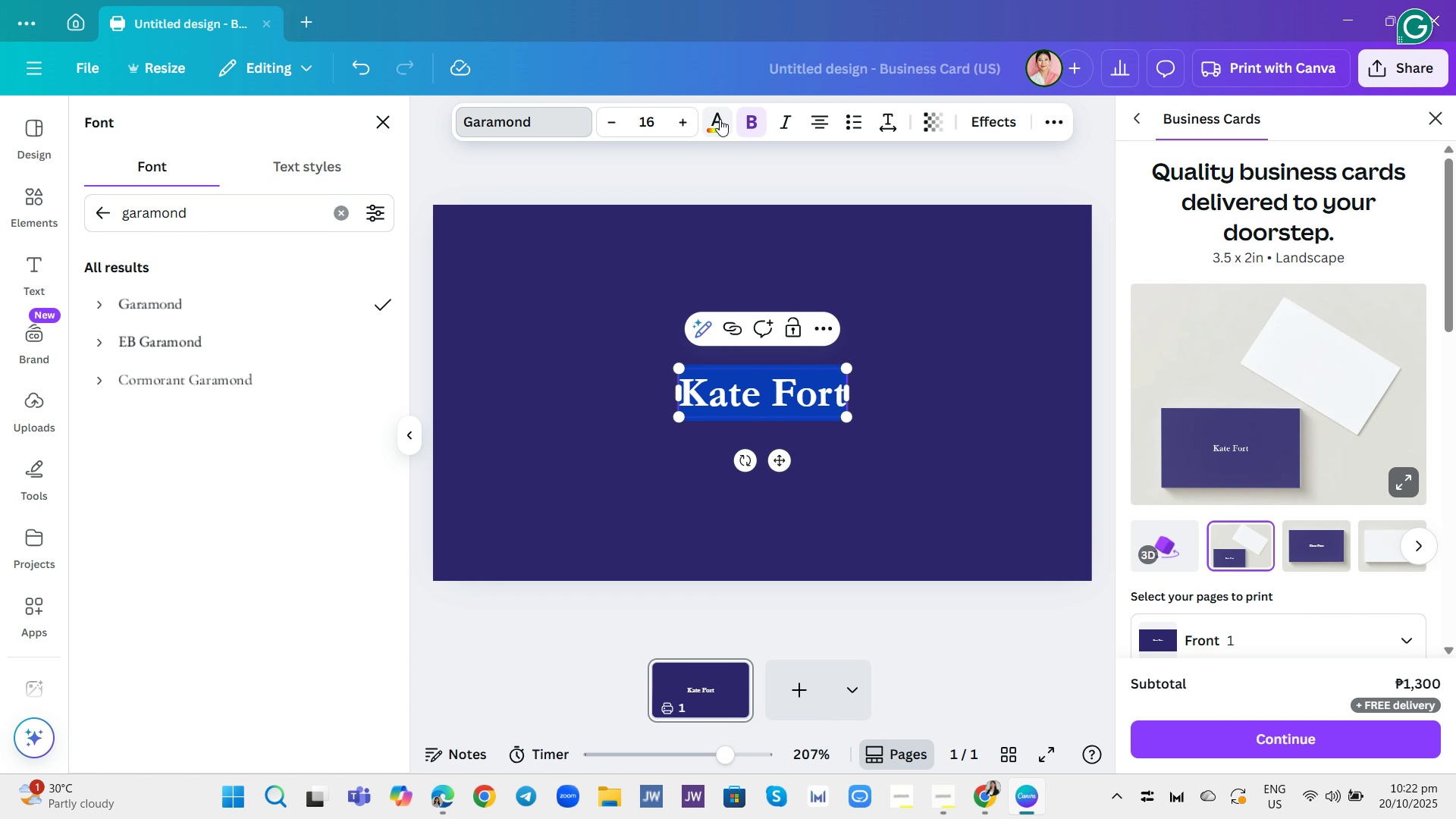 
left_click([720, 119])
 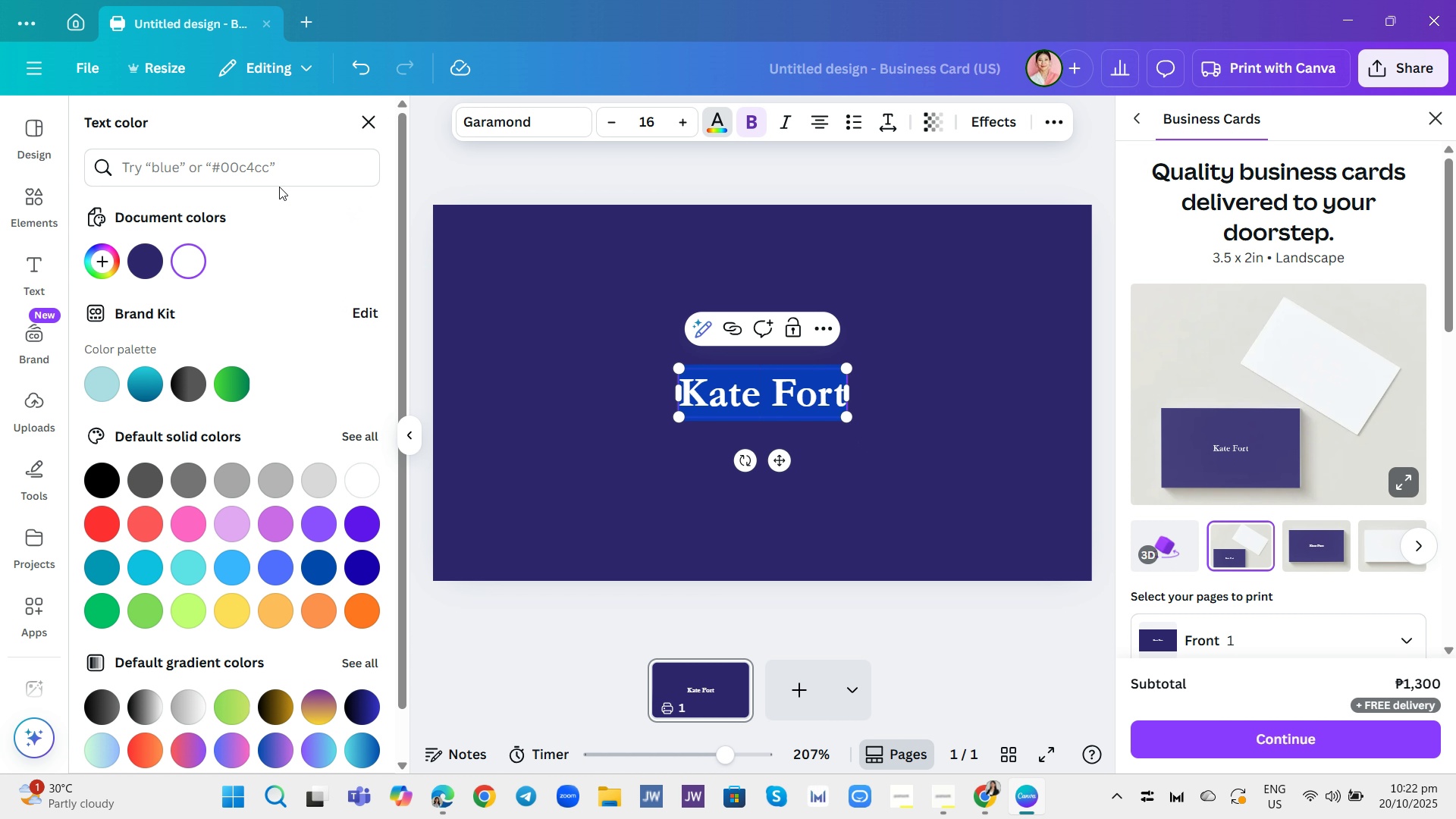 
left_click([279, 177])
 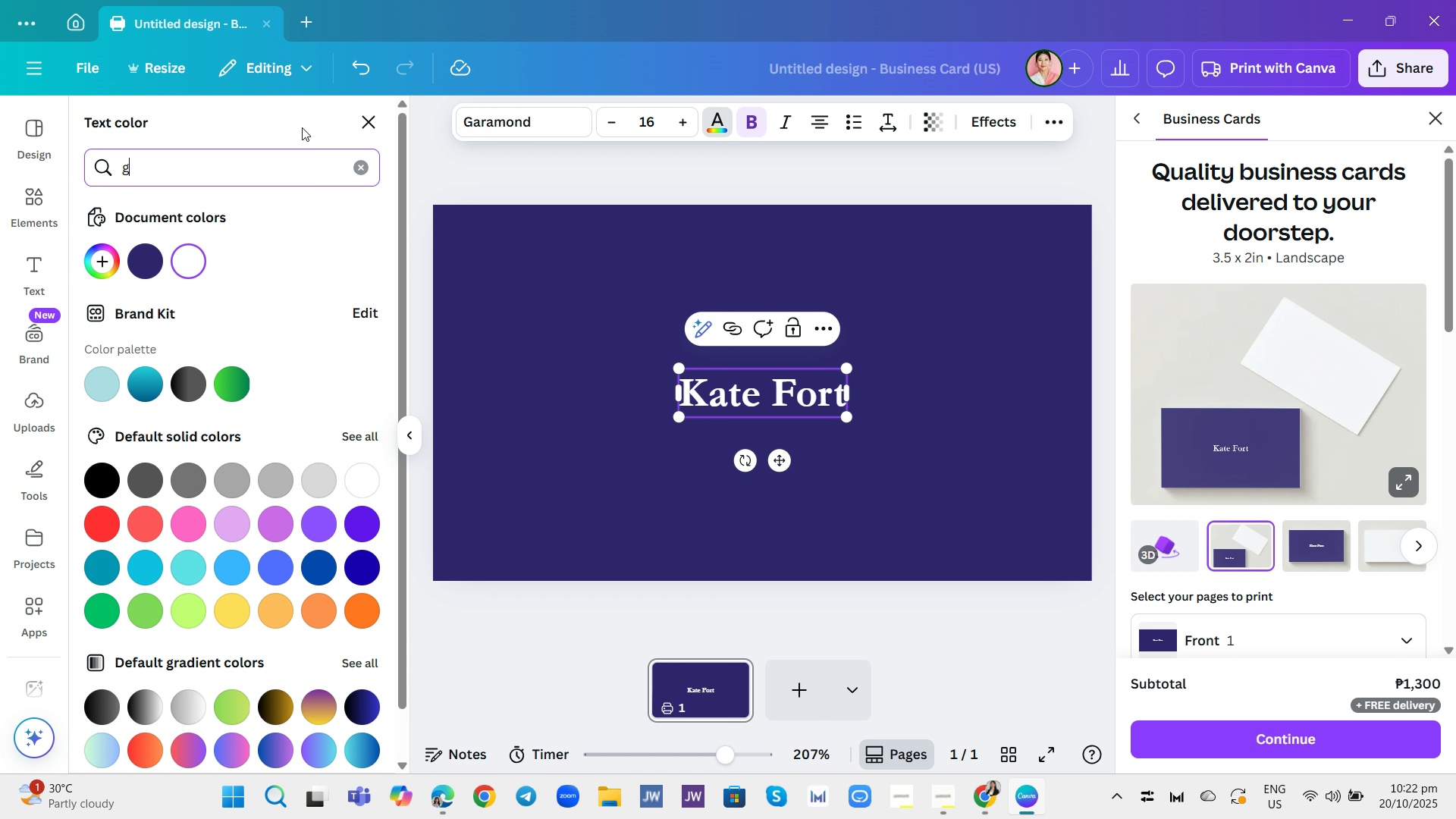 
type(gold)
 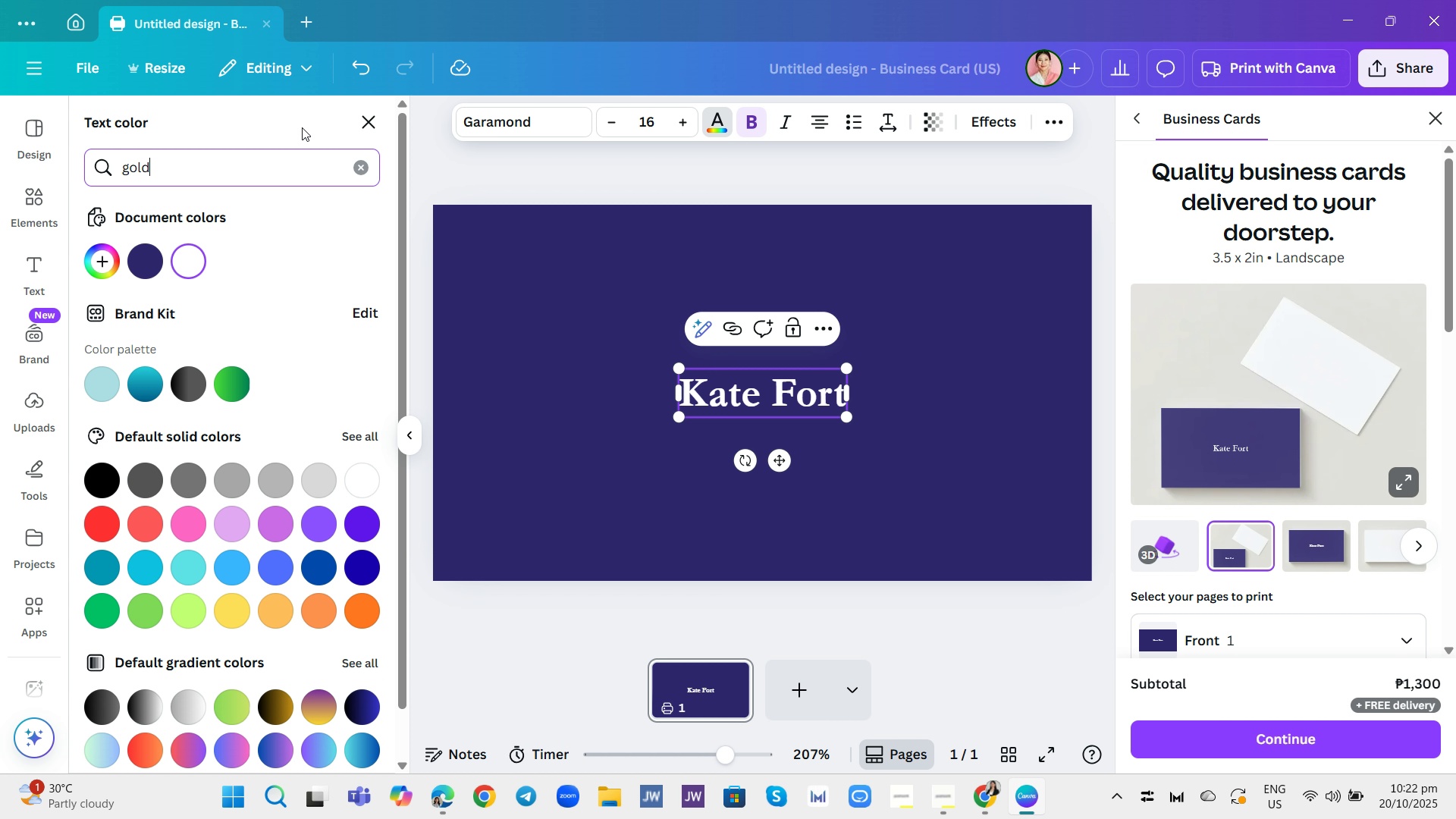 
key(Enter)
 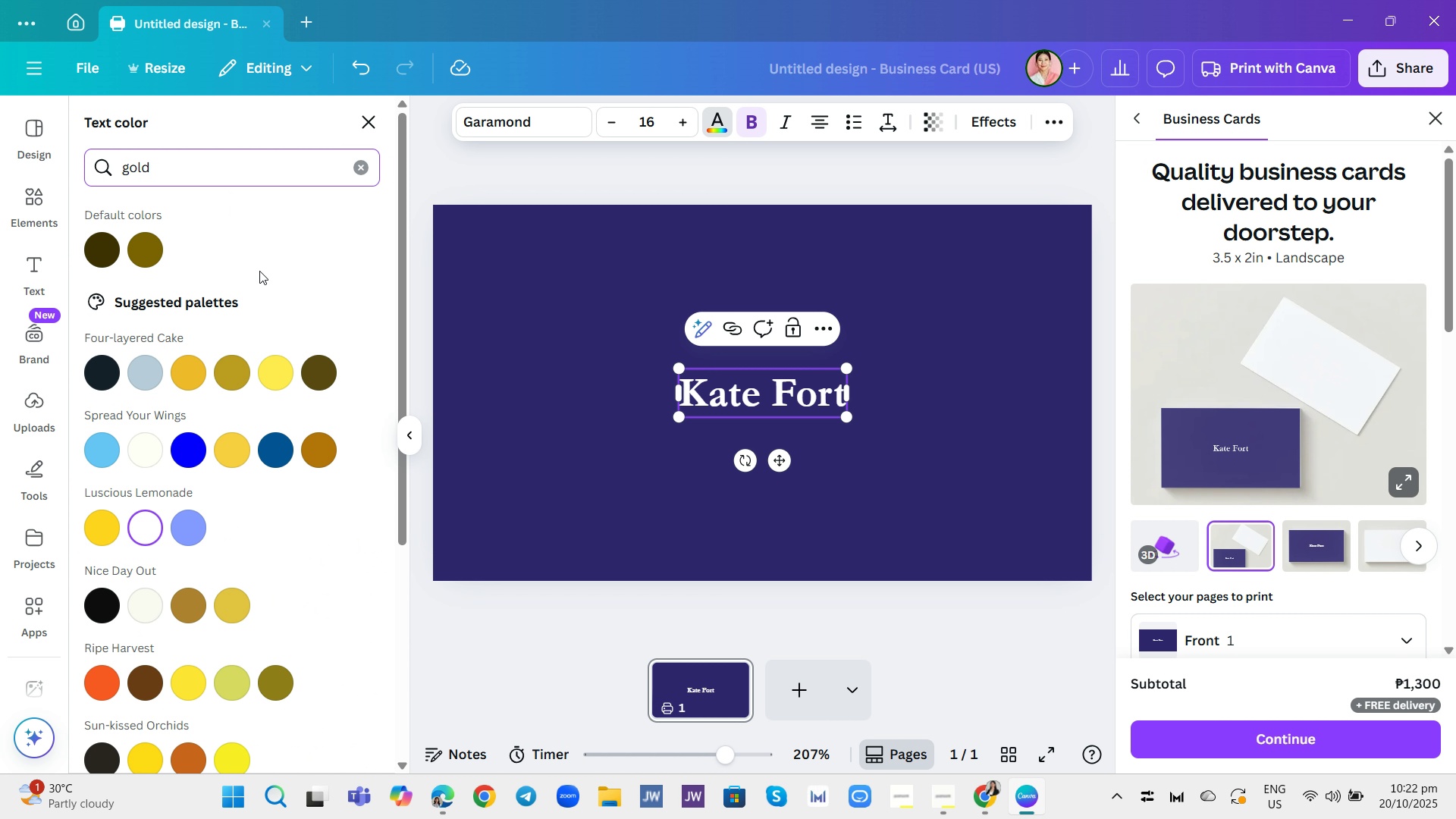 
left_click([228, 369])
 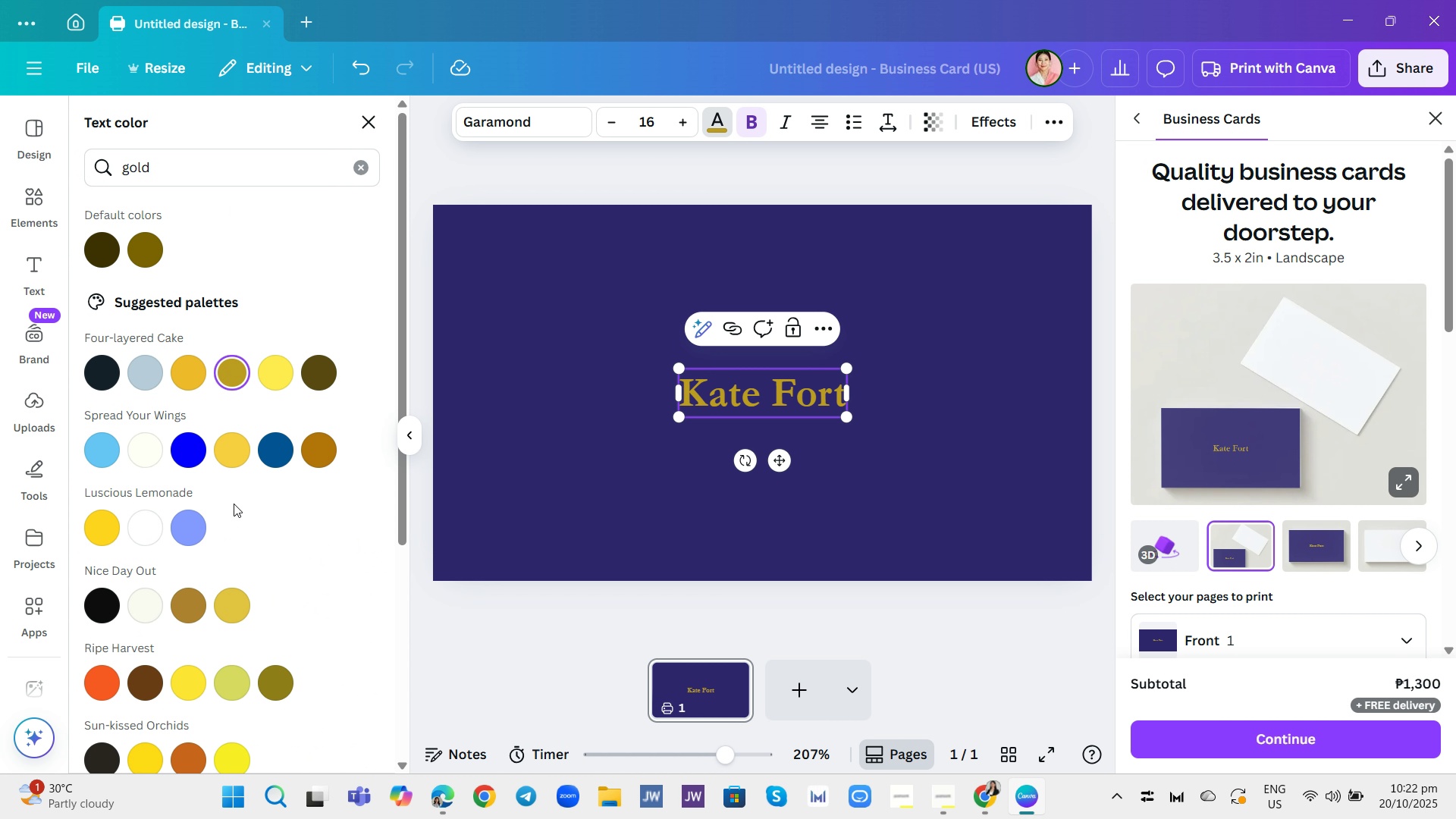 
left_click([228, 610])
 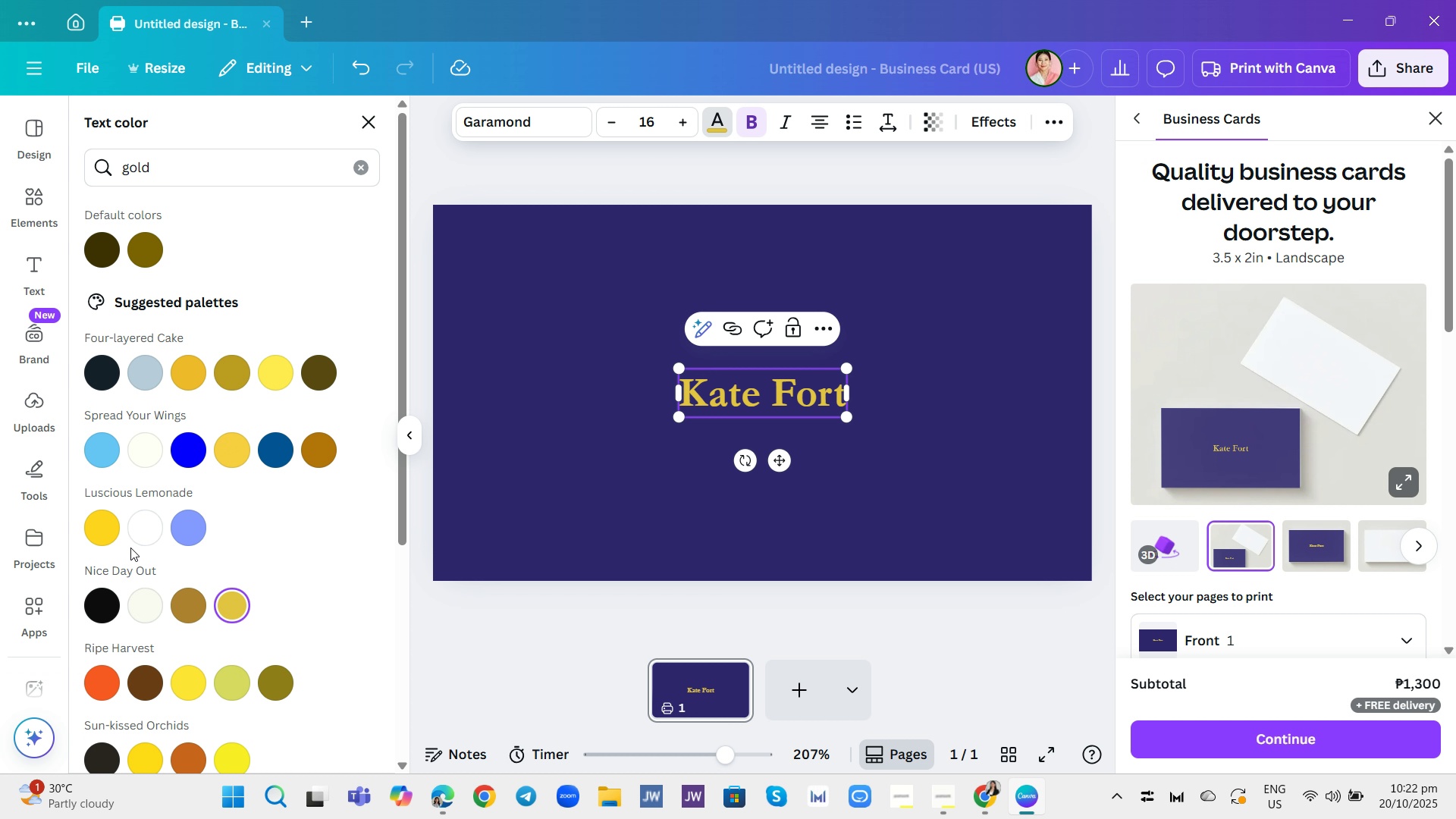 
scroll: coordinate [272, 532], scroll_direction: down, amount: 7.0
 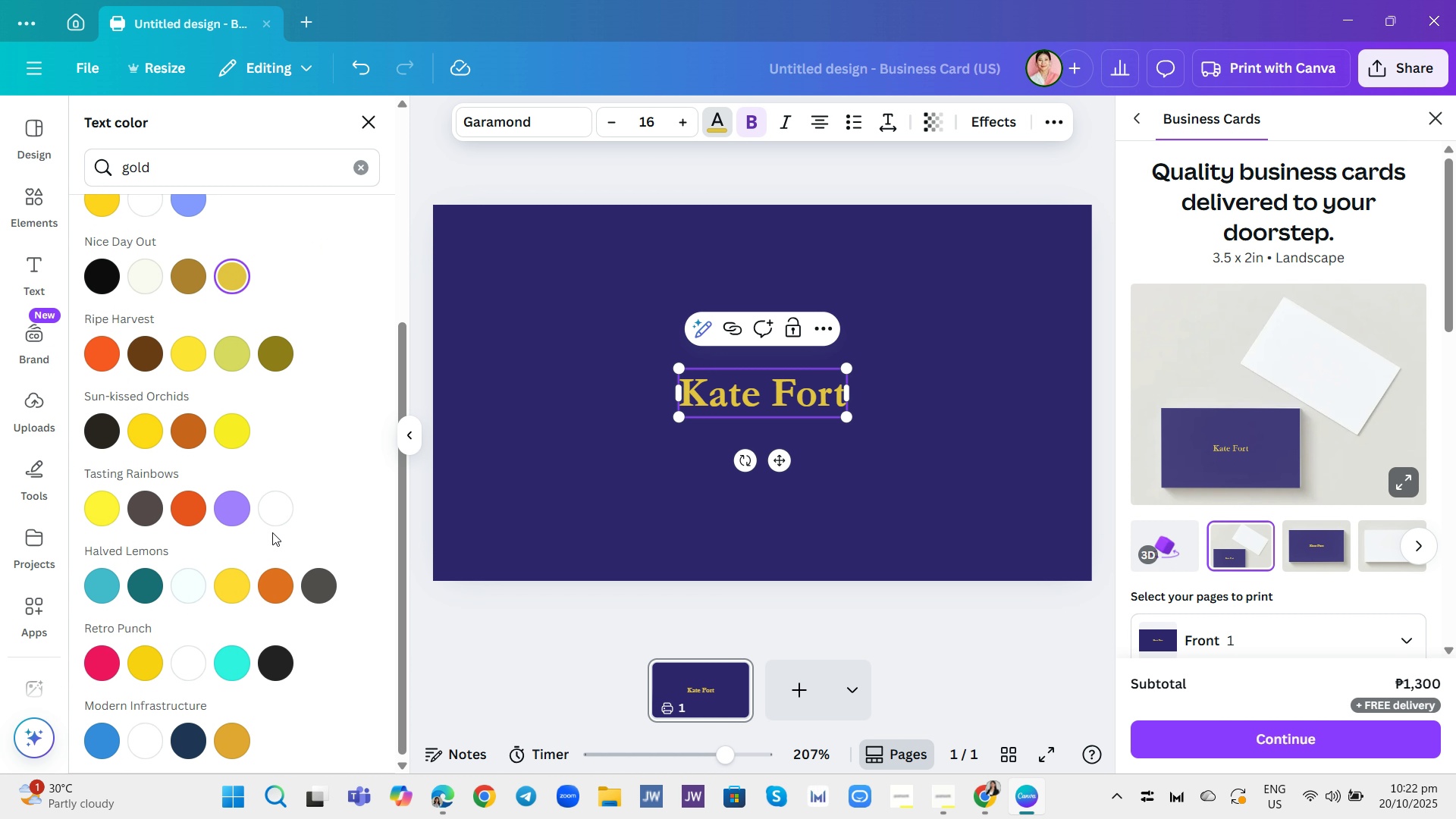 
scroll: coordinate [272, 532], scroll_direction: up, amount: 5.0
 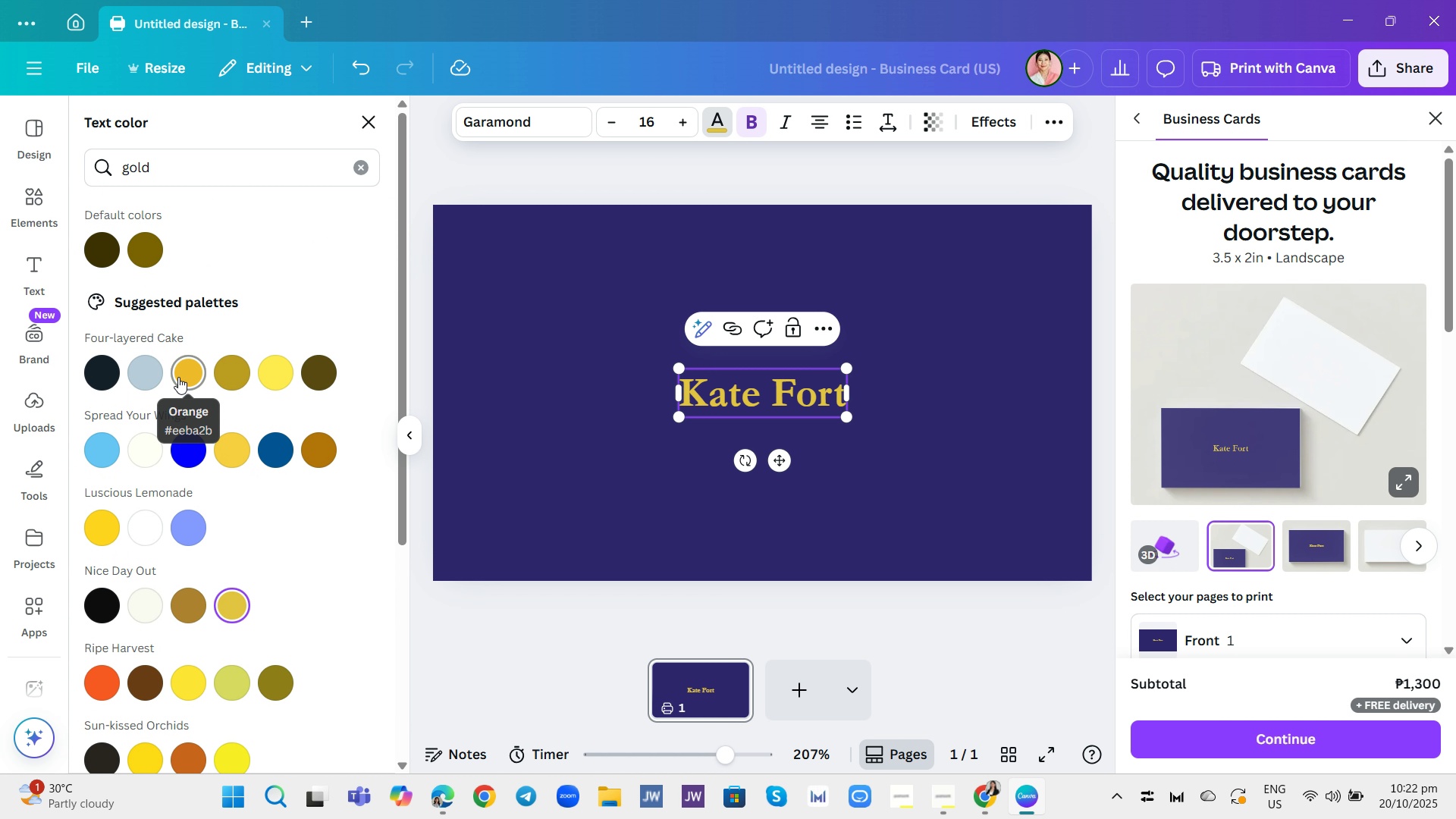 
left_click([178, 377])
 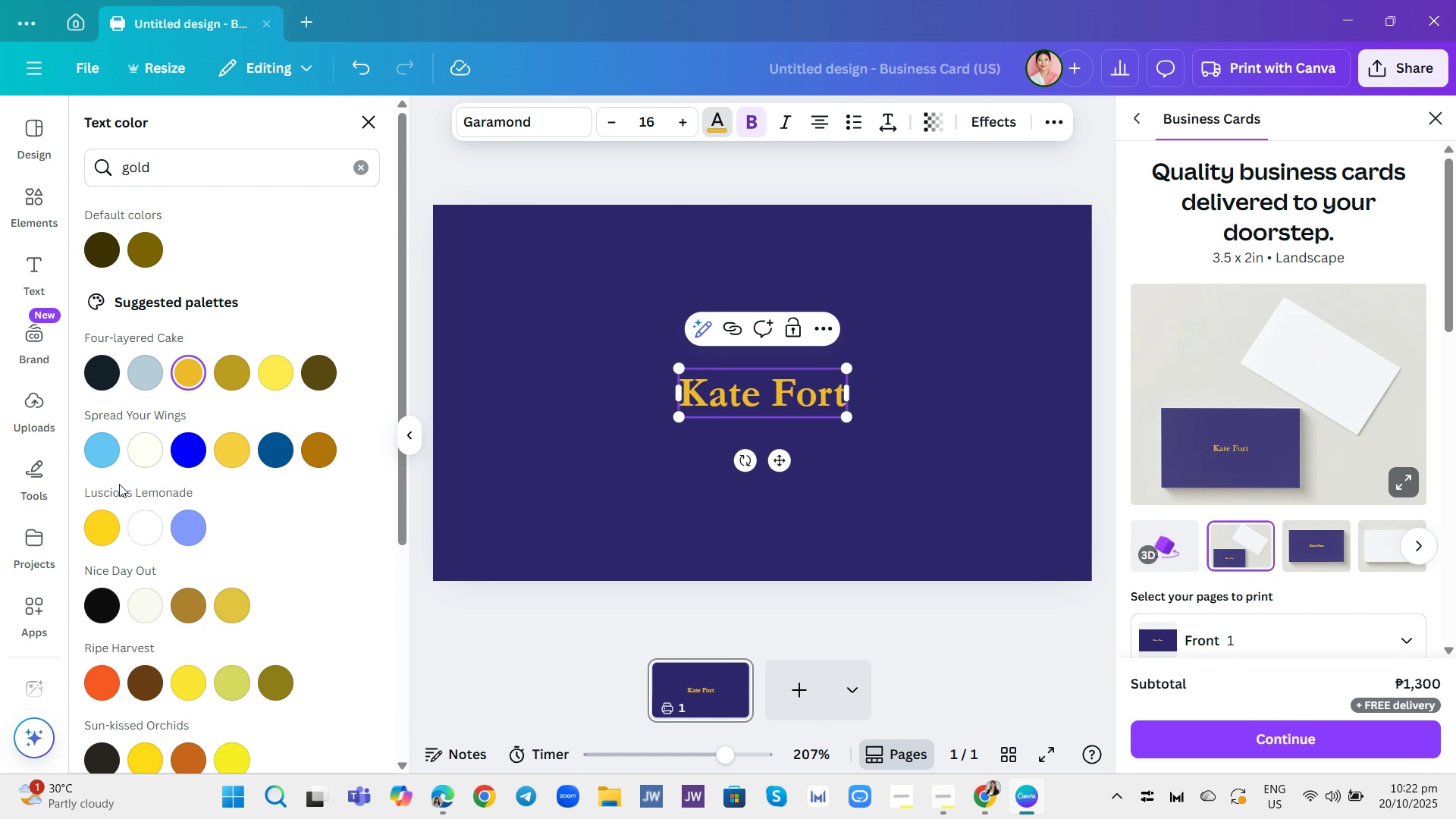 
left_click([98, 541])
 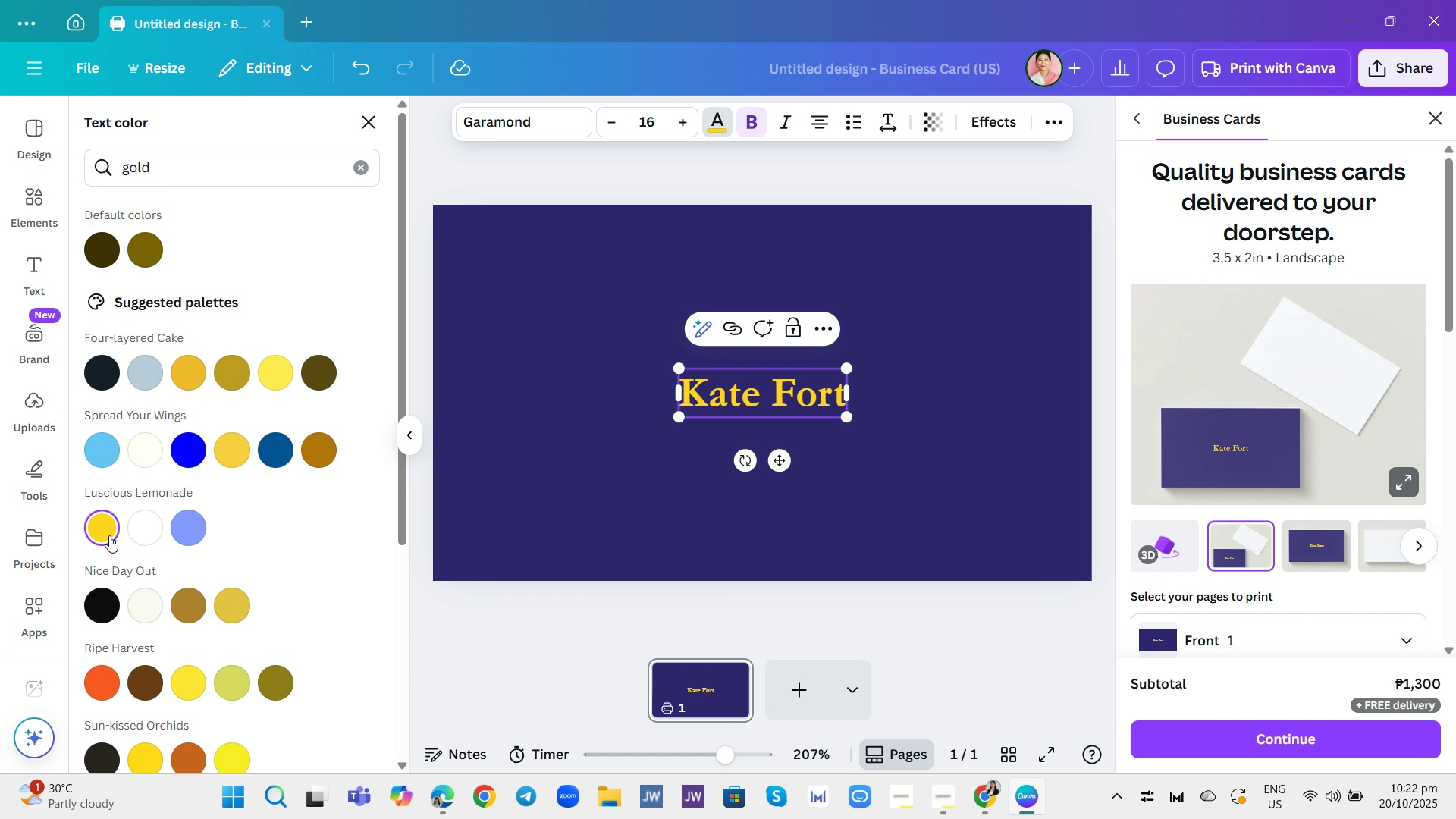 
left_click([270, 378])
 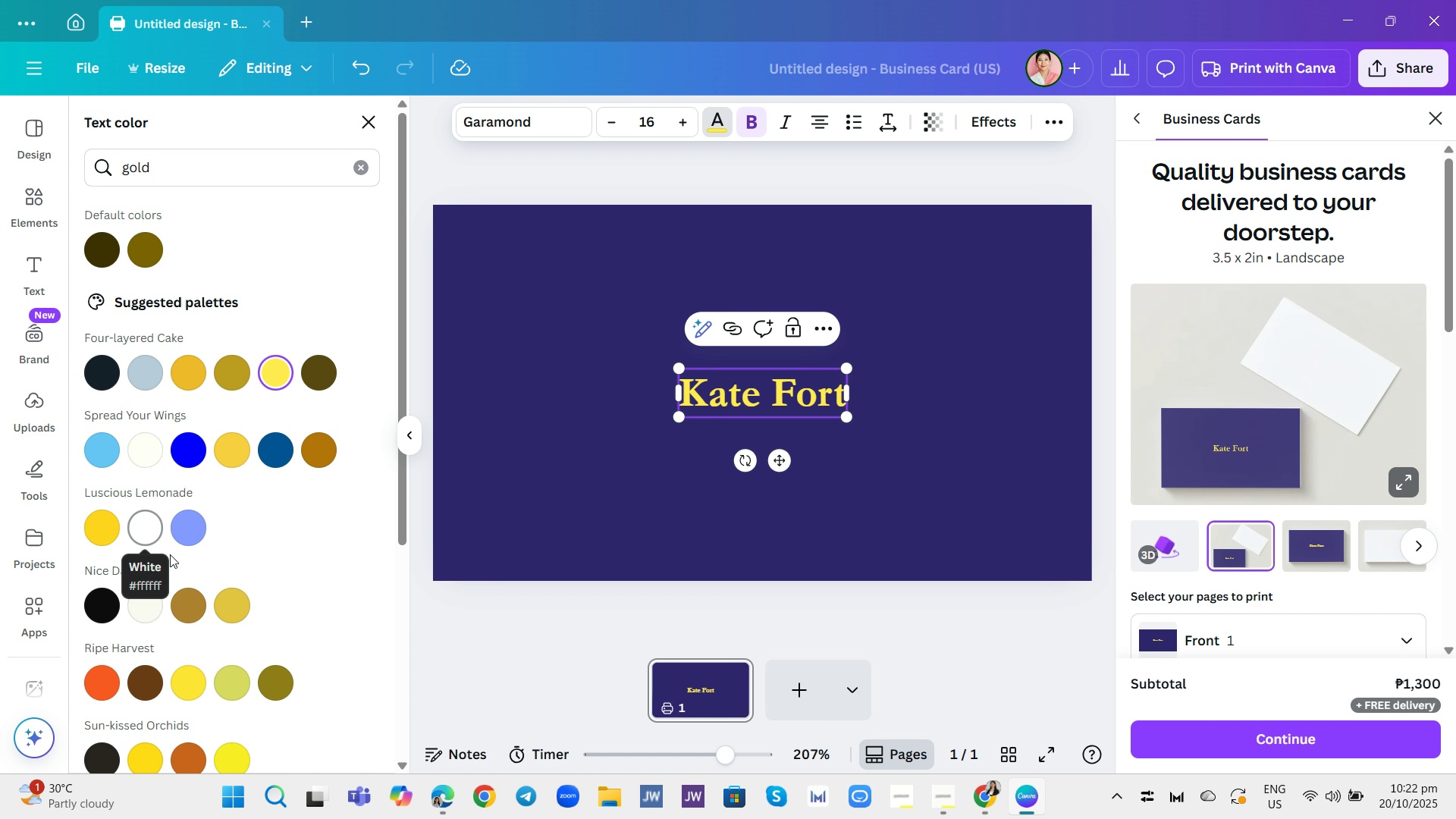 
left_click([235, 616])
 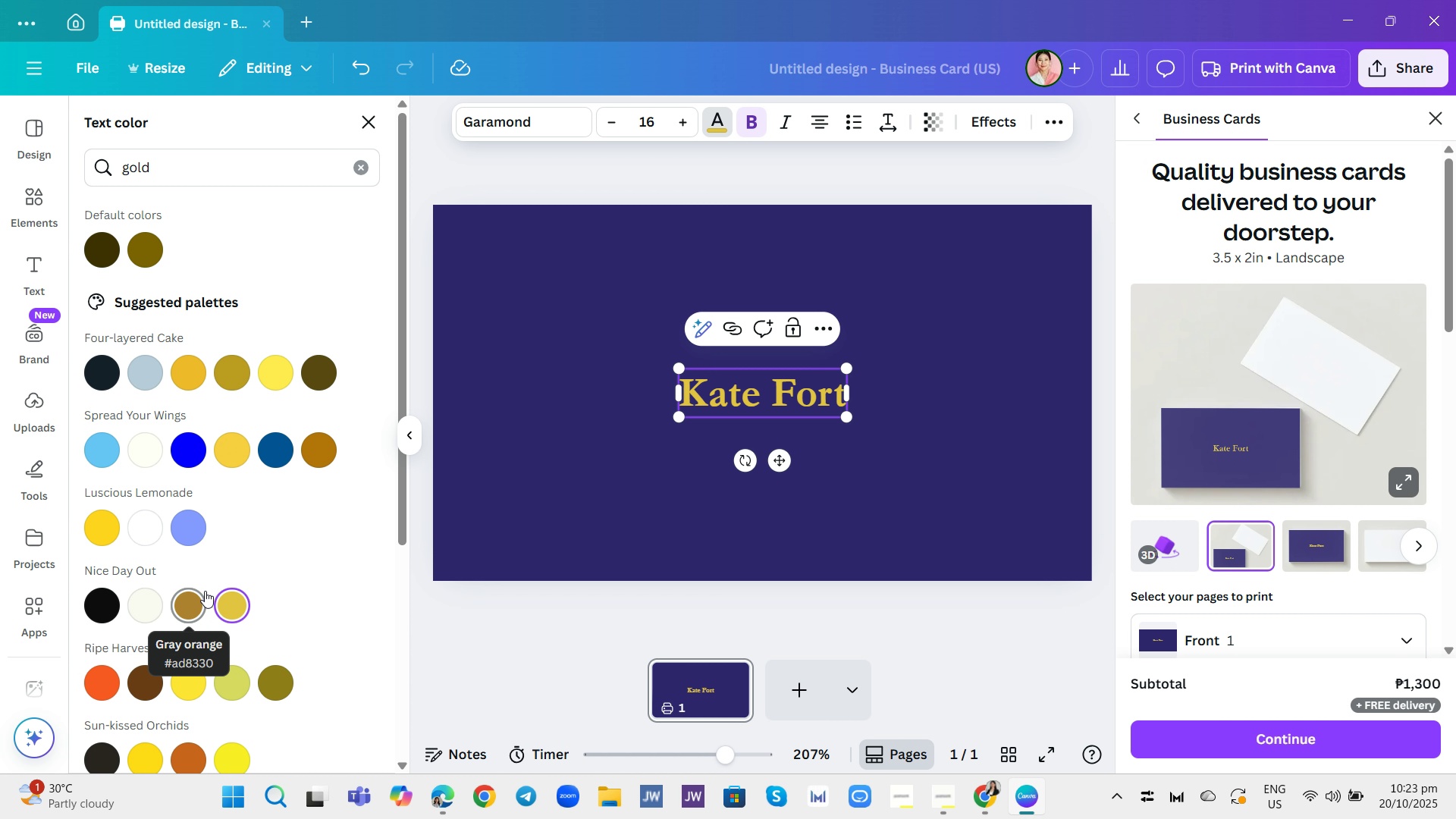 
wait(6.89)
 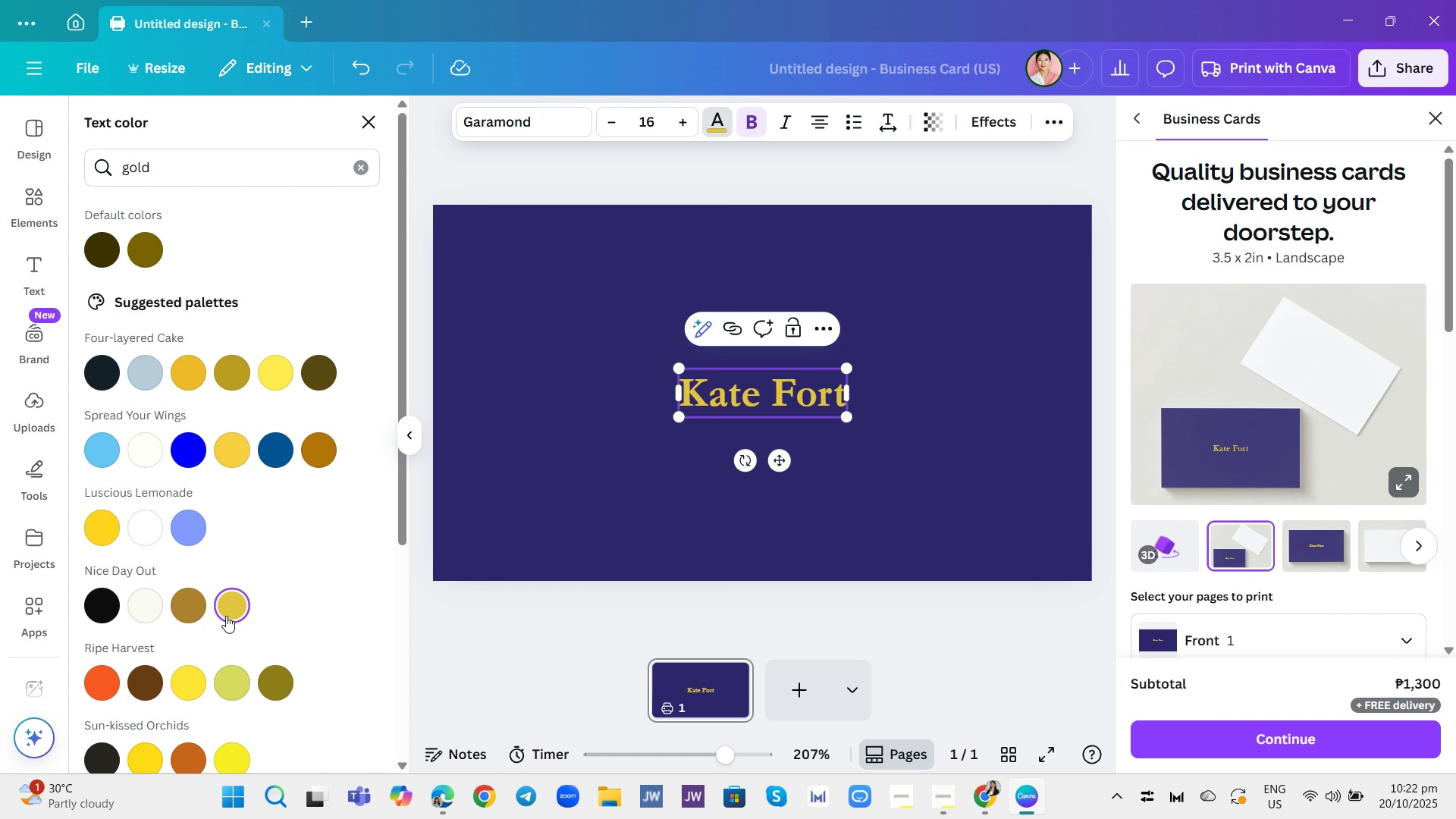 
left_click([204, 165])
 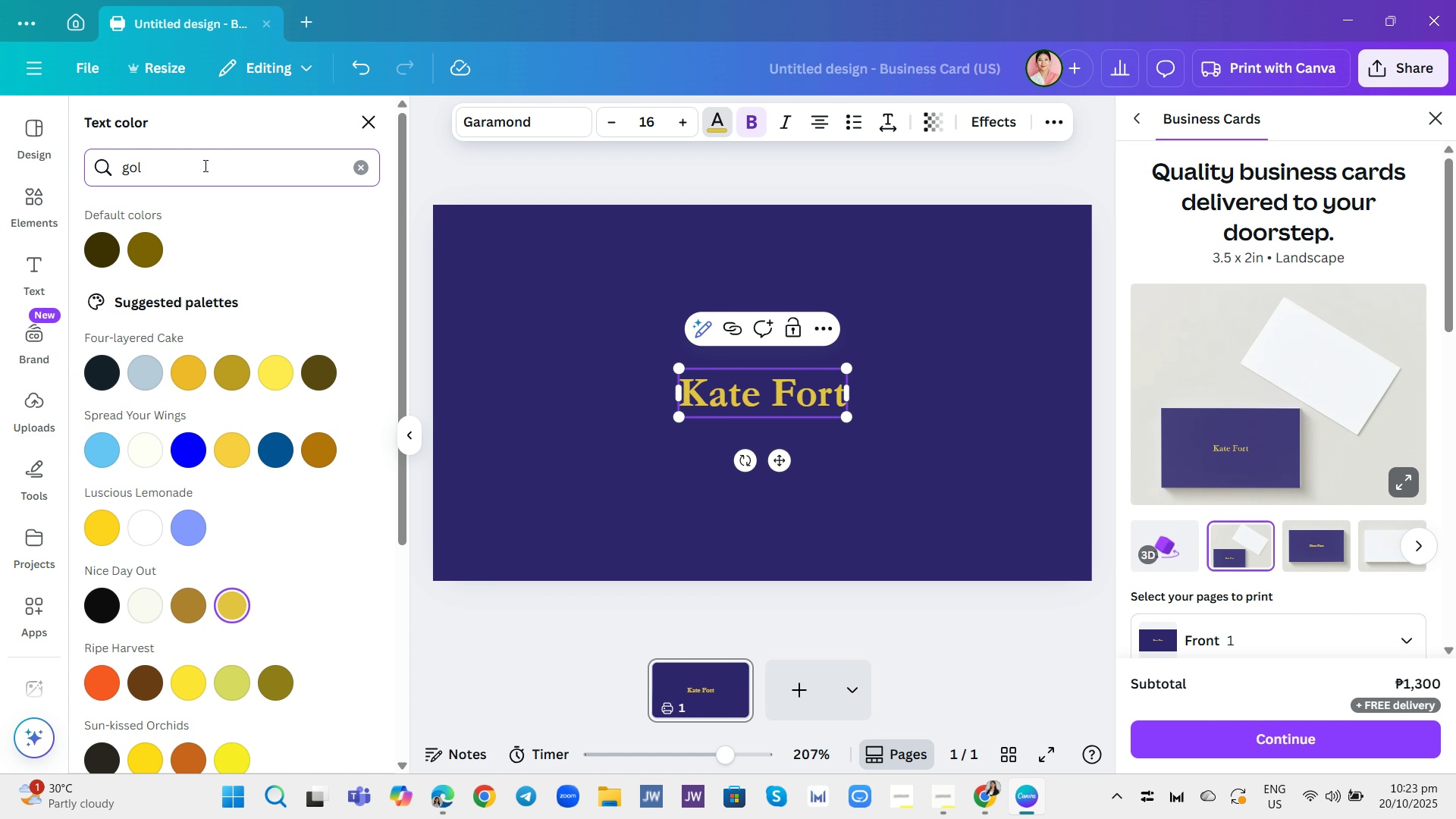 
hold_key(key=Backspace, duration=0.81)
 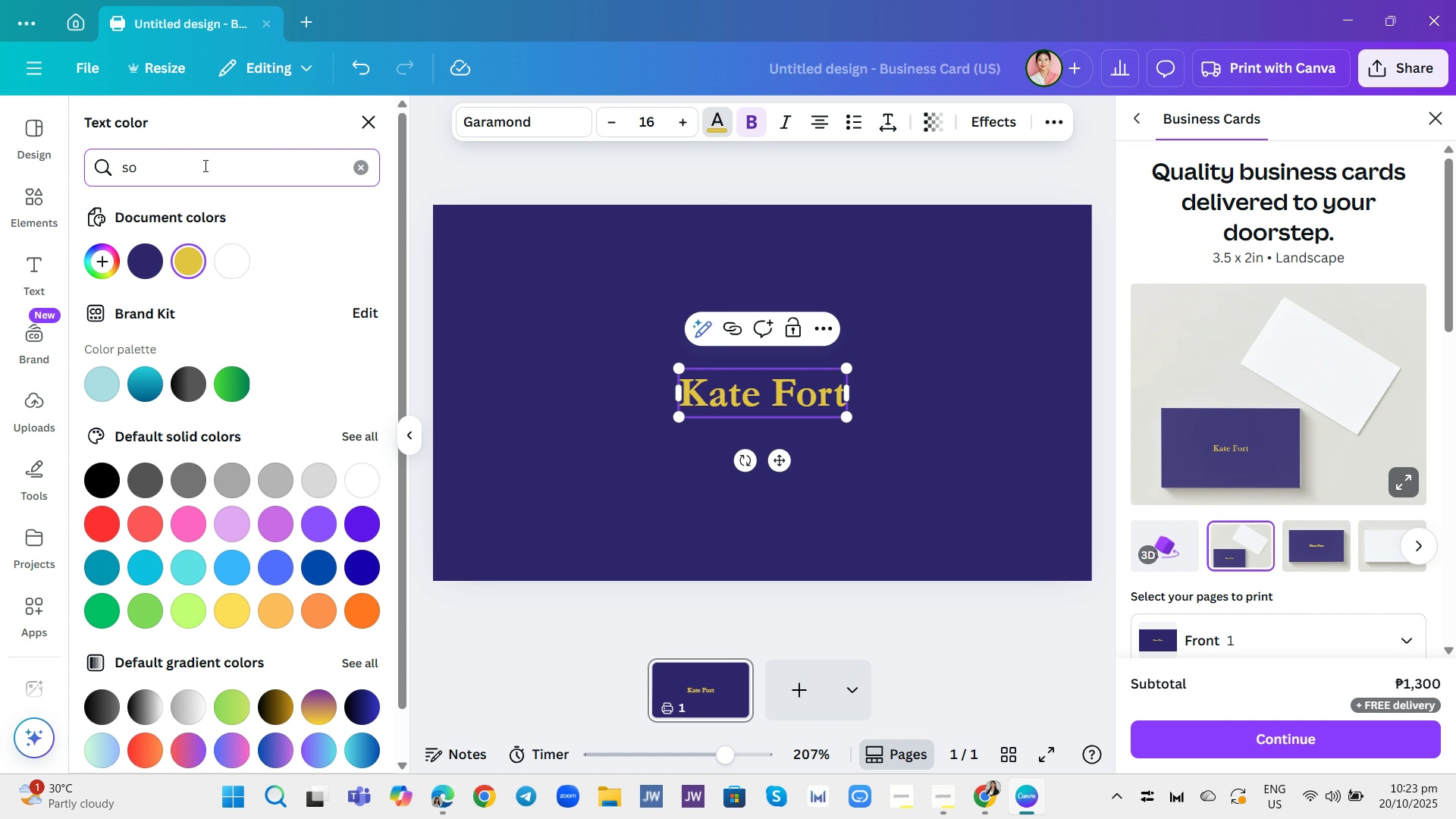 
type(soft yellow)
 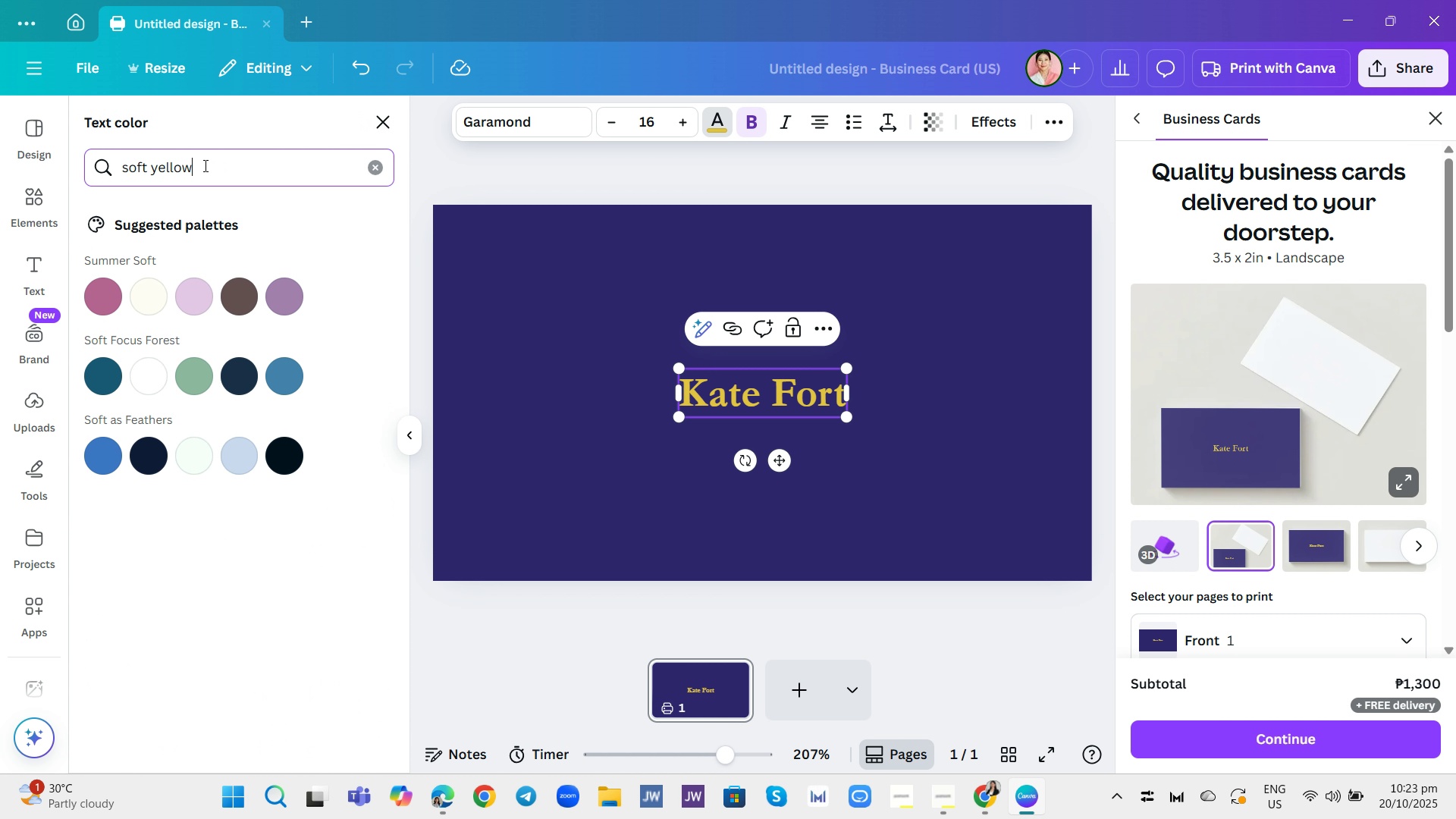 
key(Enter)
 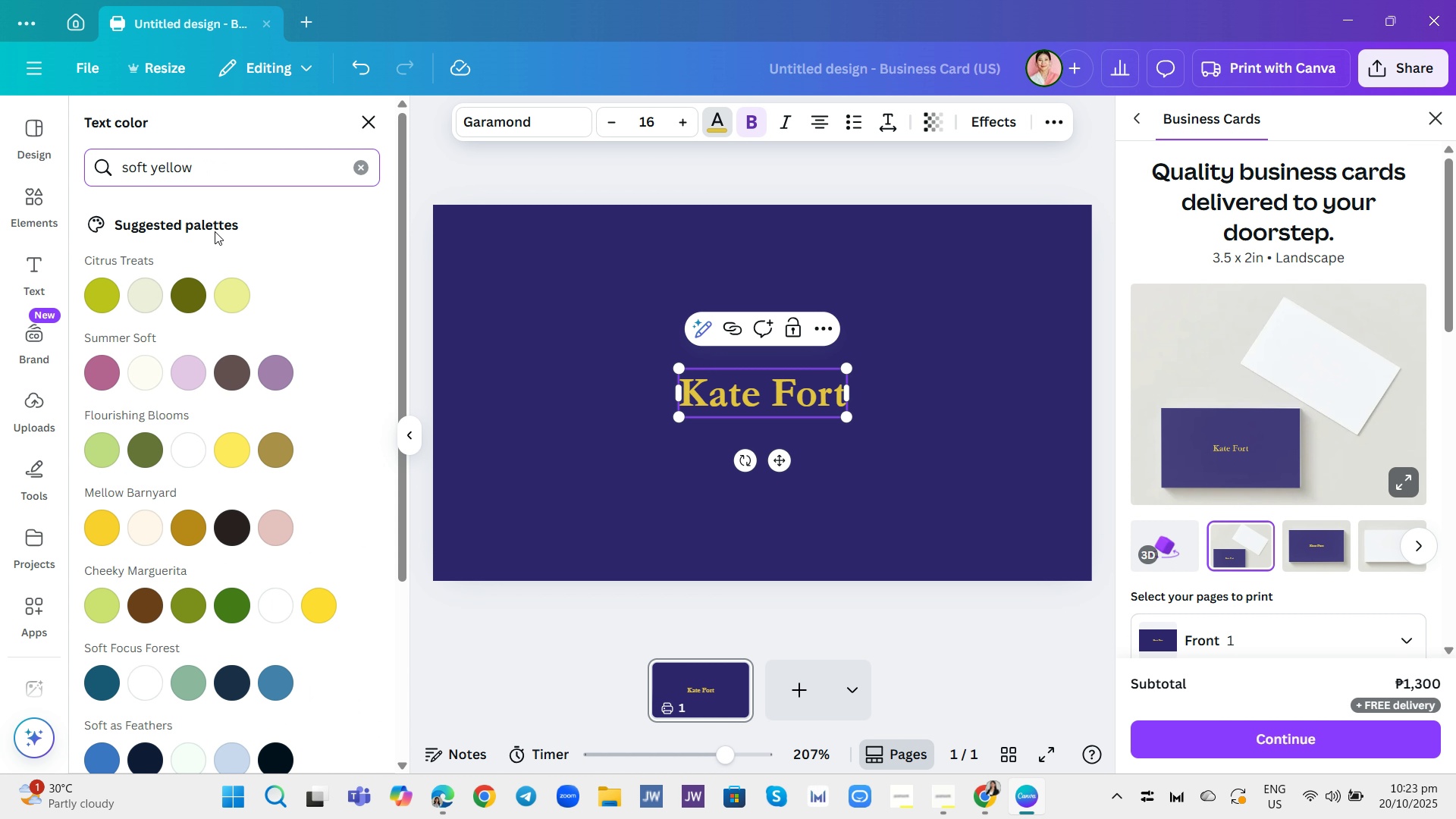 
mouse_move([228, 299])
 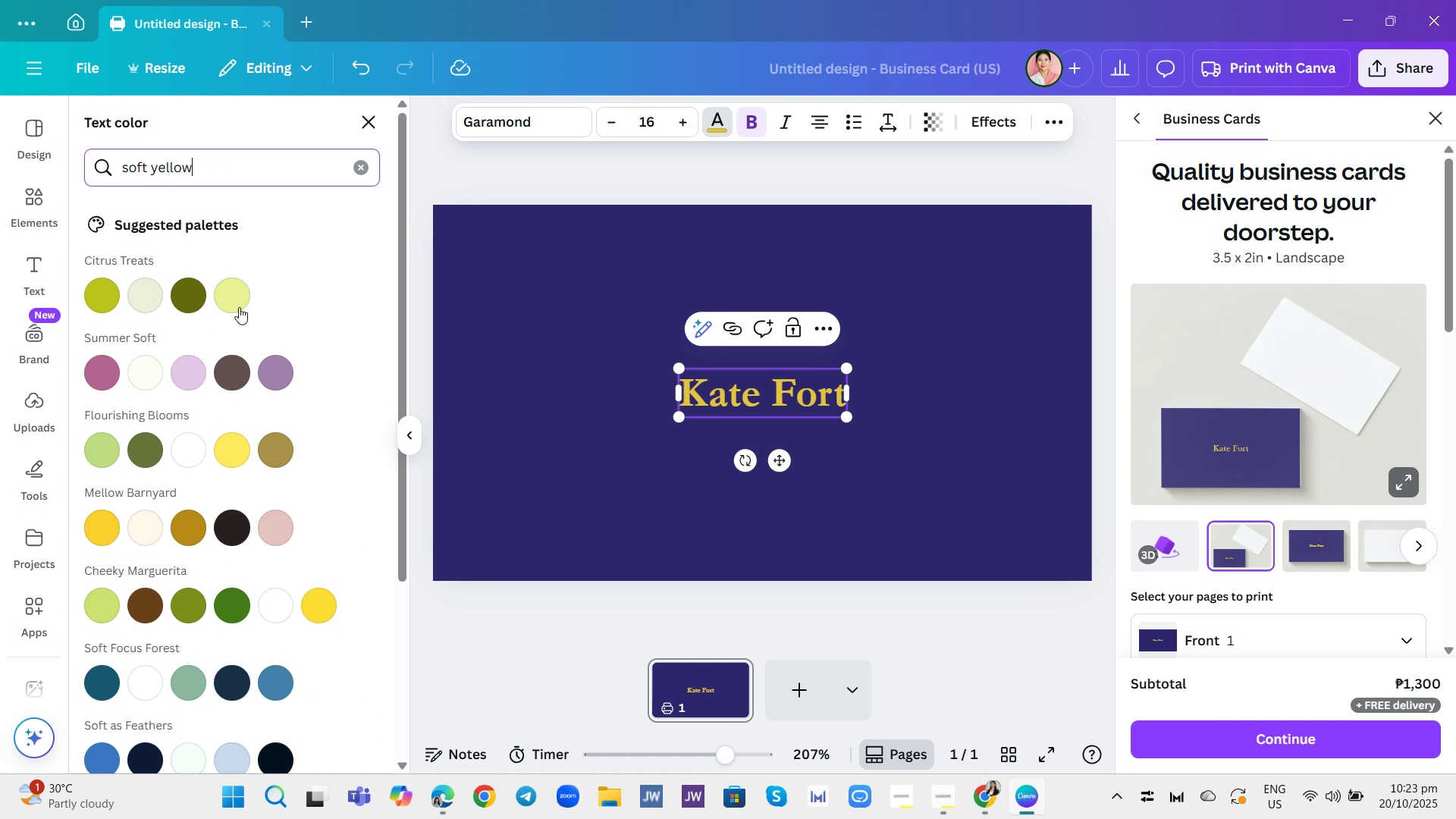 
left_click([238, 306])
 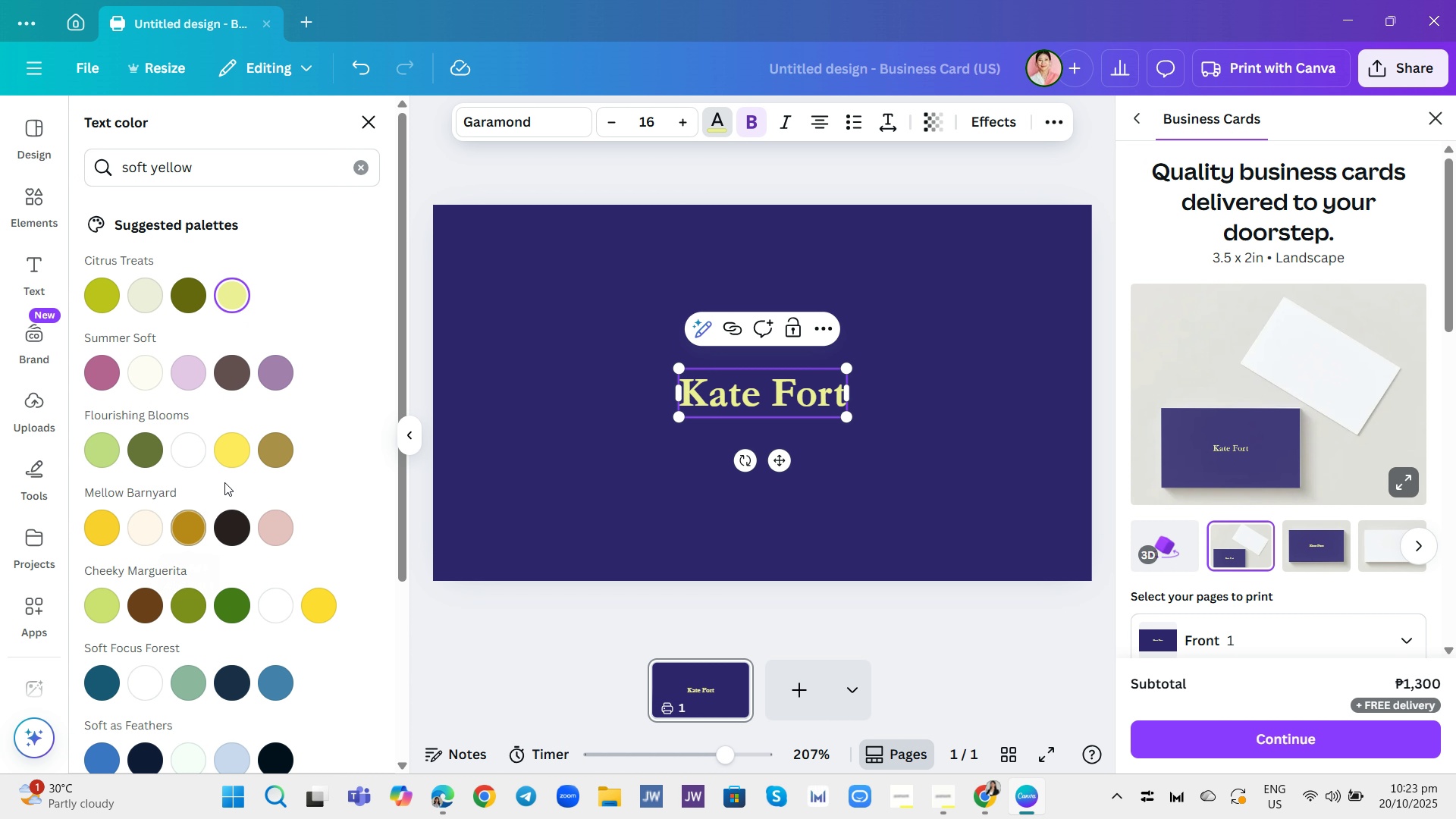 
left_click([227, 456])
 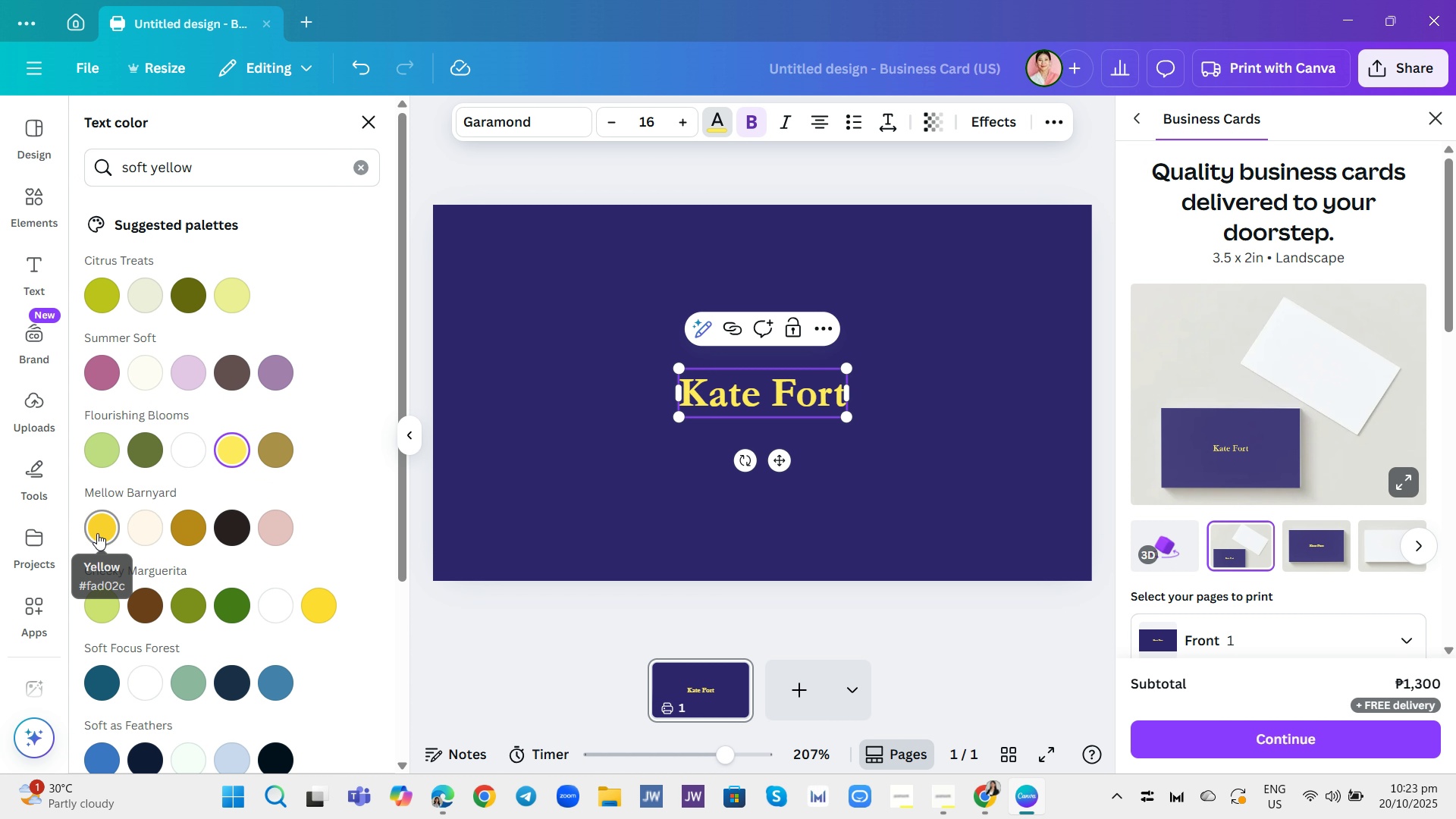 
scroll: coordinate [259, 460], scroll_direction: down, amount: 6.0
 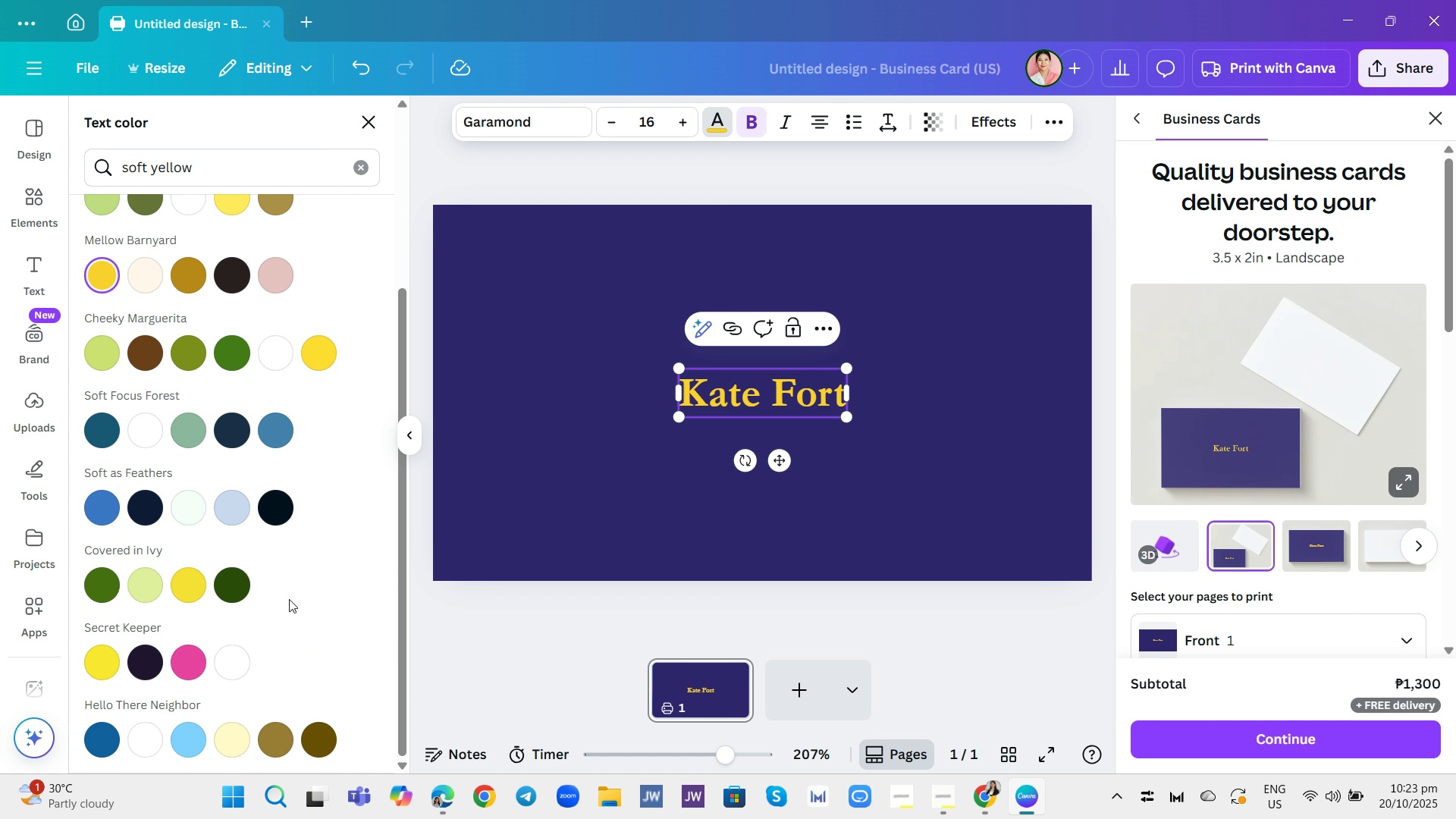 
scroll: coordinate [306, 530], scroll_direction: up, amount: 7.0
 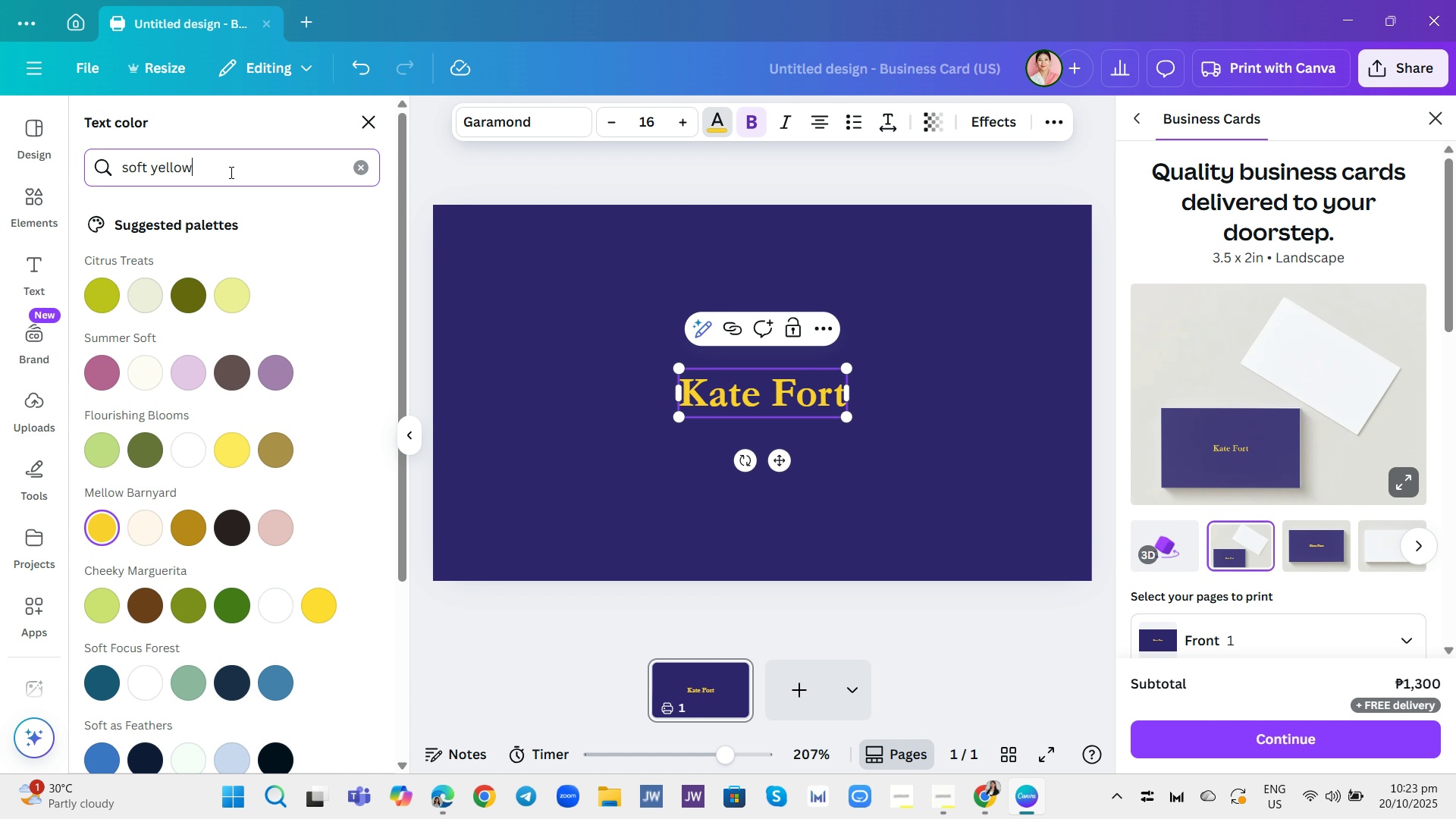 
left_click([230, 172])
 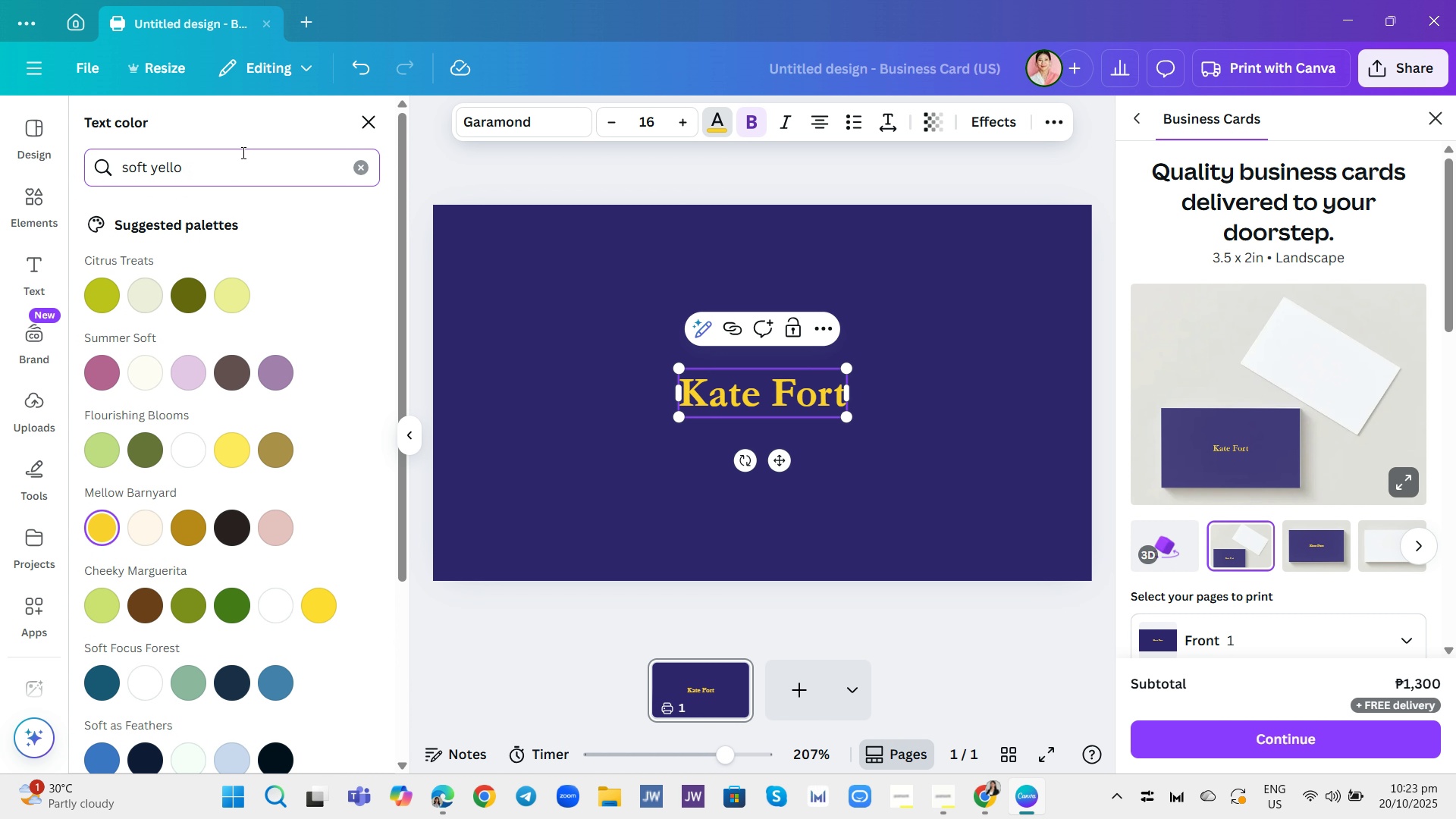 
hold_key(key=Backspace, duration=1.44)
 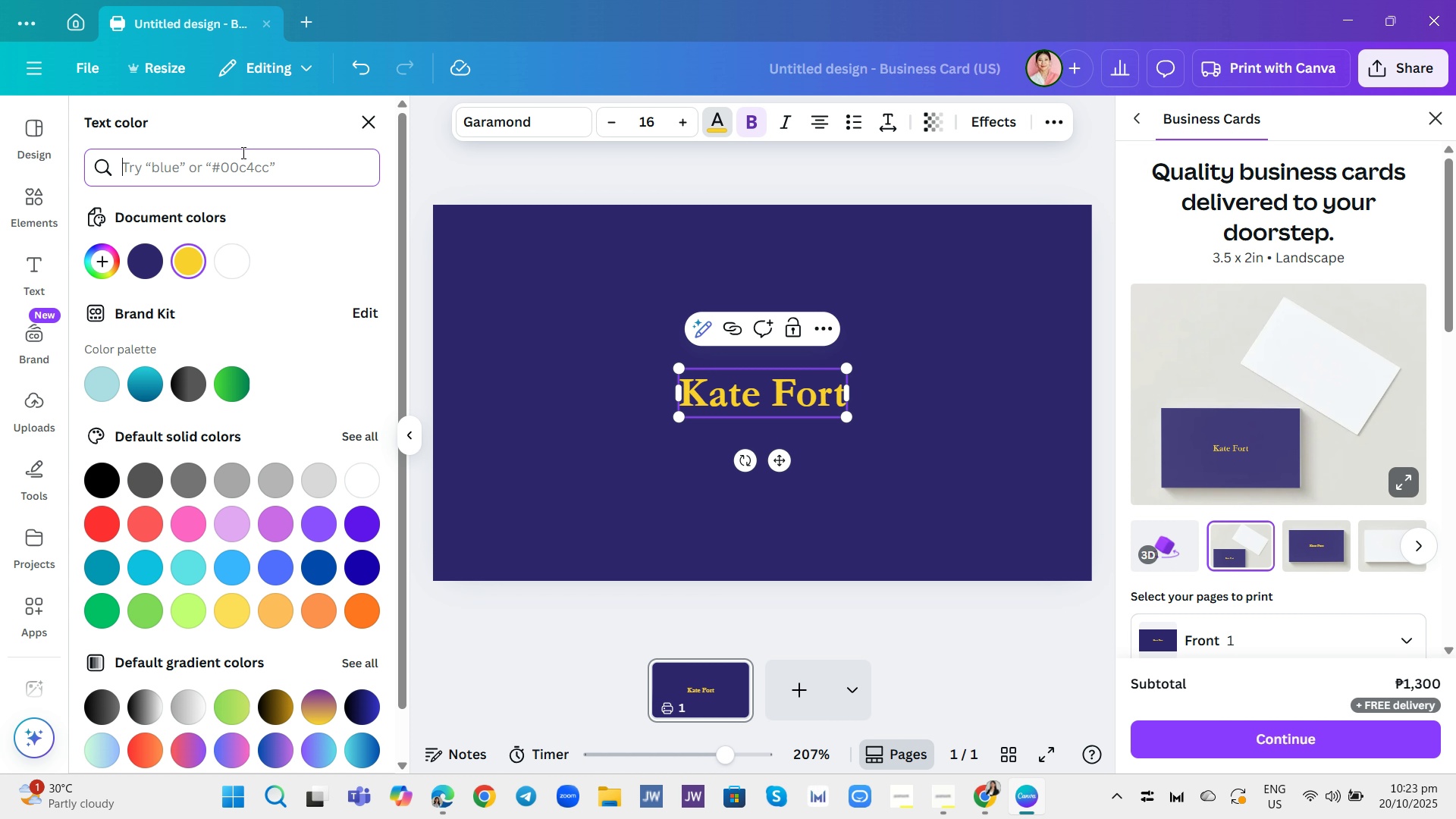 
type(gold)
 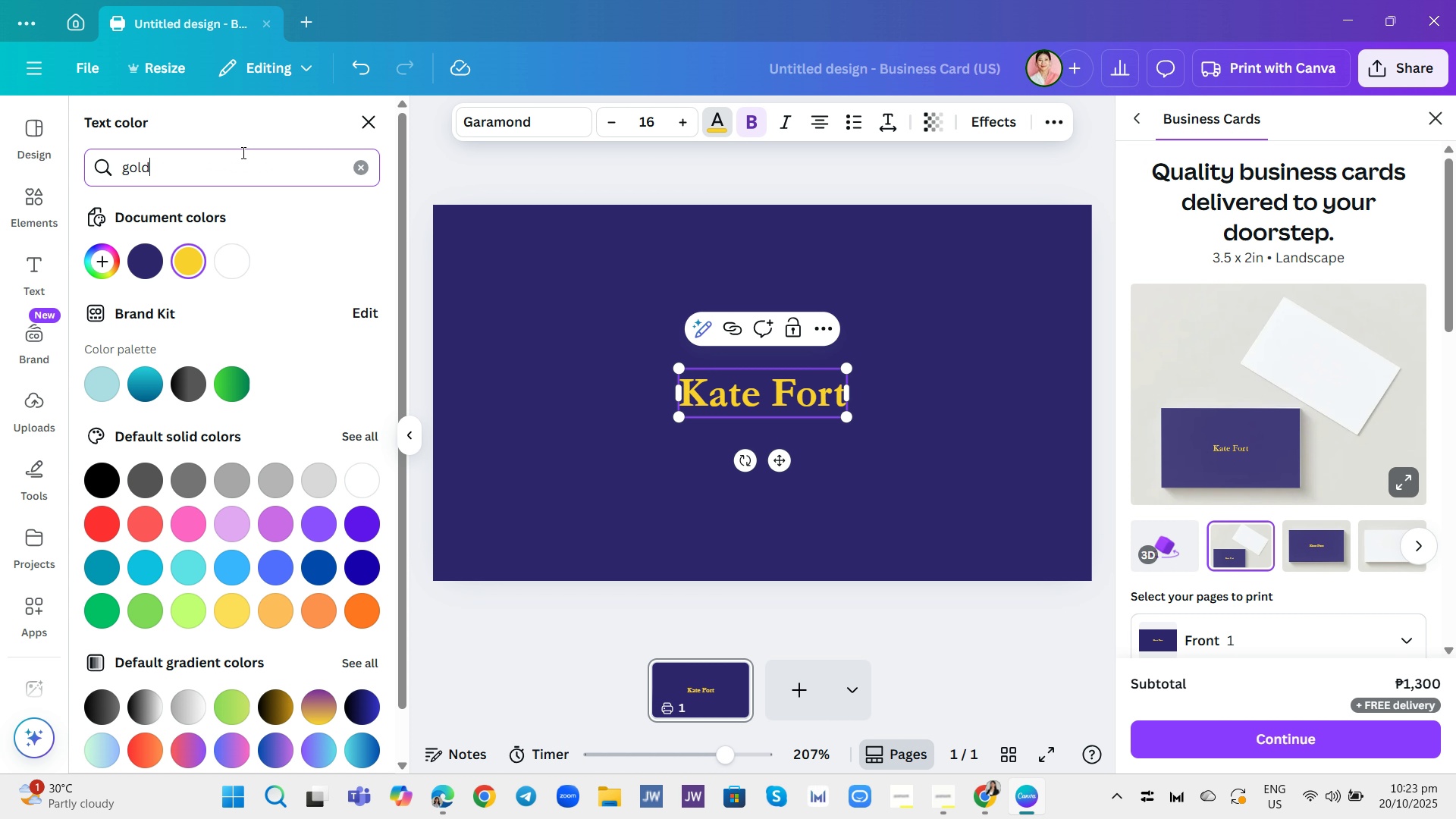 
key(Enter)
 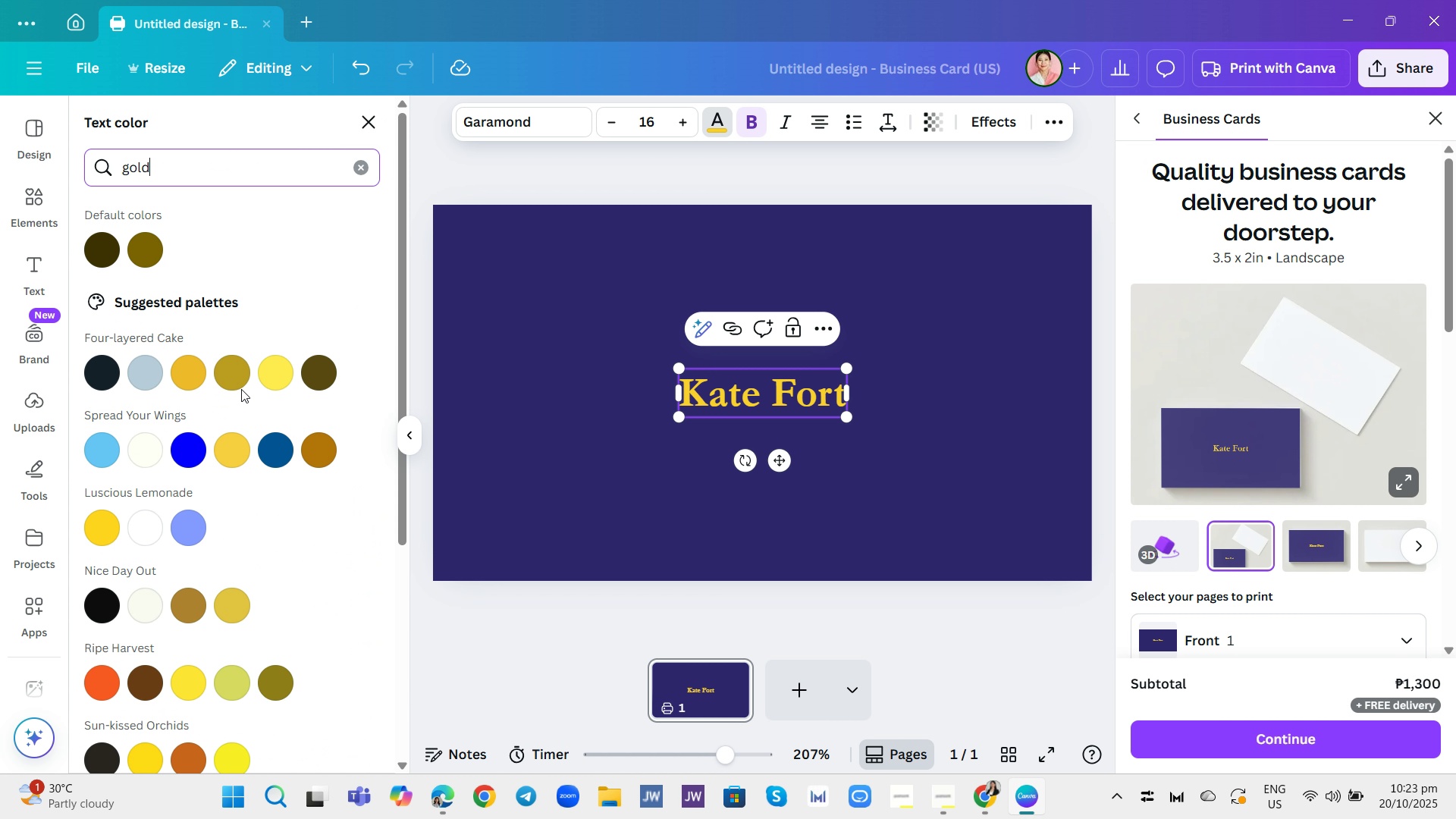 
left_click([236, 372])
 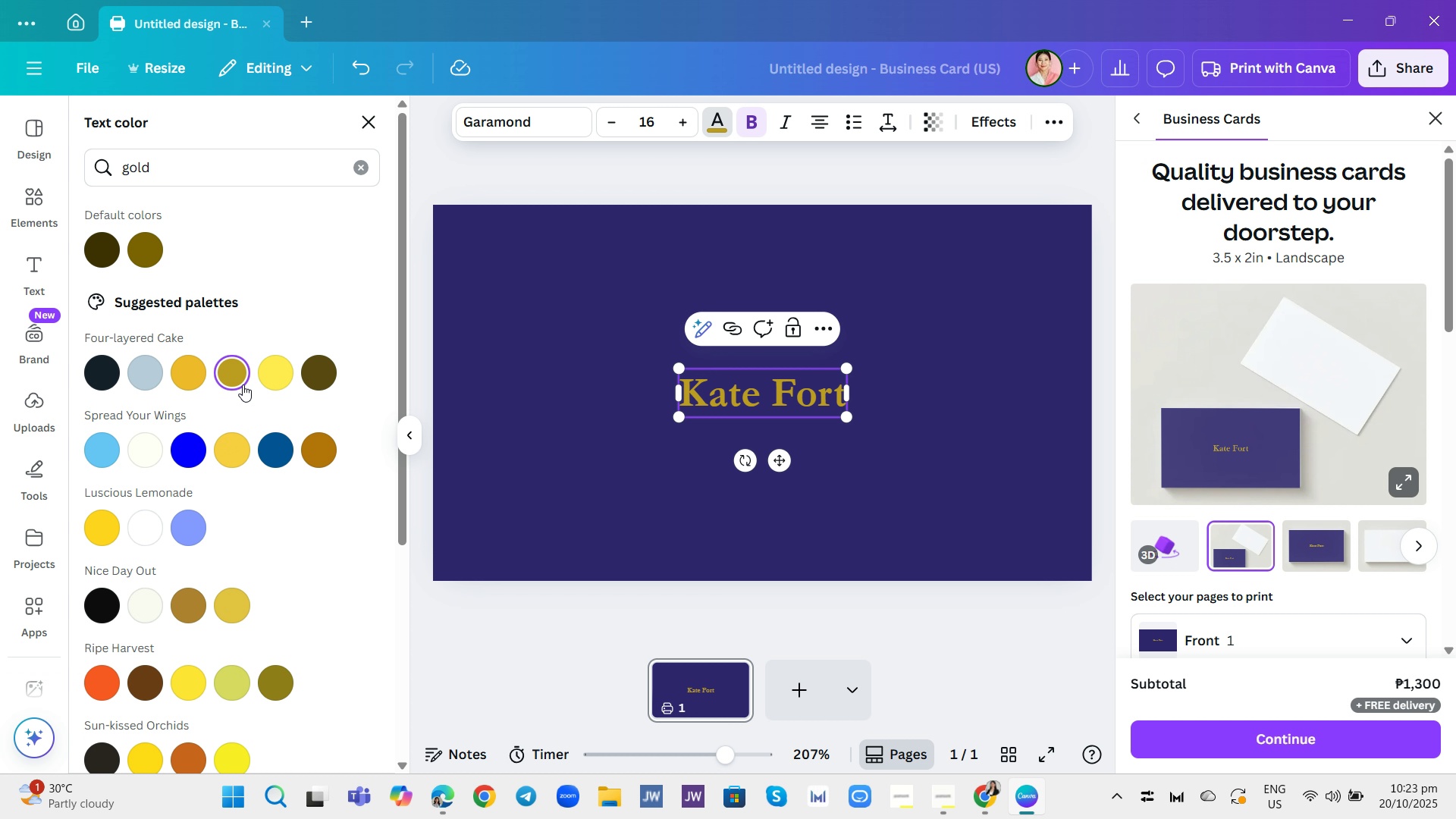 
scroll: coordinate [276, 420], scroll_direction: down, amount: 9.0
 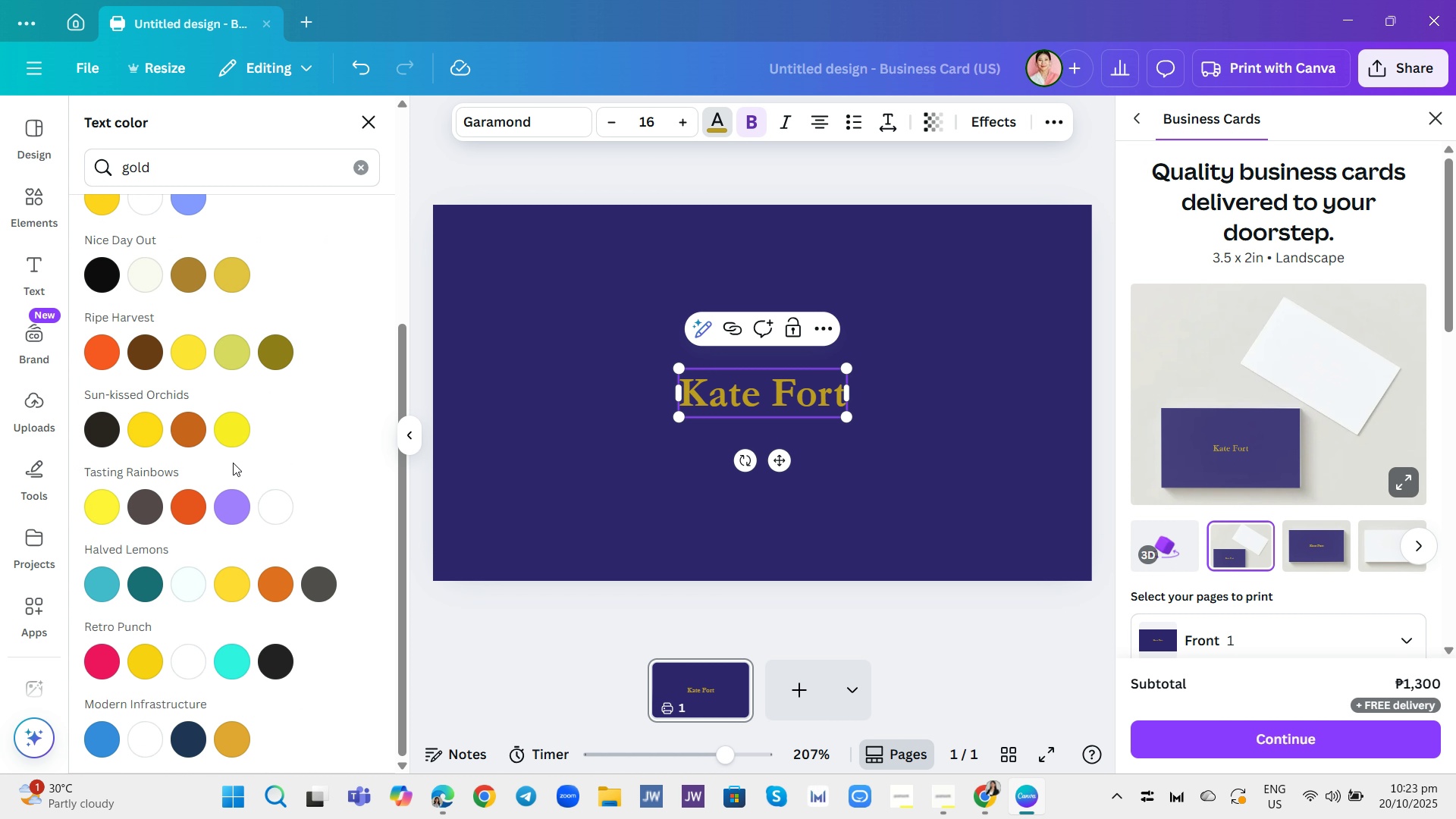 
scroll: coordinate [243, 389], scroll_direction: up, amount: 1.0
 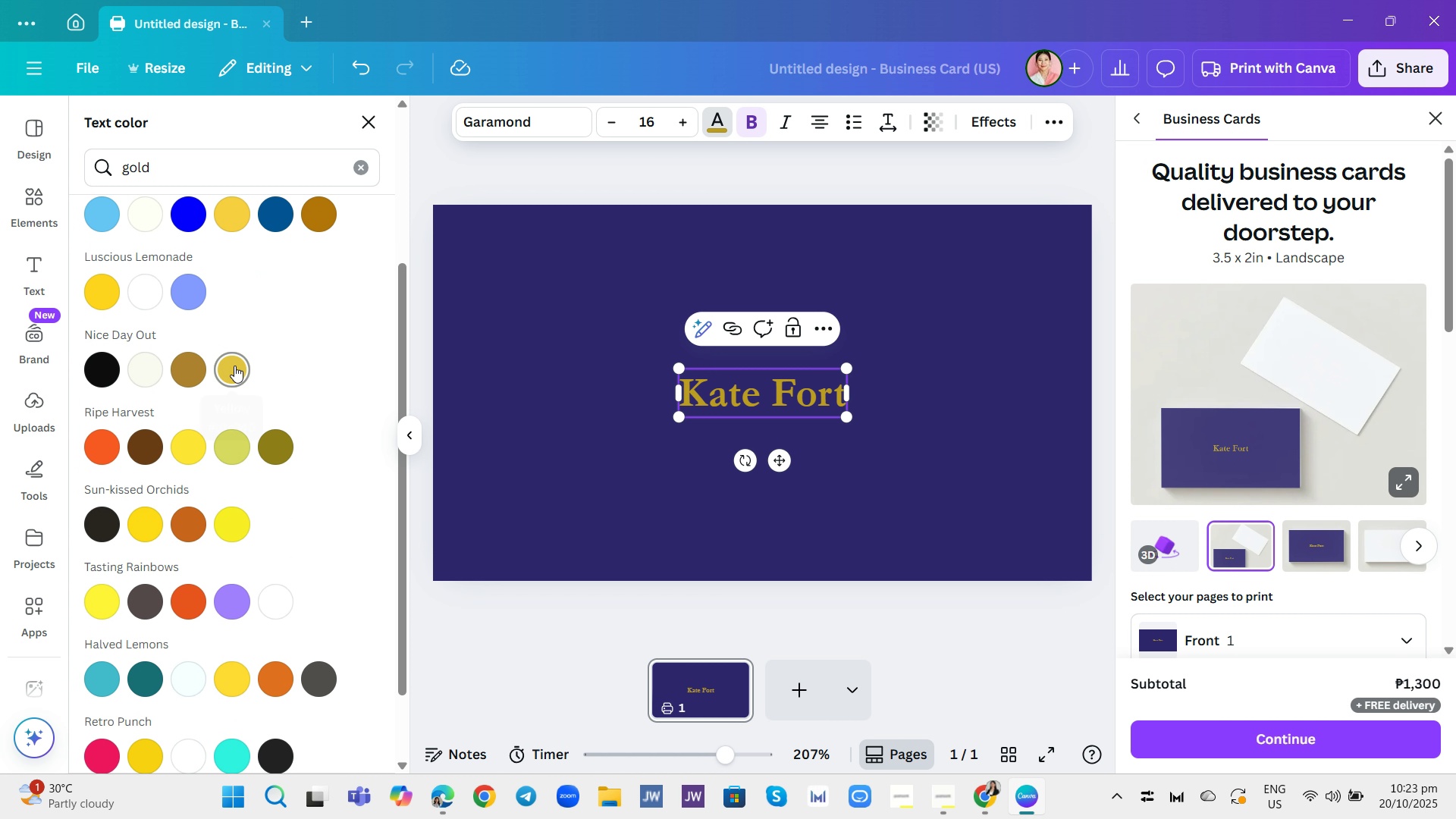 
left_click([234, 366])
 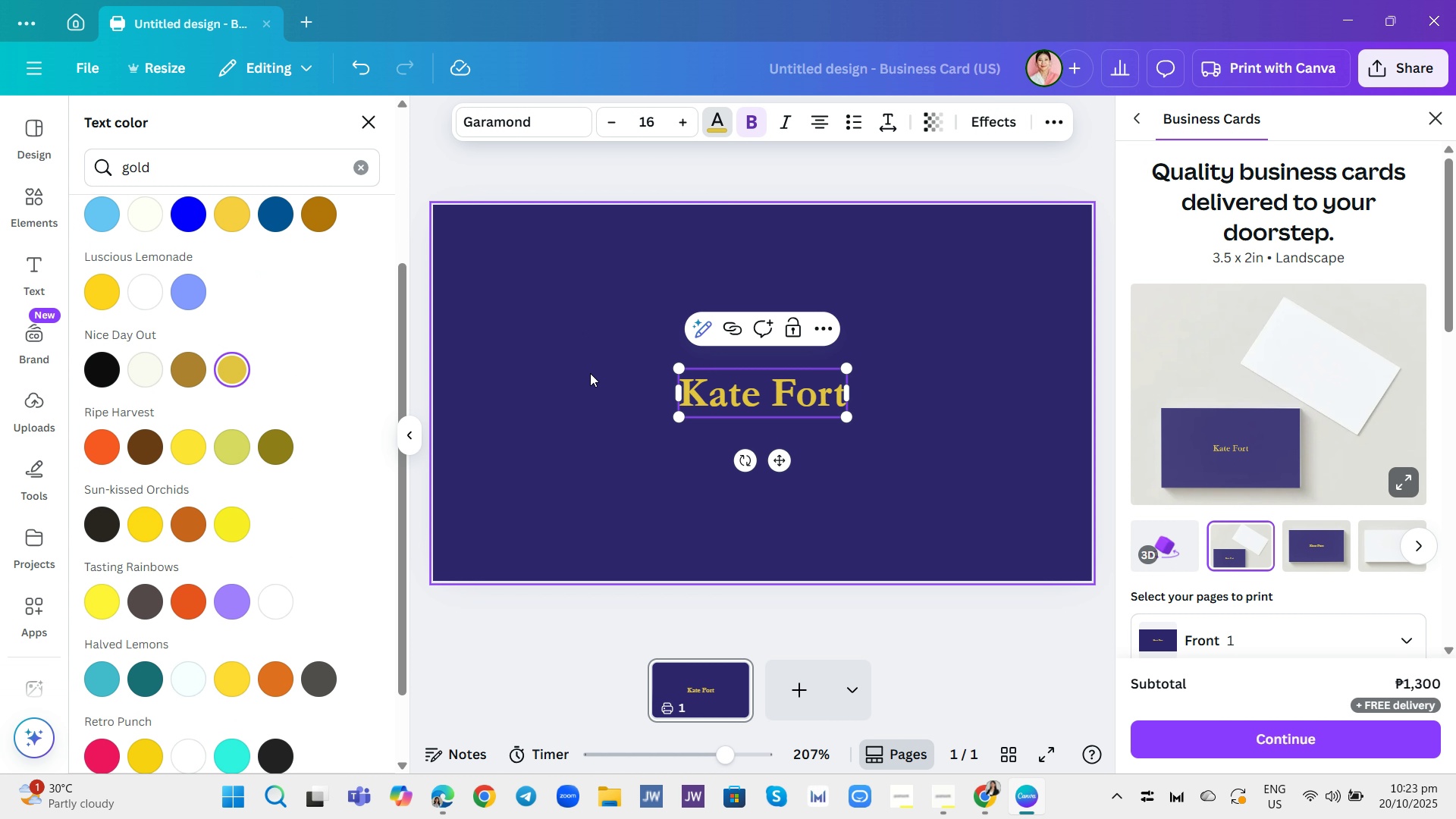 
left_click([590, 373])
 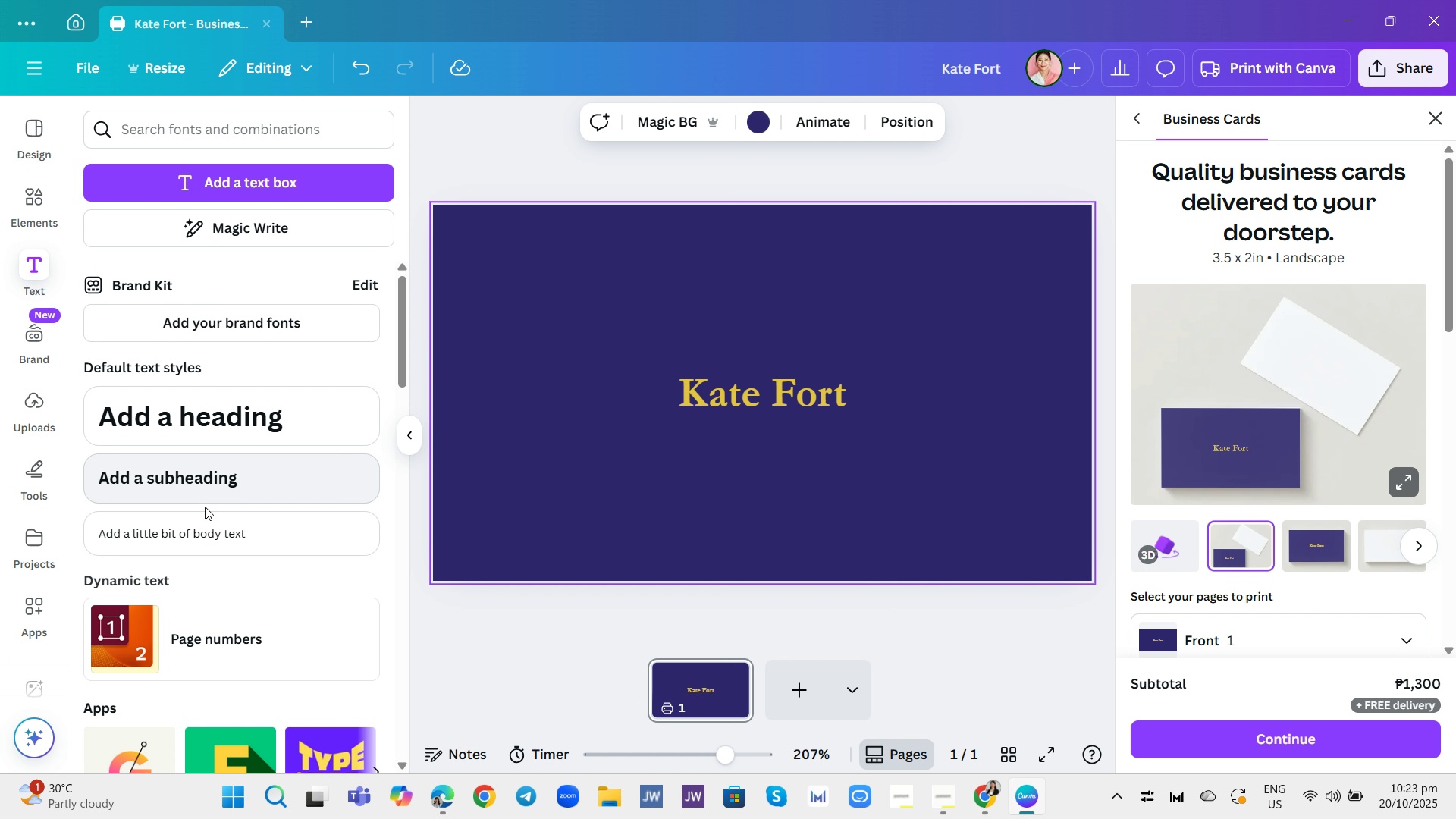 
left_click([212, 482])
 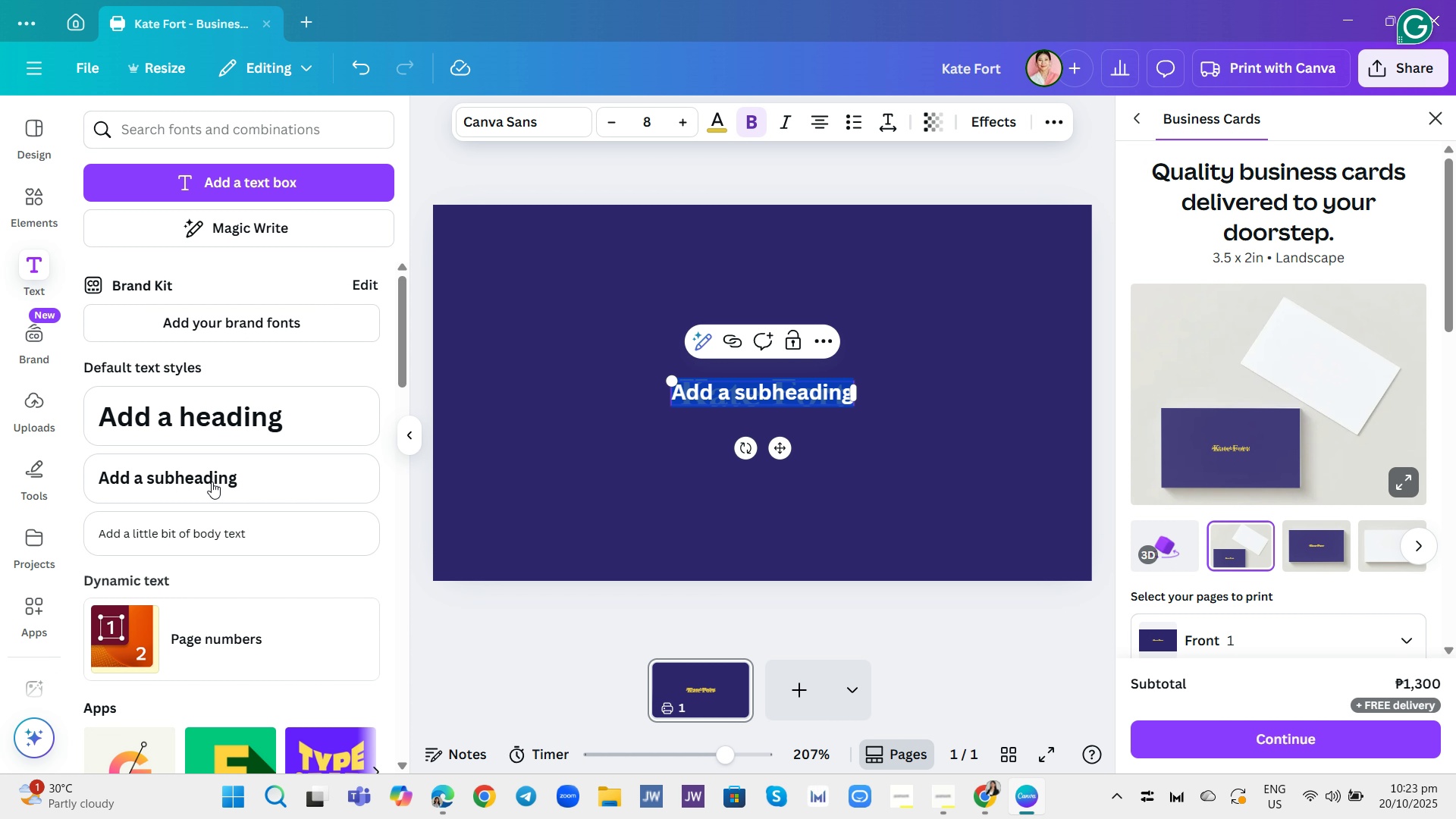 
wait(5.46)
 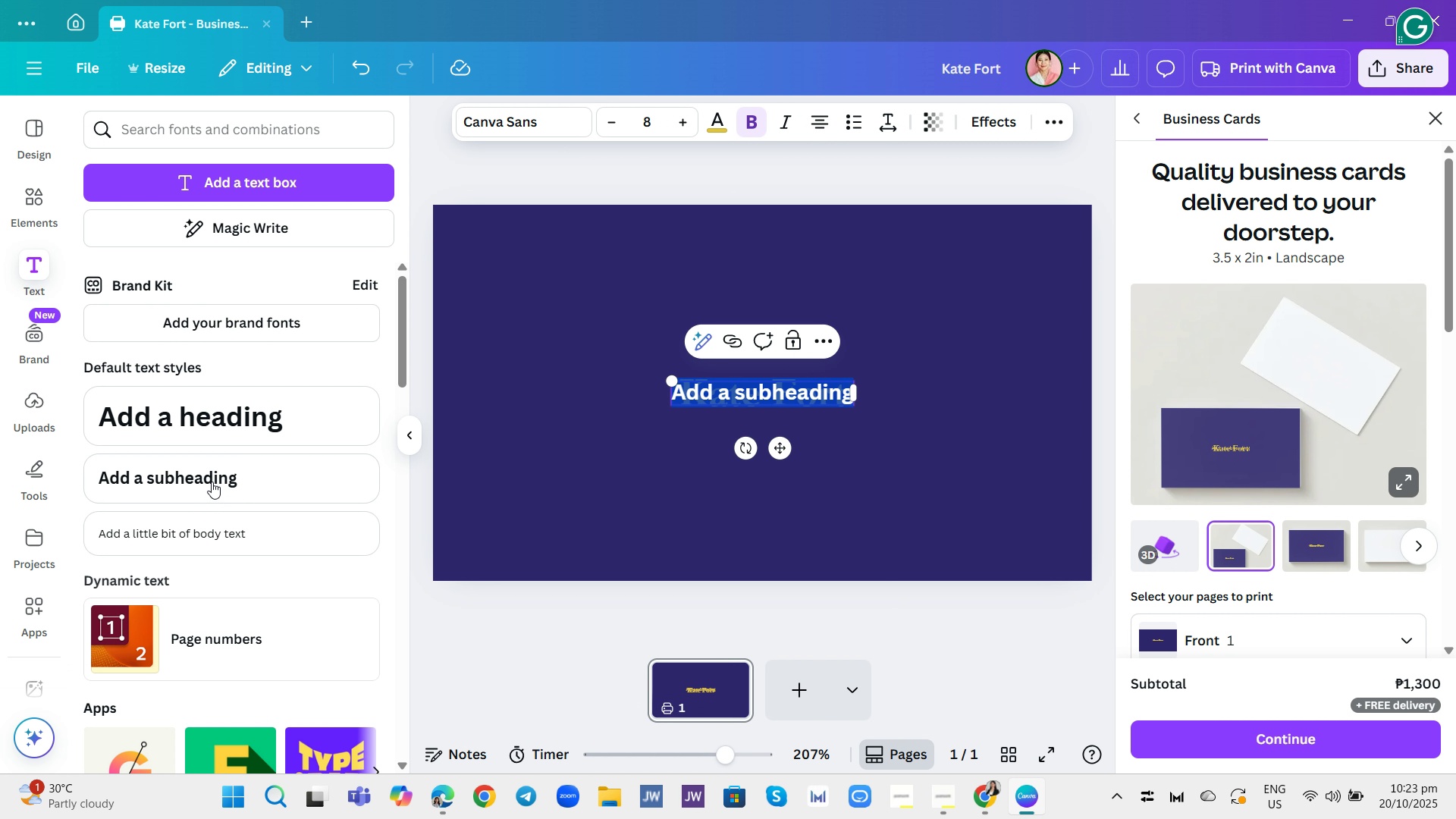 
scroll: coordinate [221, 478], scroll_direction: up, amount: 1.0
 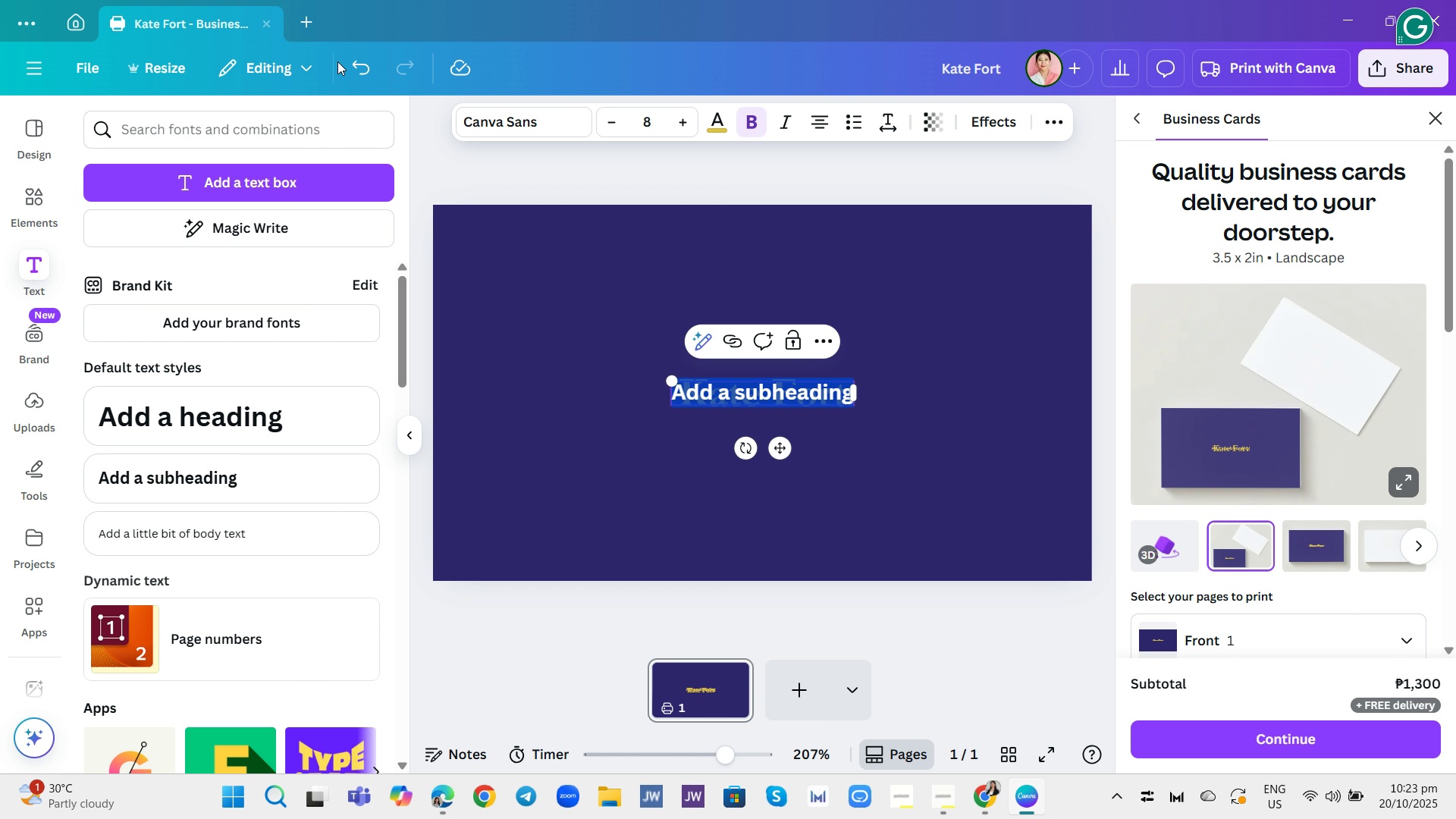 
left_click([347, 61])
 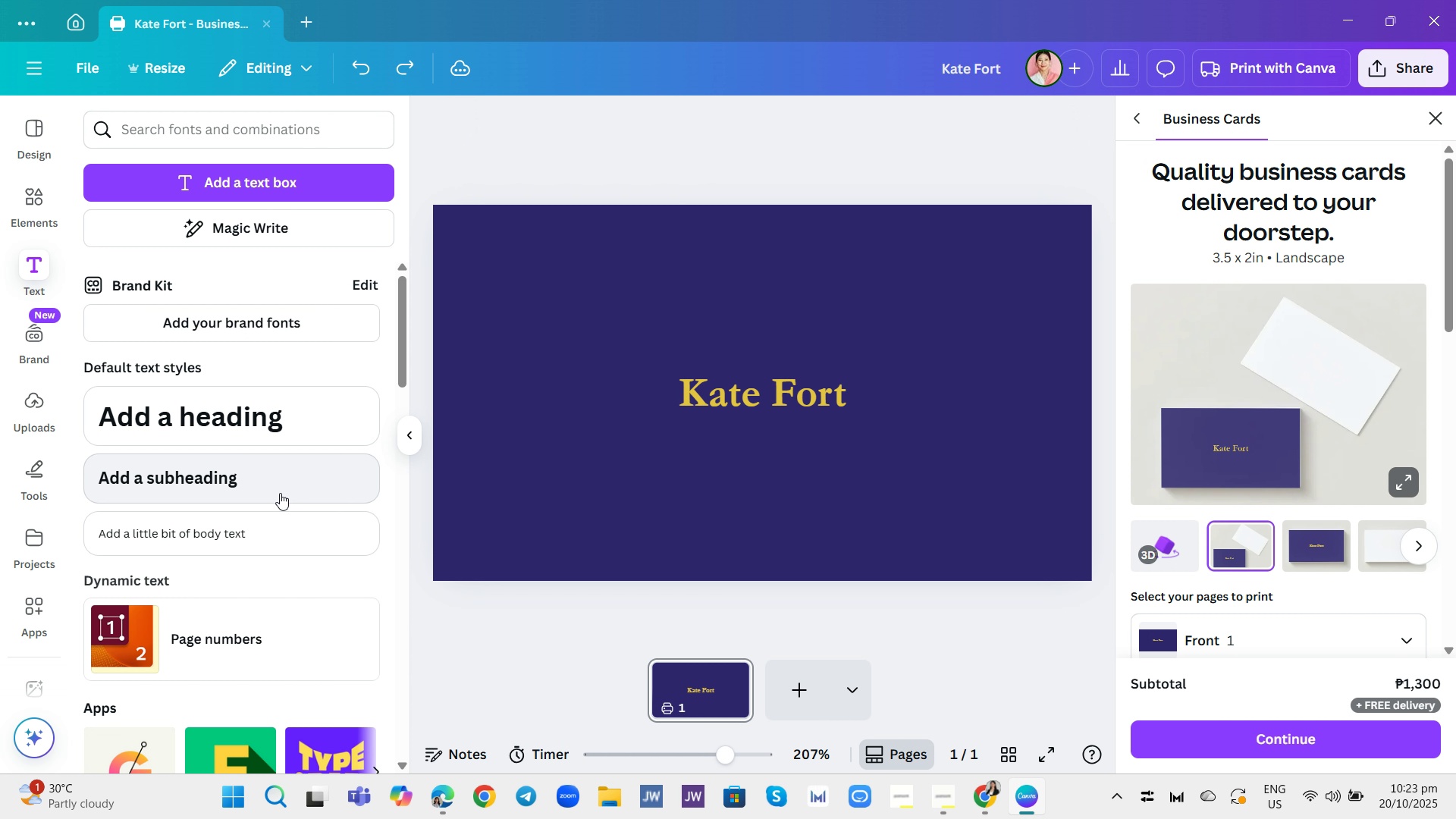 
left_click([475, 476])
 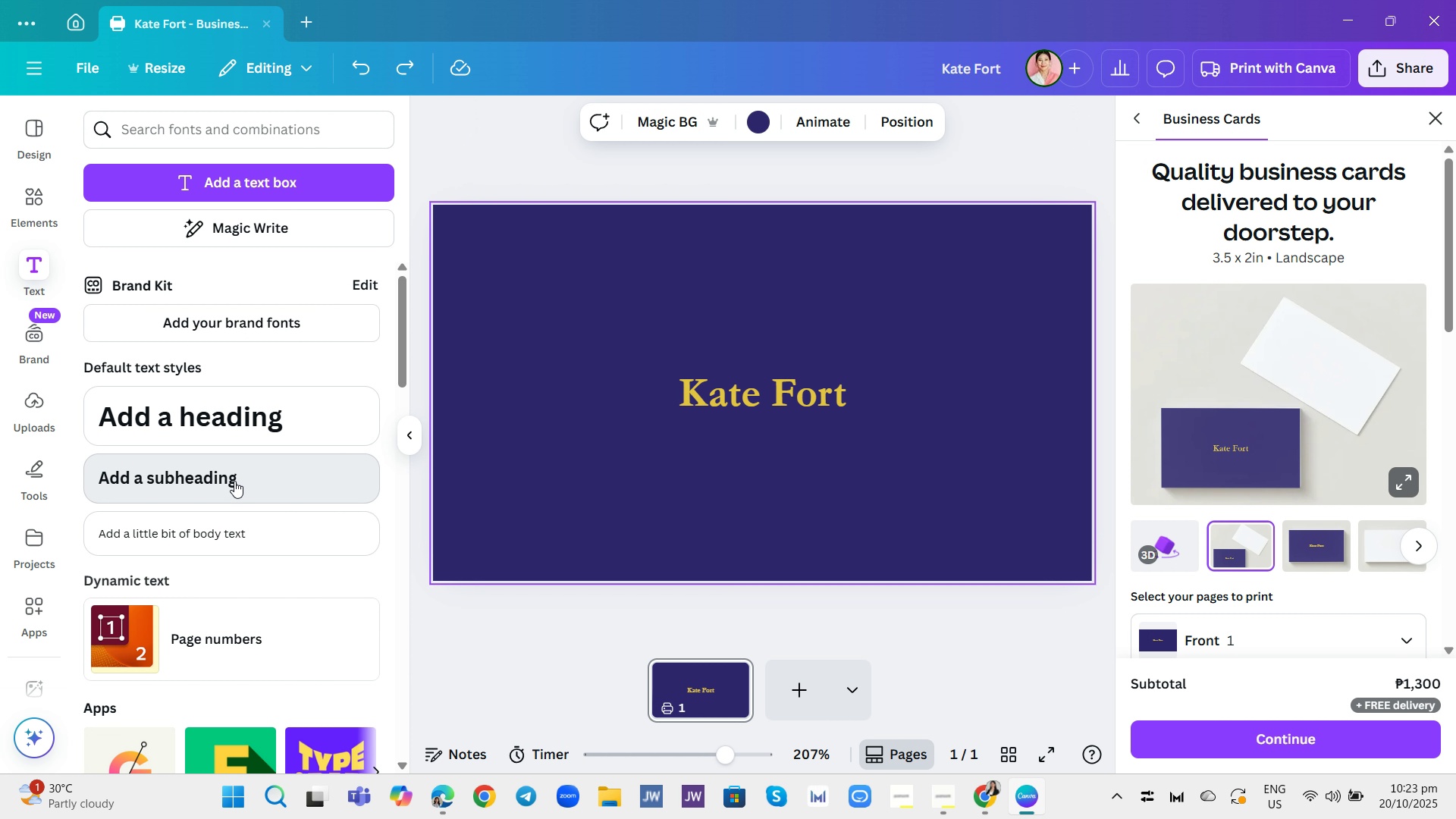 
left_click([234, 481])
 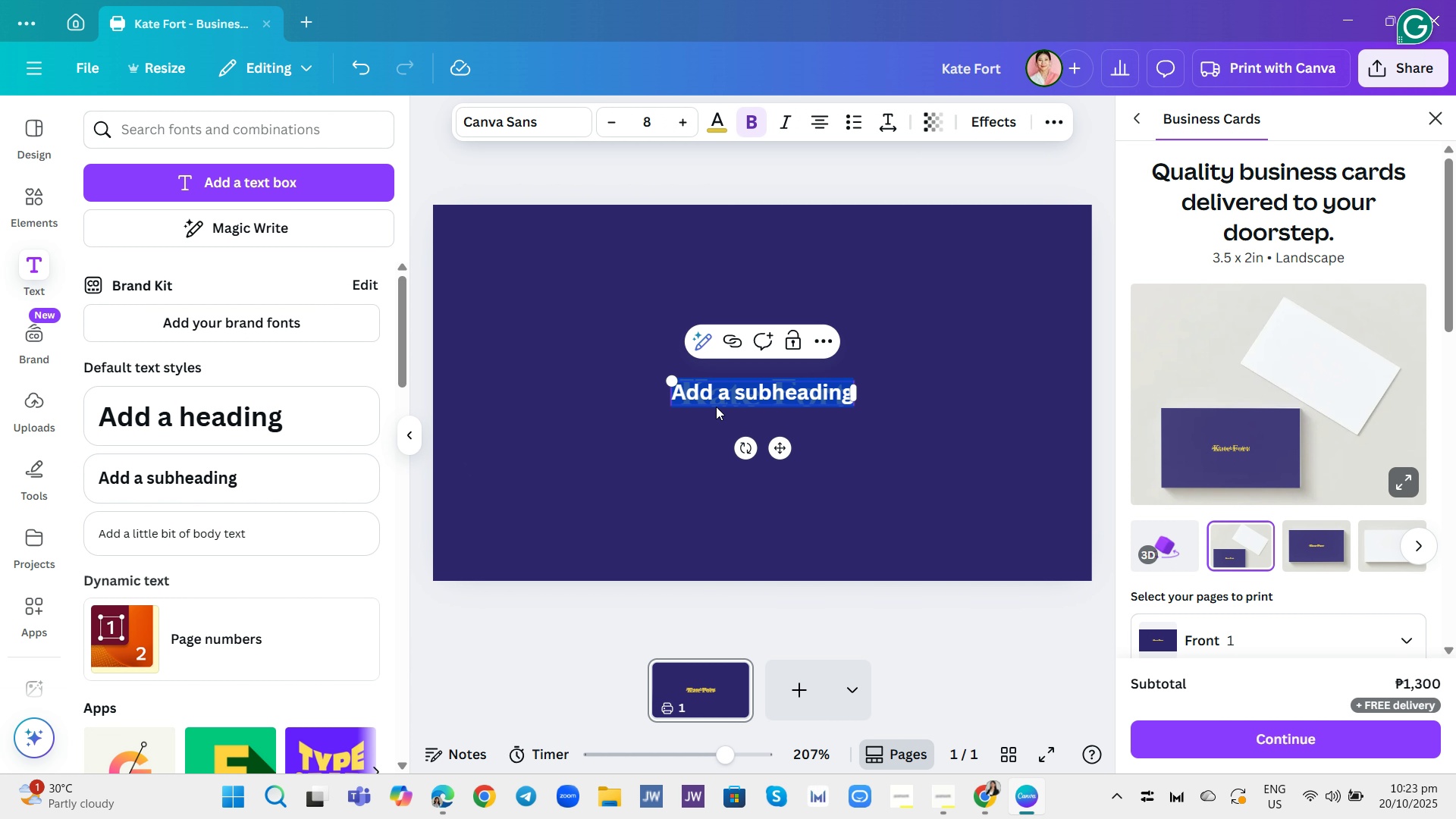 
left_click_drag(start_coordinate=[735, 393], to_coordinate=[739, 419])
 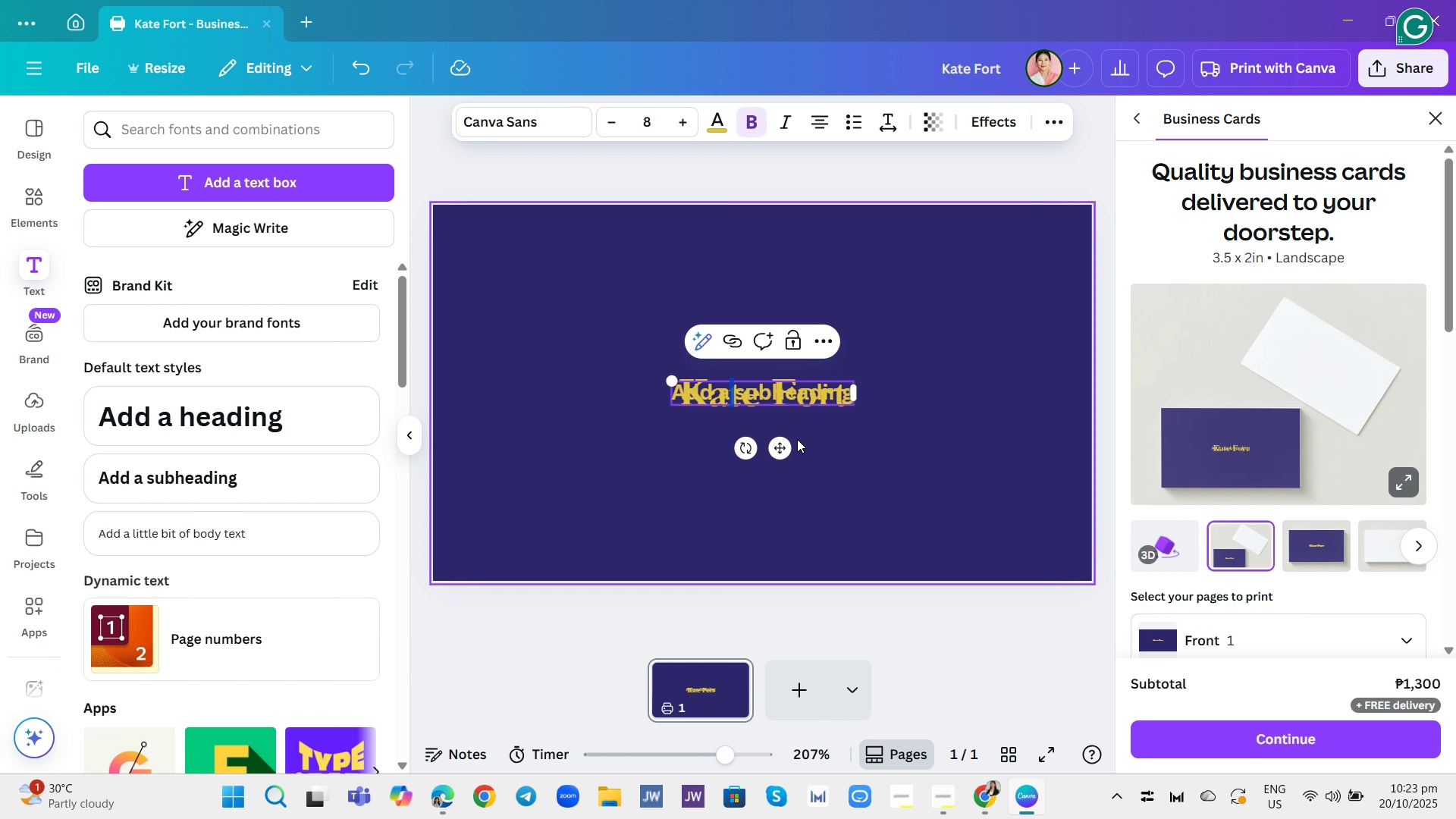 
left_click([797, 439])
 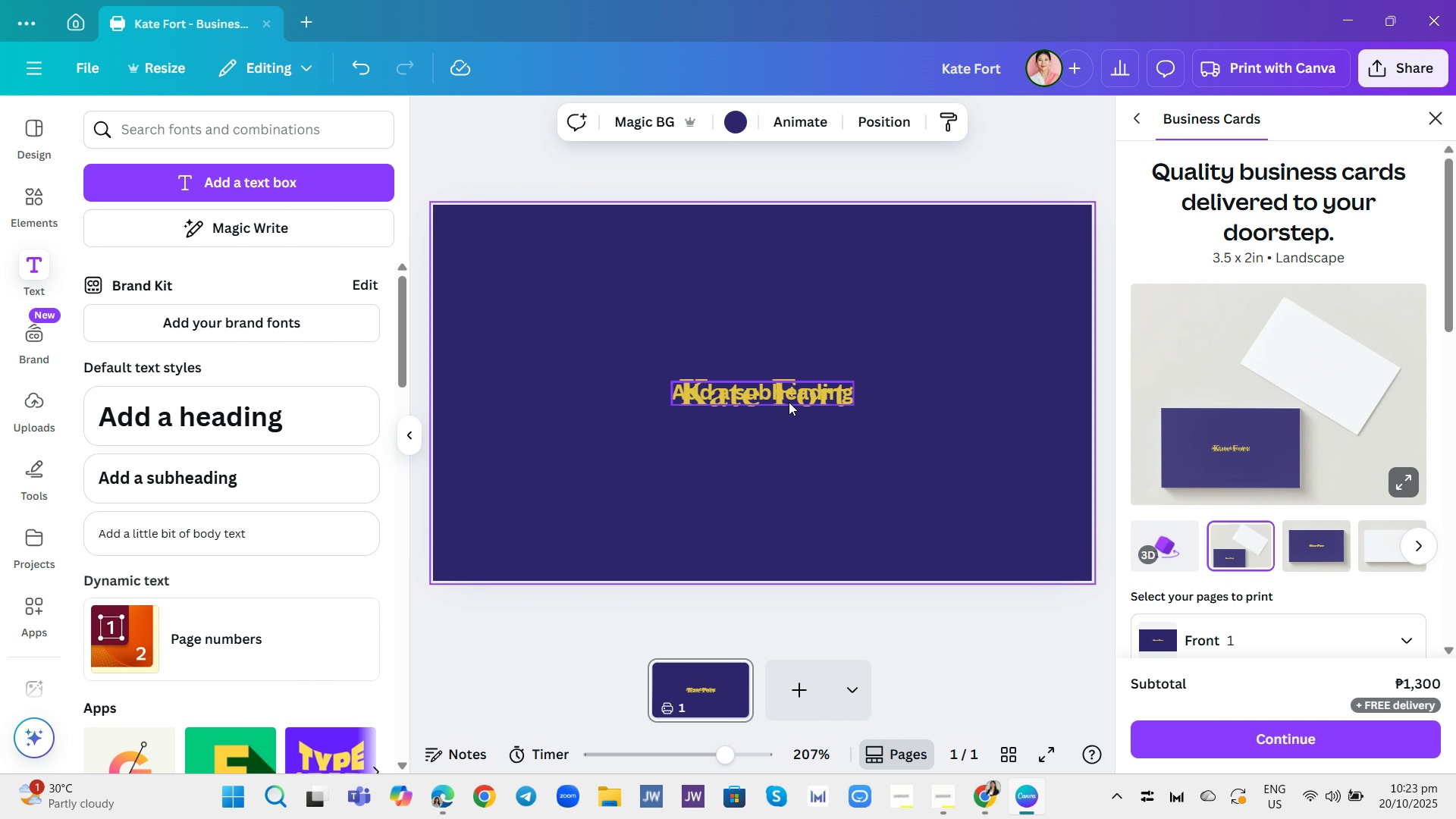 
left_click_drag(start_coordinate=[789, 402], to_coordinate=[795, 453])
 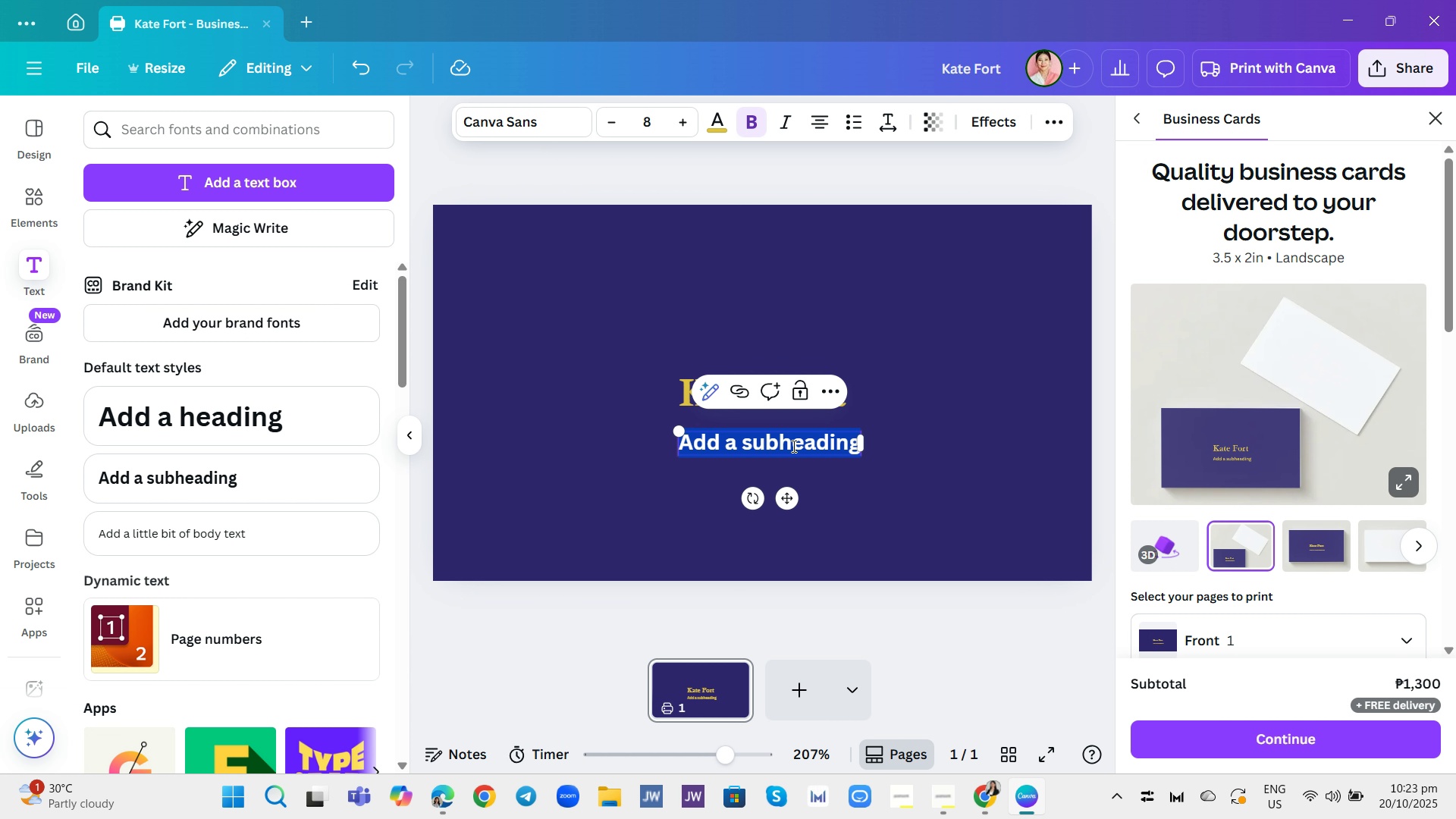 
left_click([792, 446])
 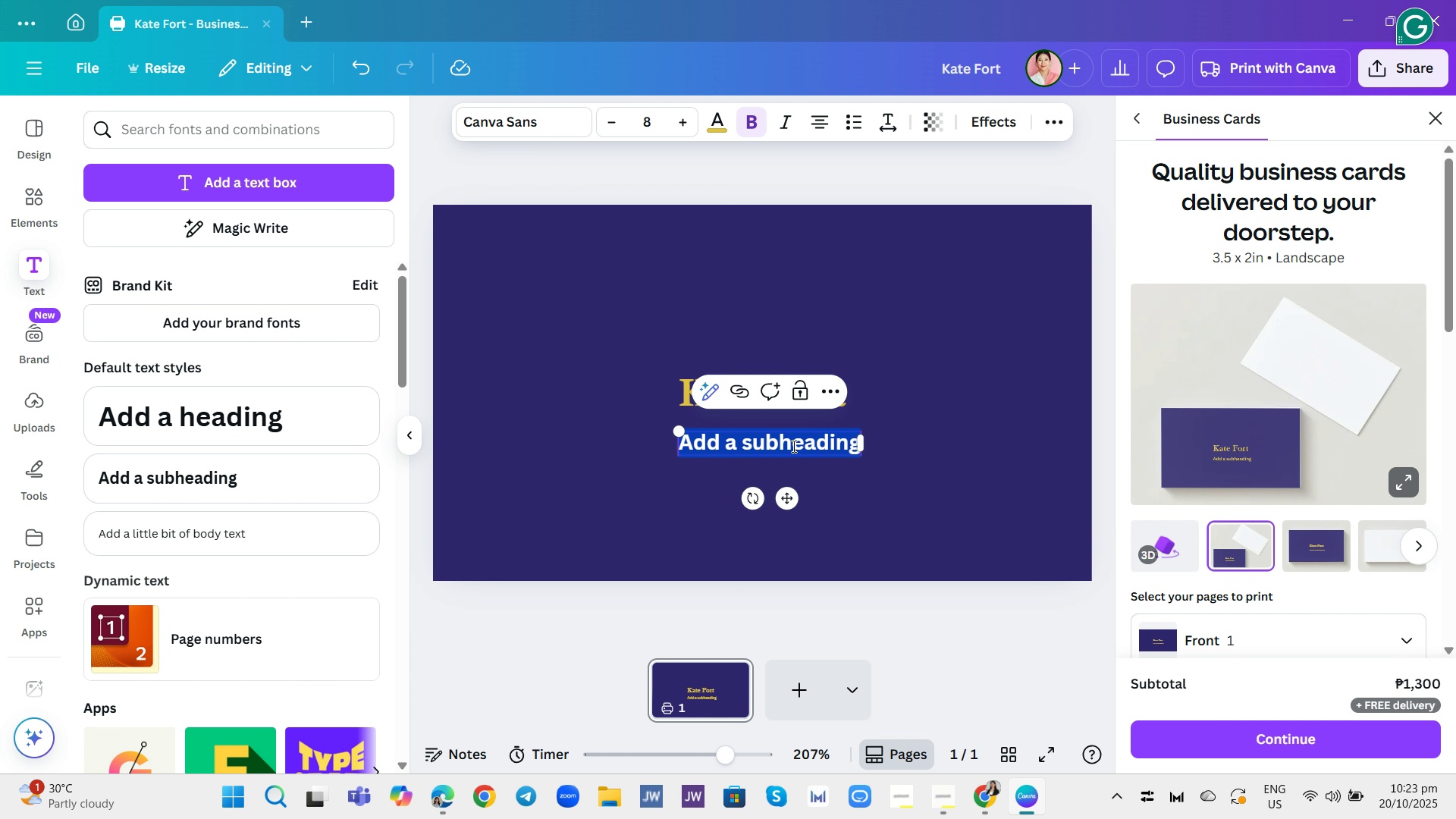 
type(Luxury e)
 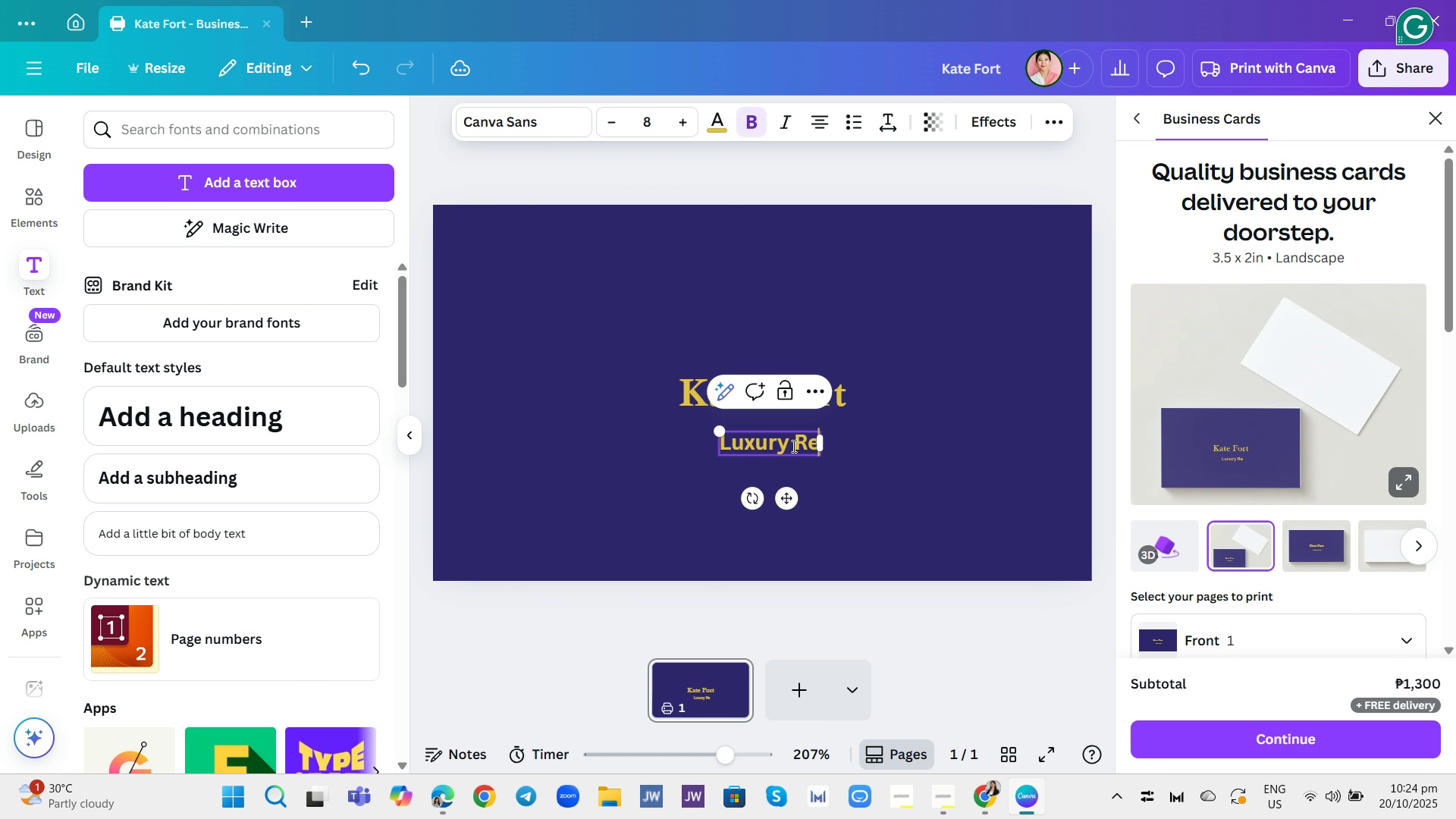 
hold_key(key=R, duration=0.32)
 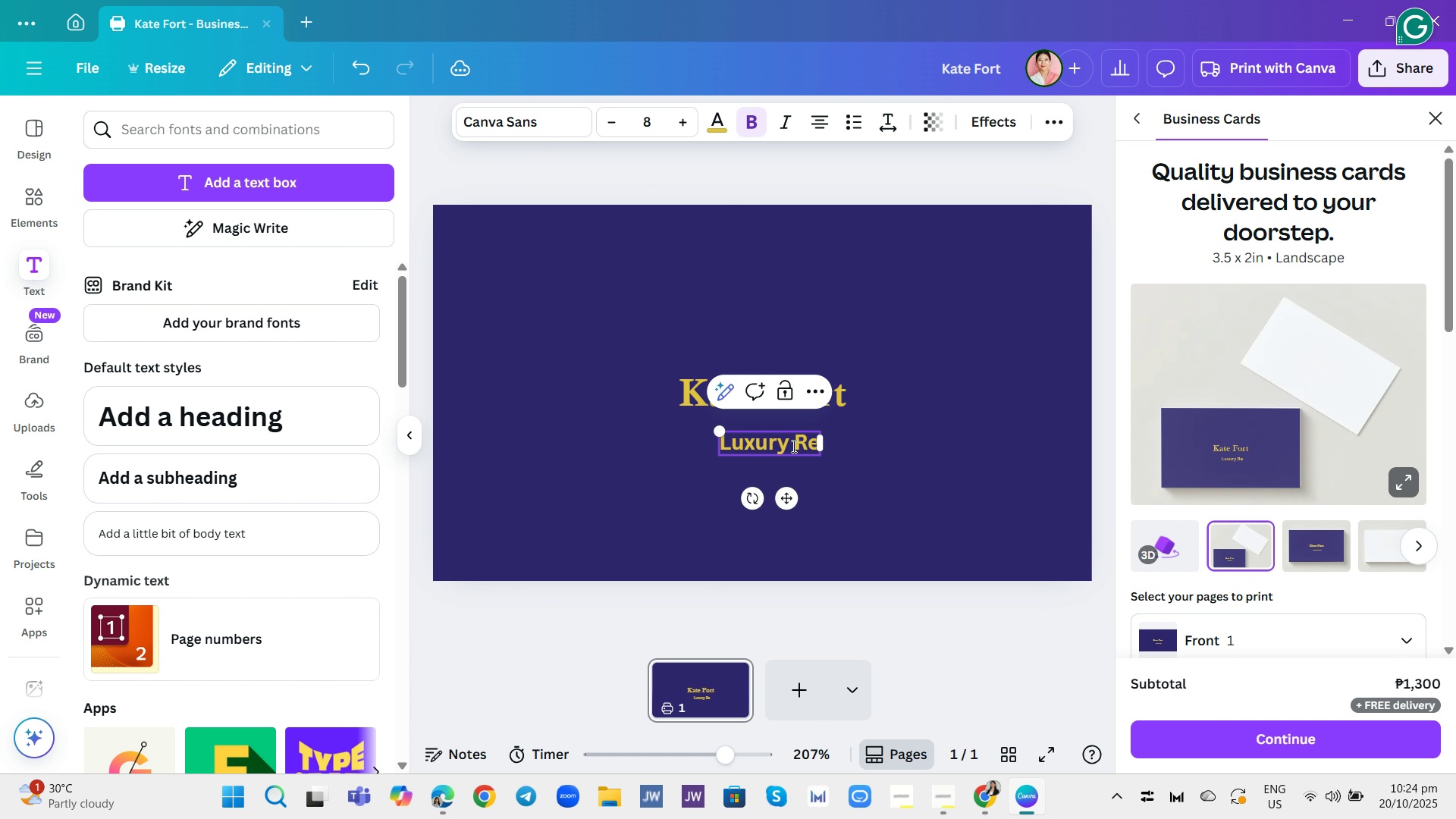 
hold_key(key=Backspace, duration=0.84)
 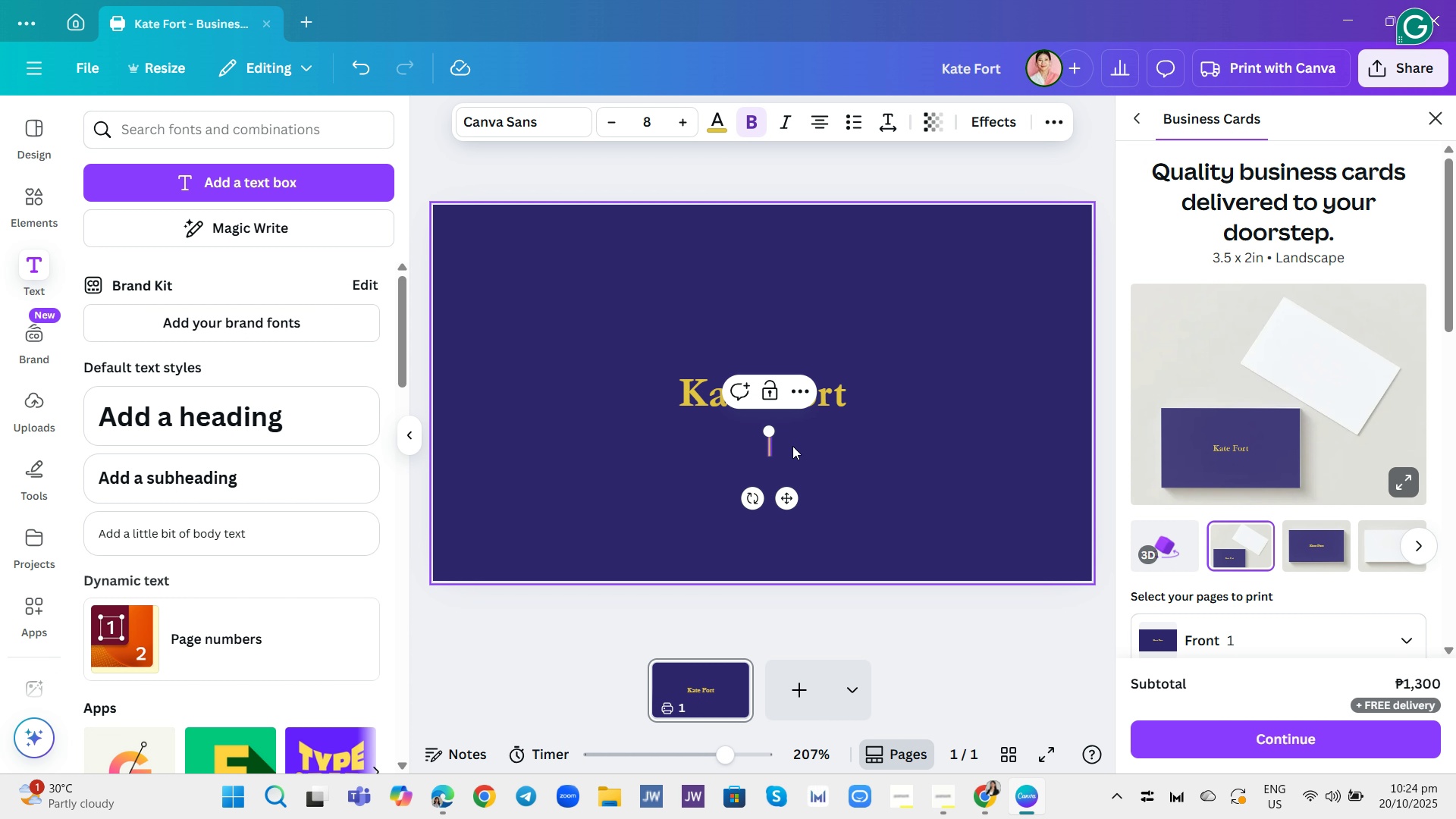 
type(LUXURY REAL ESTATE ADVISOR)
 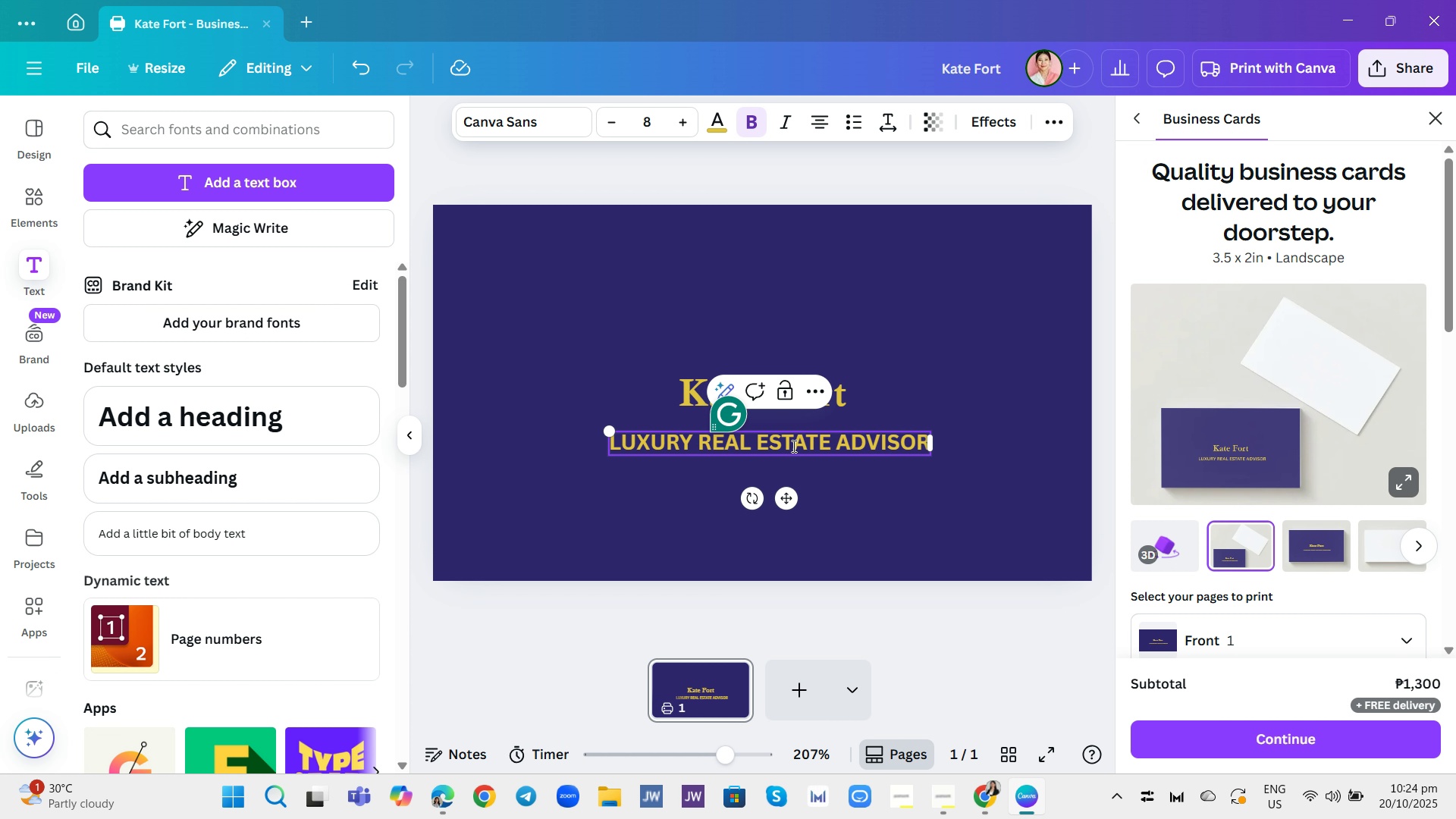 
key(Control+A)
 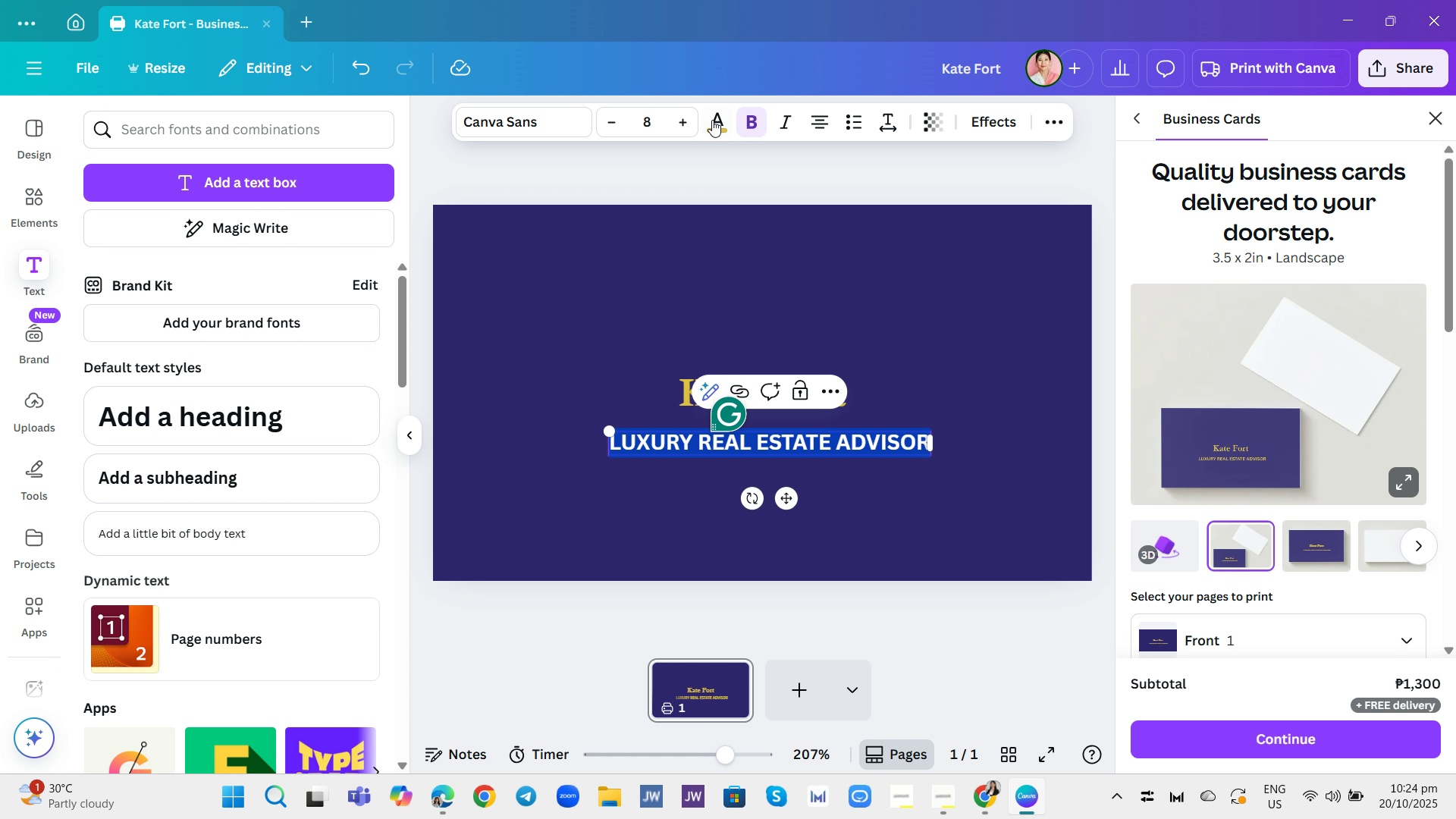 
left_click([708, 114])
 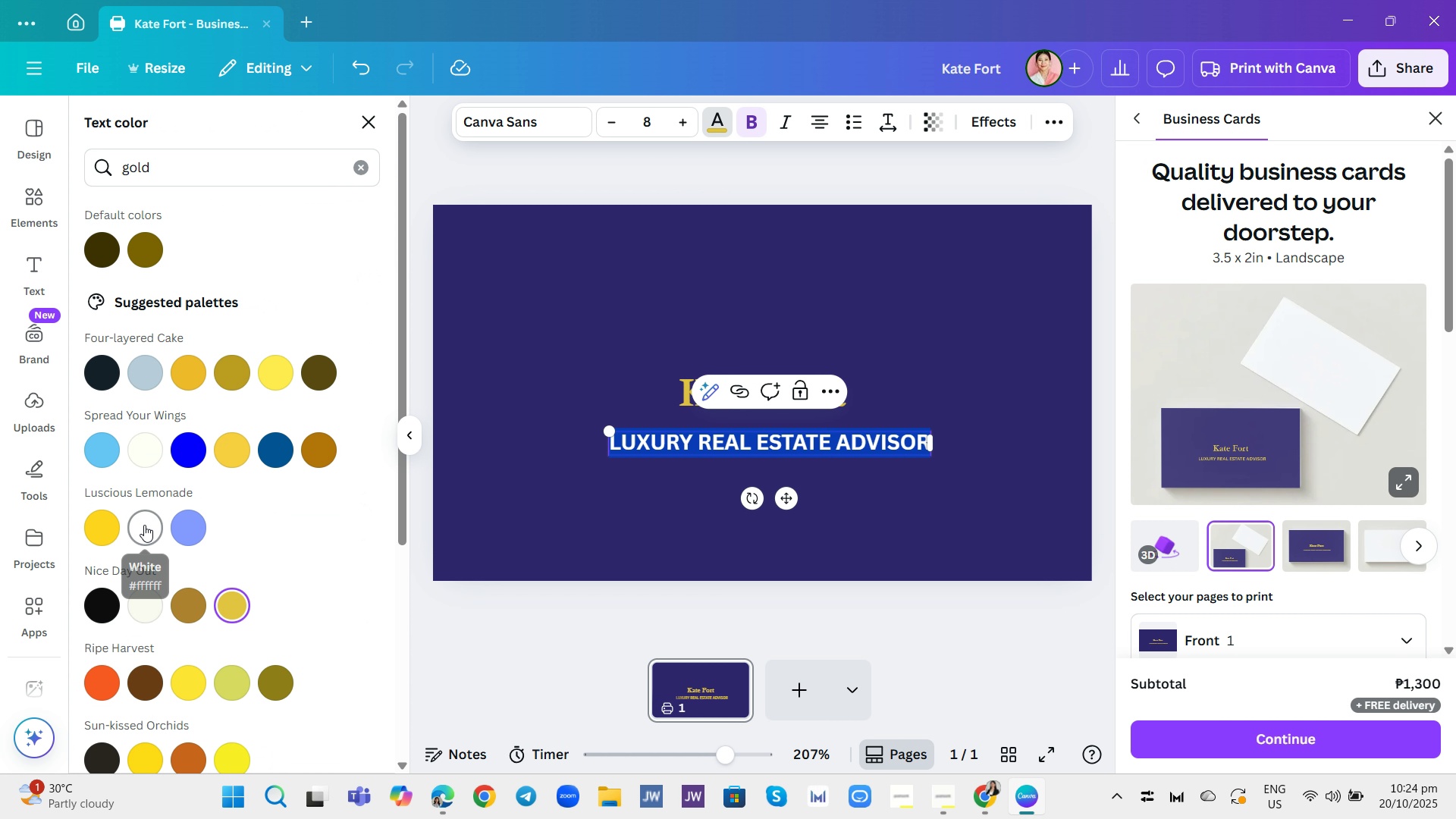 
left_click([144, 525])
 